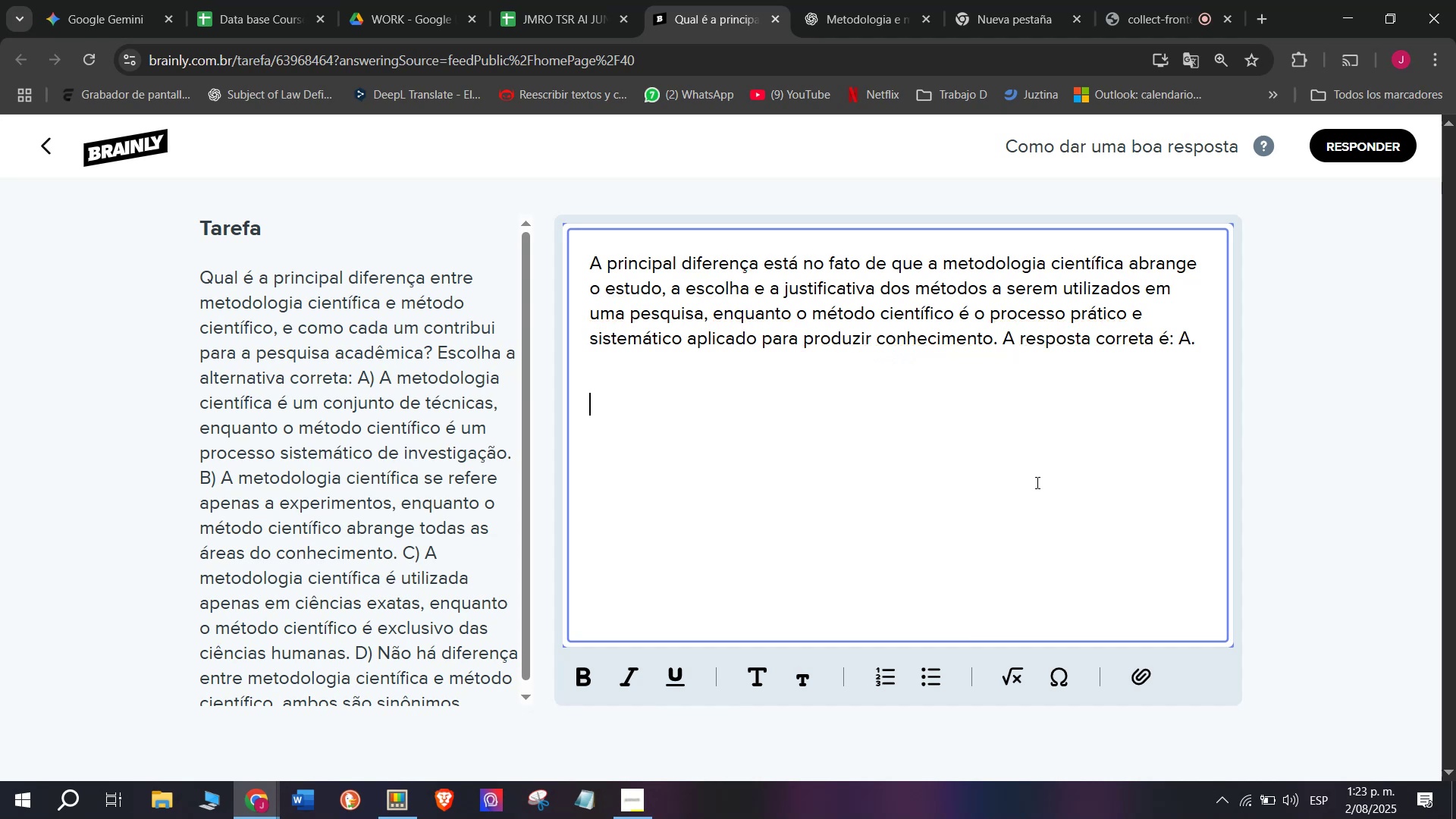 
key(Meta+MetaLeft)
 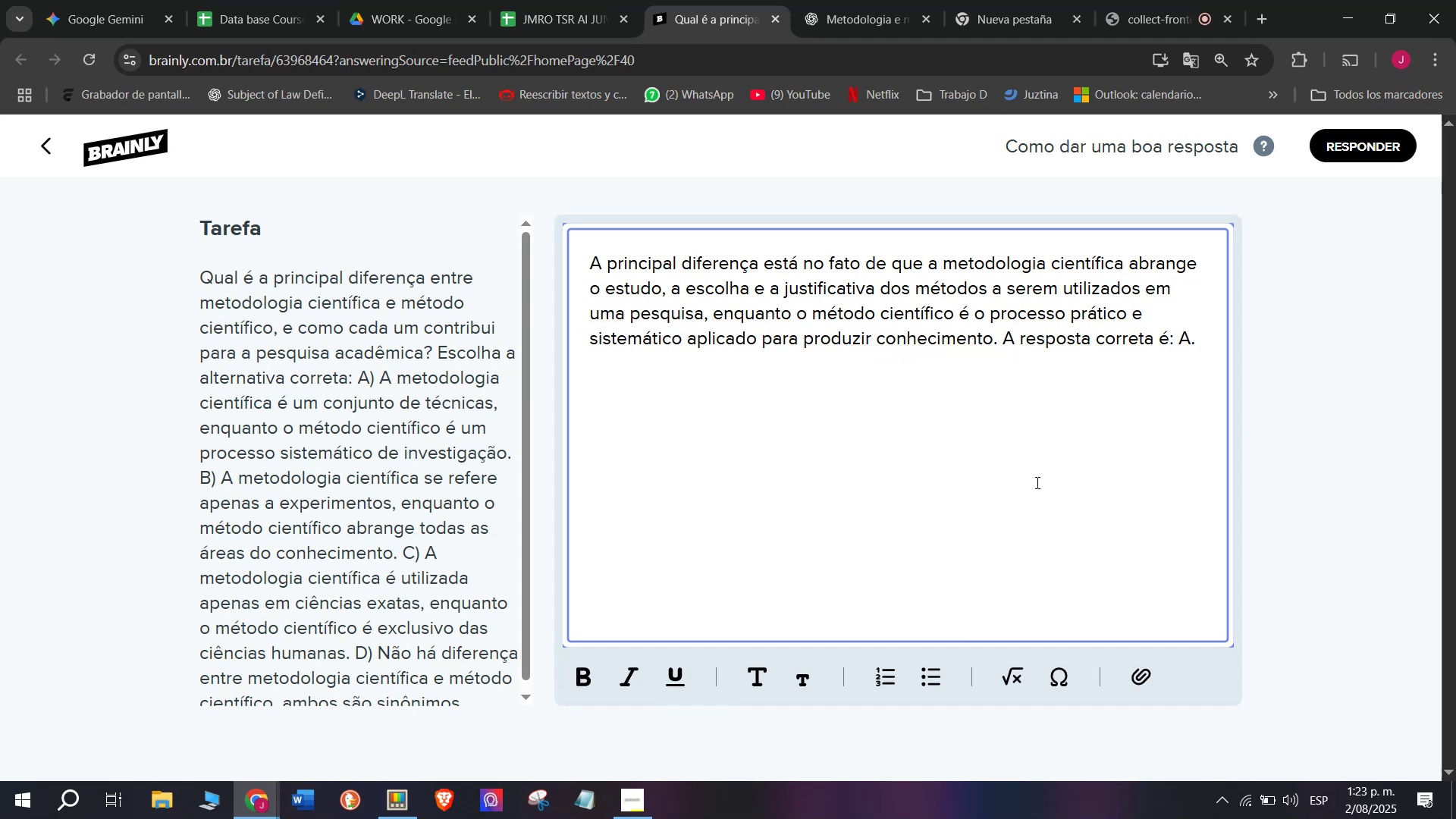 
key(Meta+V)
 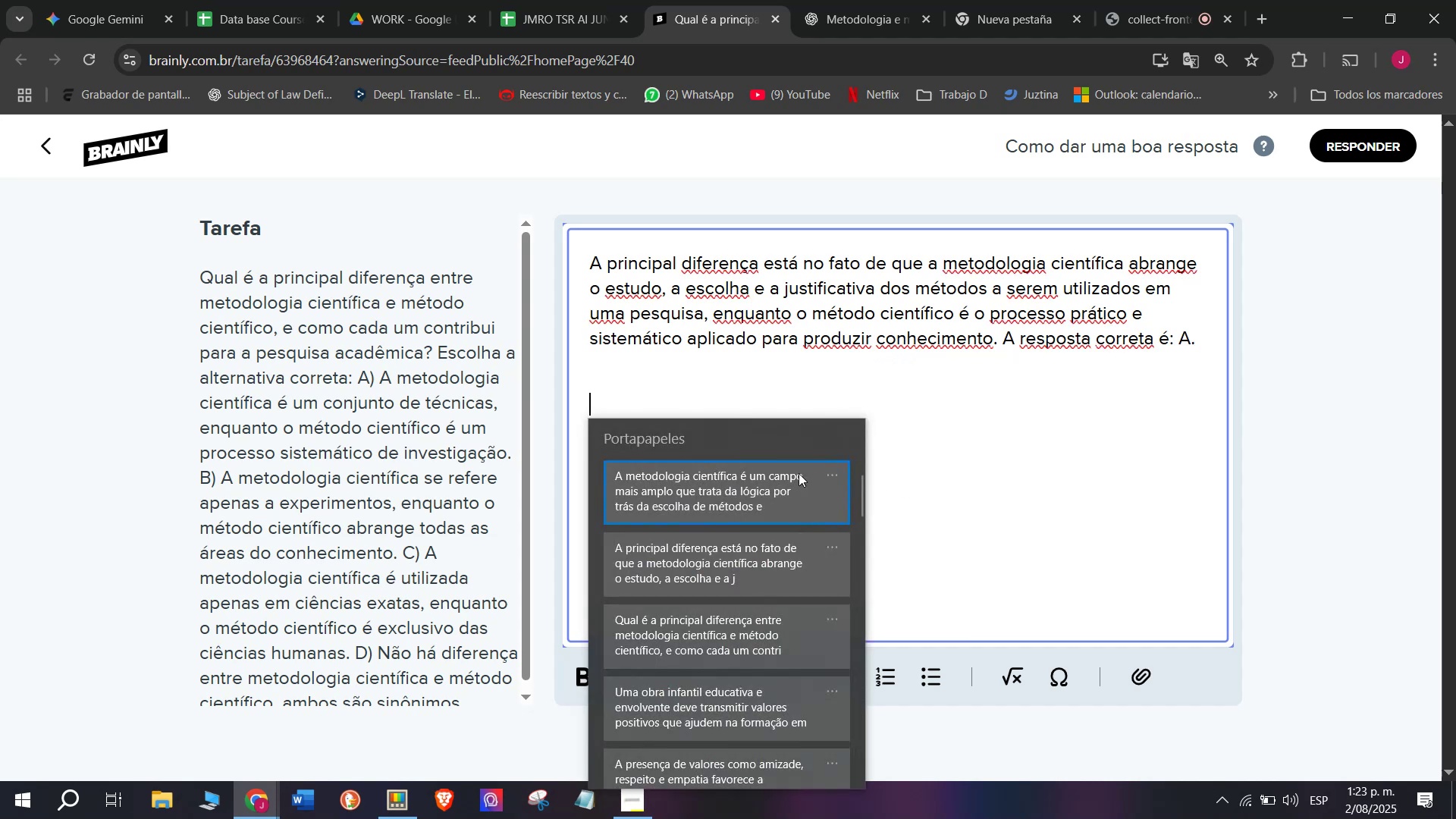 
key(Control+ControlLeft)
 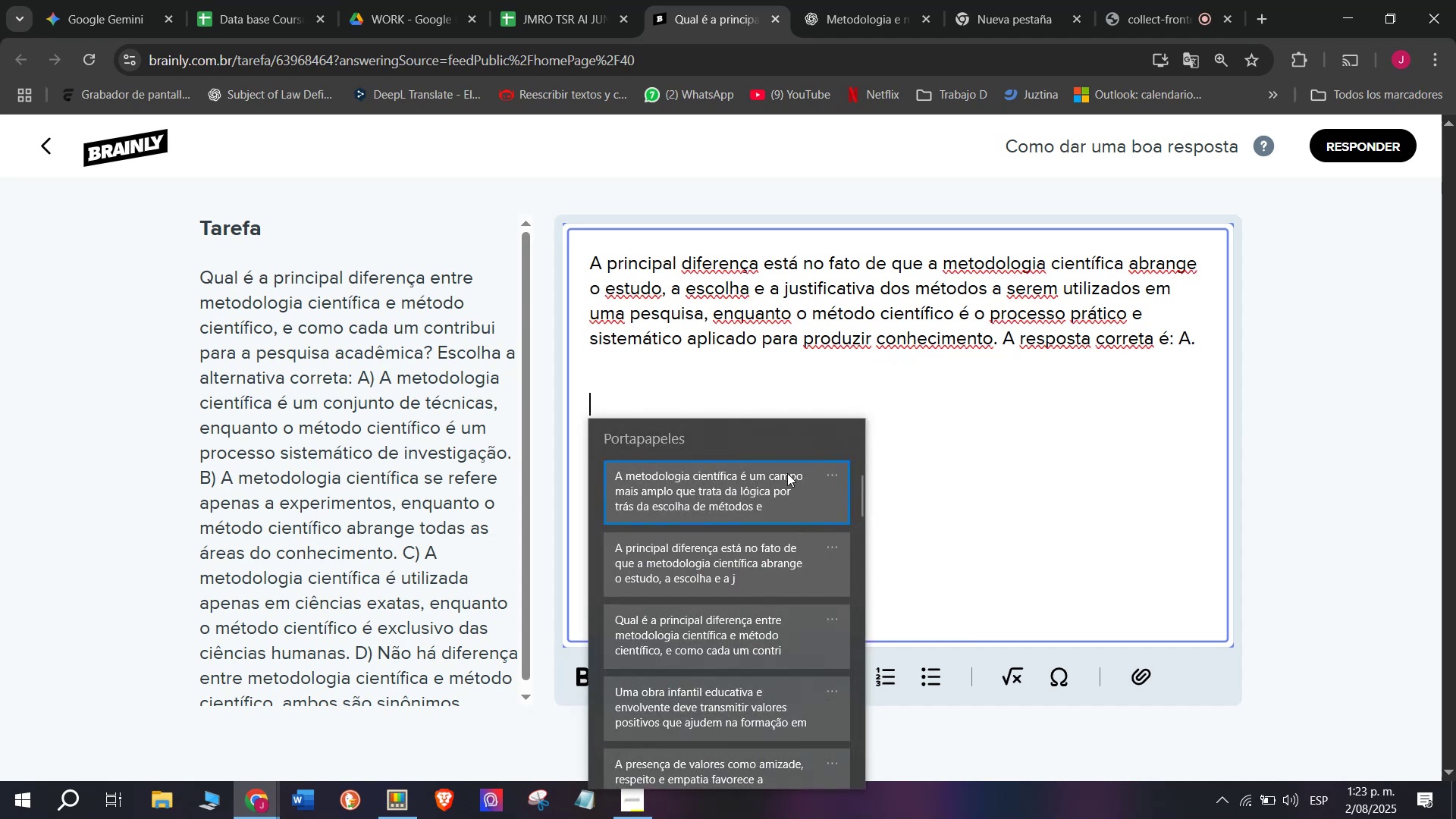 
key(Control+V)
 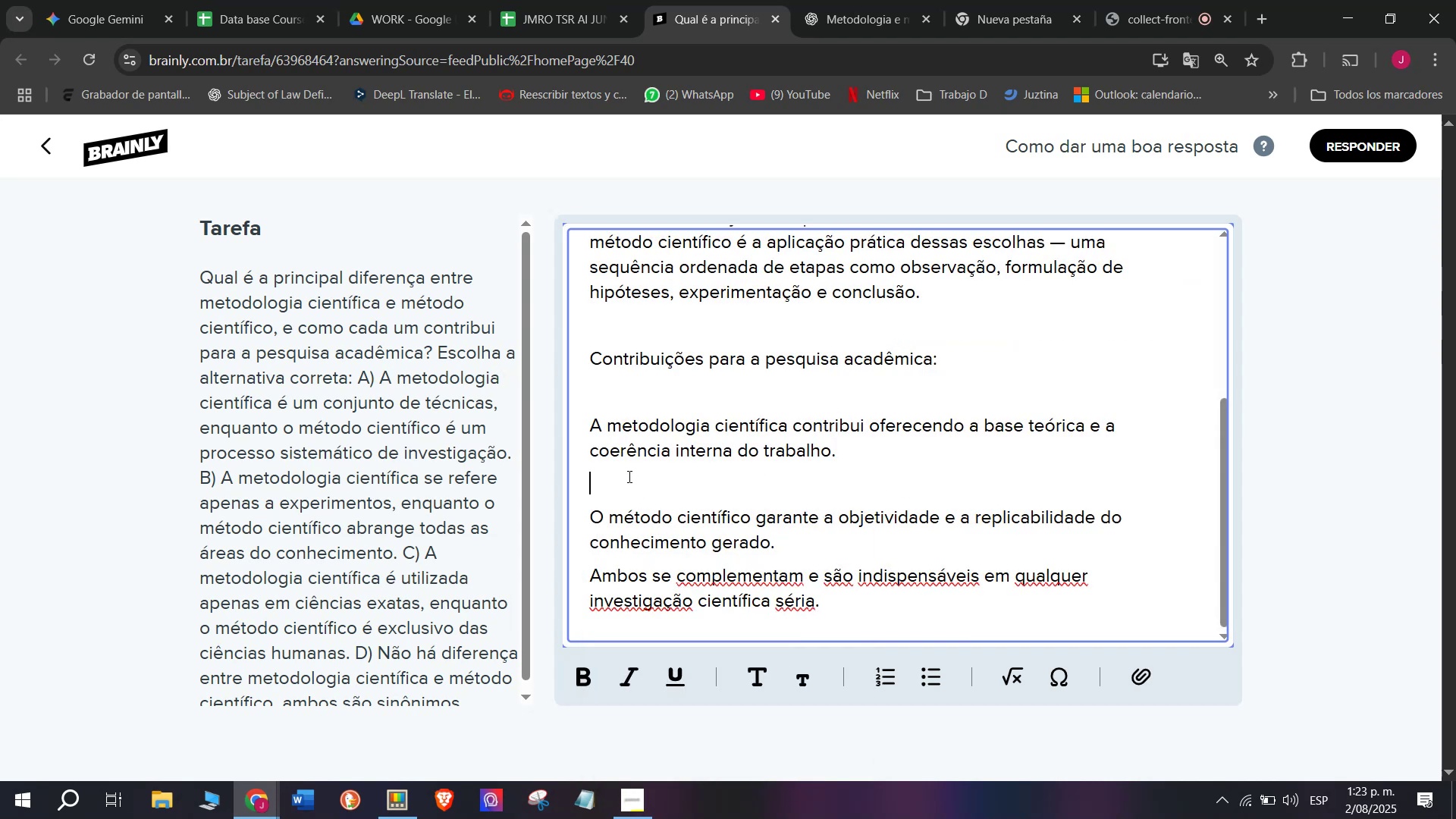 
key(Backspace)
 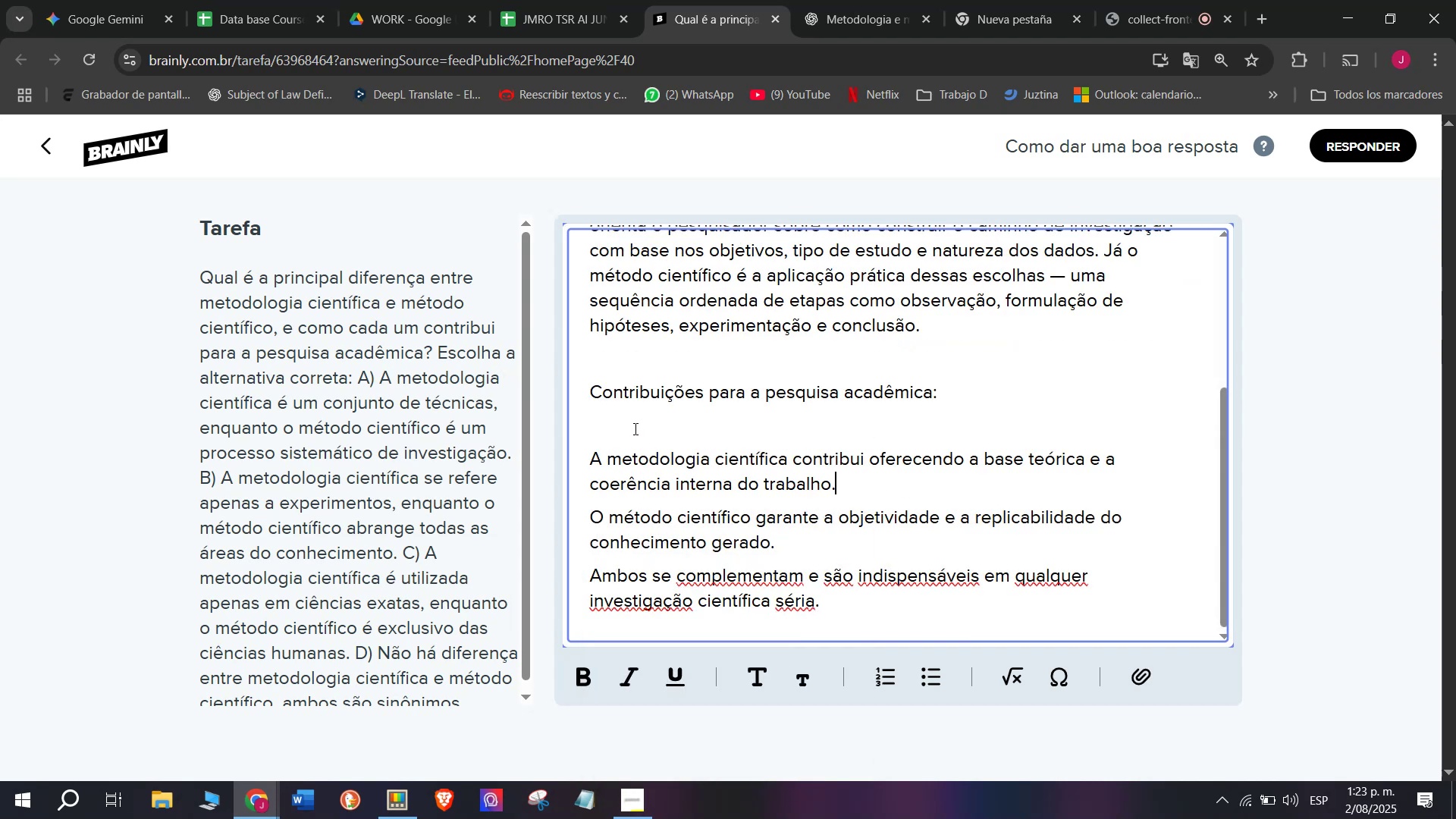 
left_click([634, 426])
 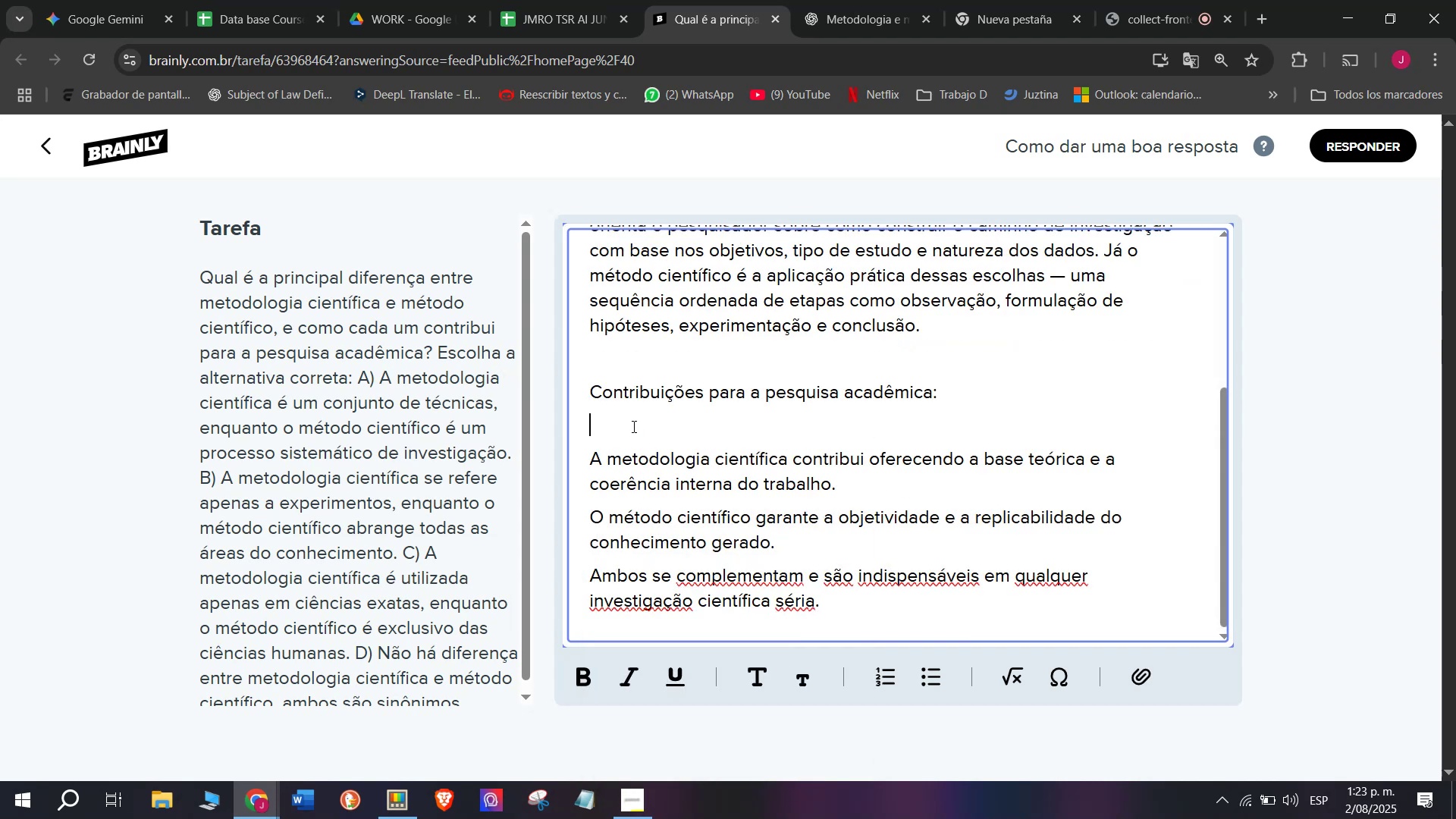 
key(Backspace)
 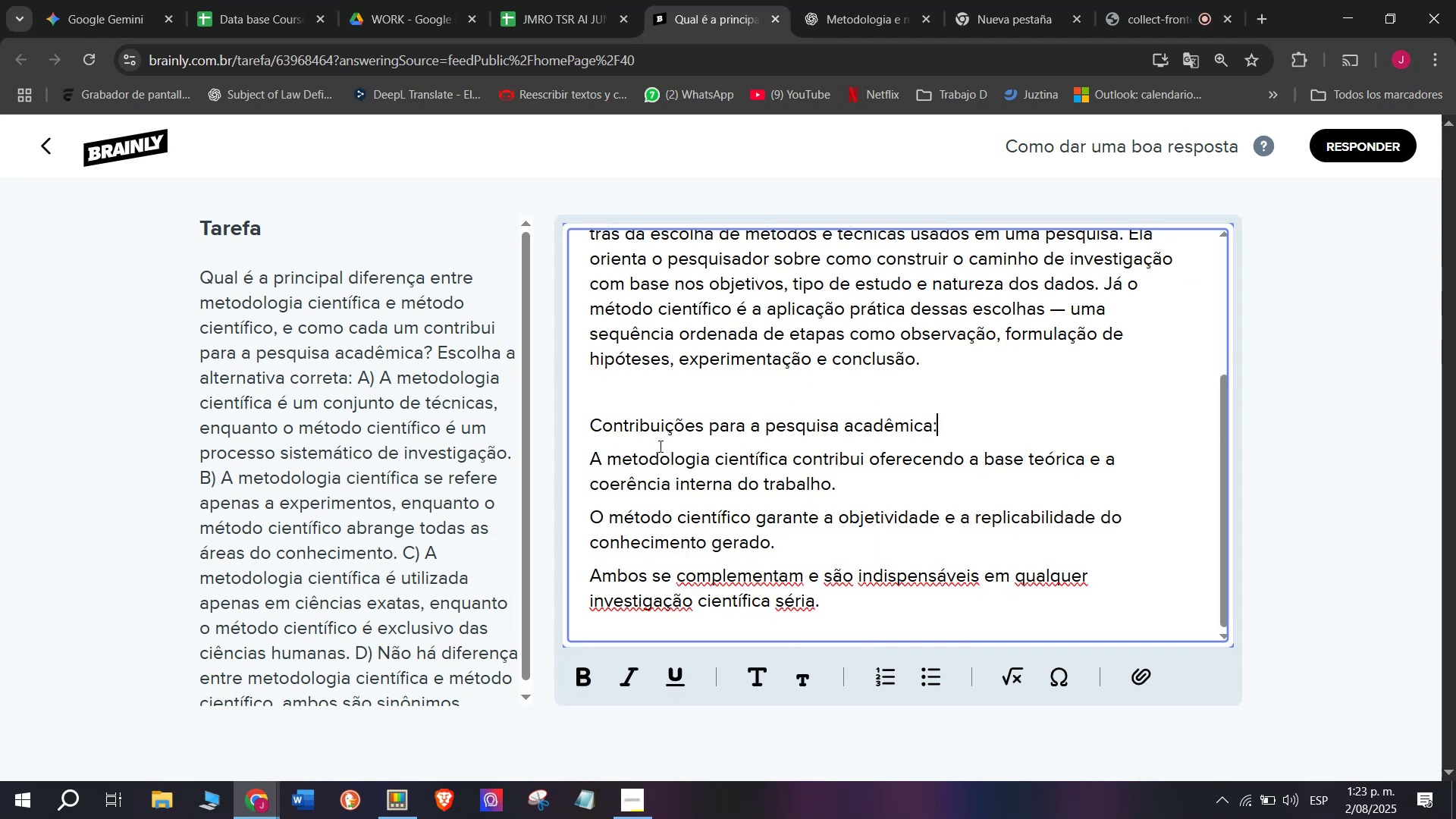 
left_click_drag(start_coordinate=[659, 448], to_coordinate=[667, 577])
 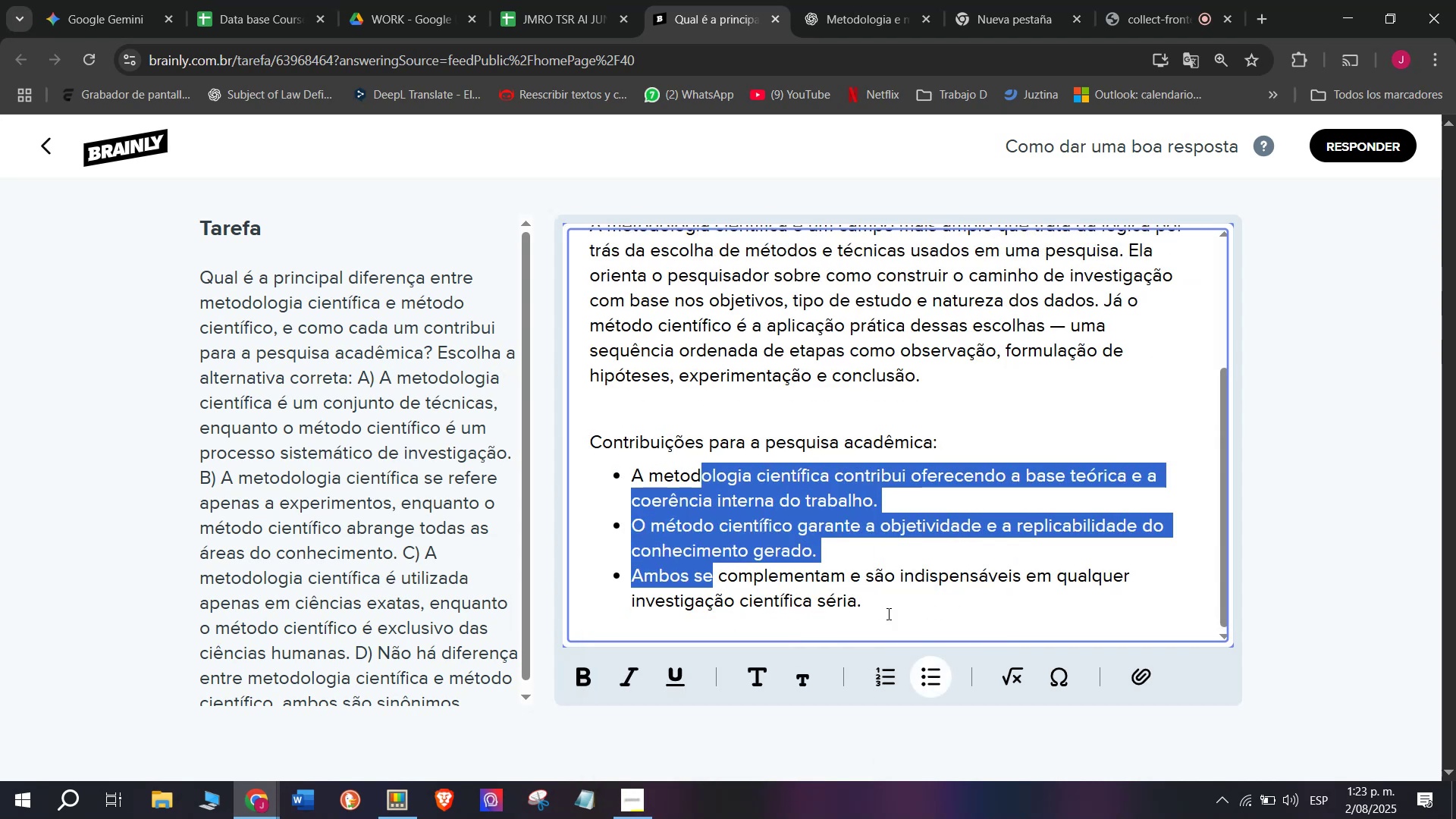 
double_click([796, 416])
 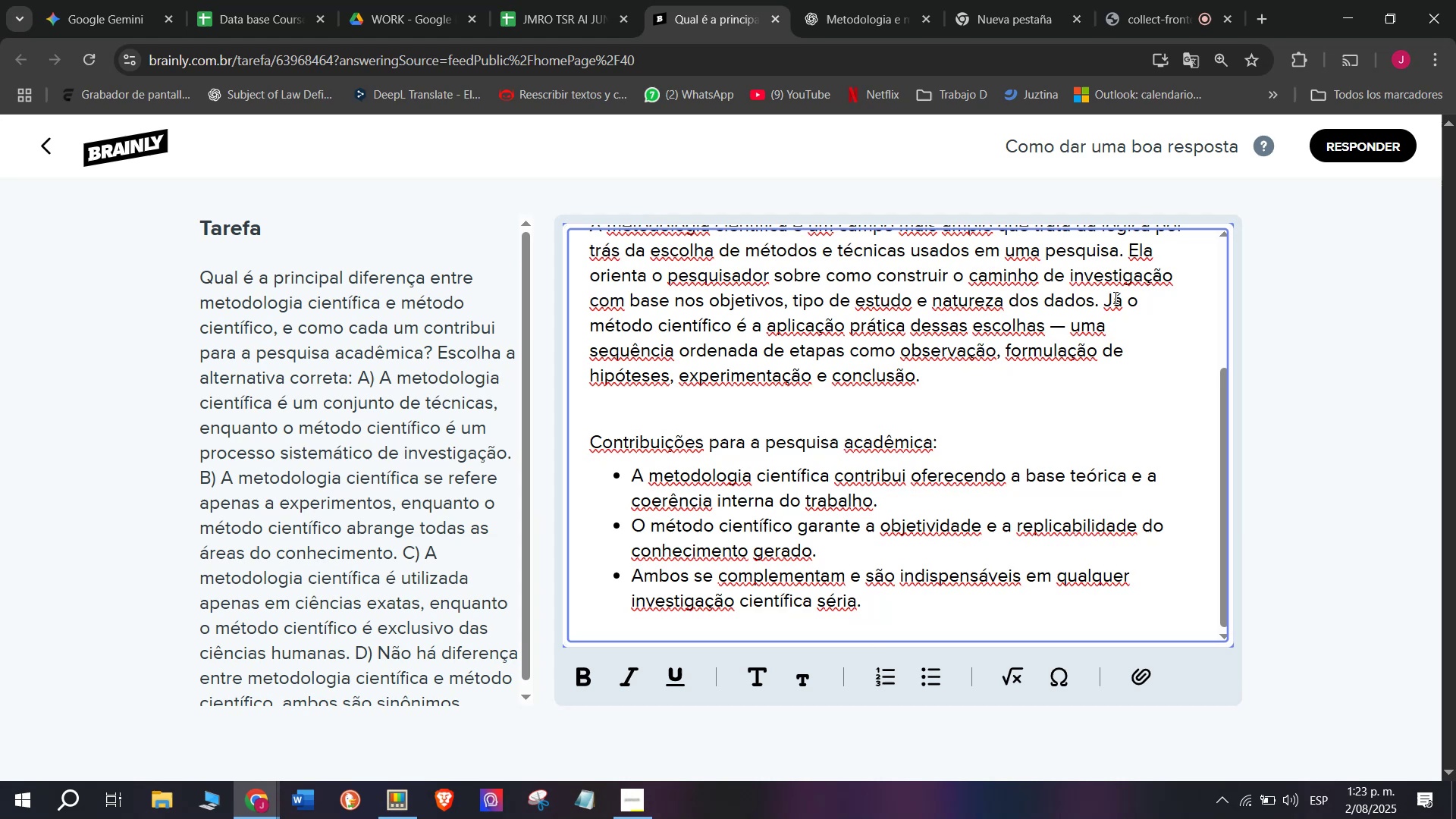 
left_click_drag(start_coordinate=[1103, 301], to_coordinate=[1097, 388])
 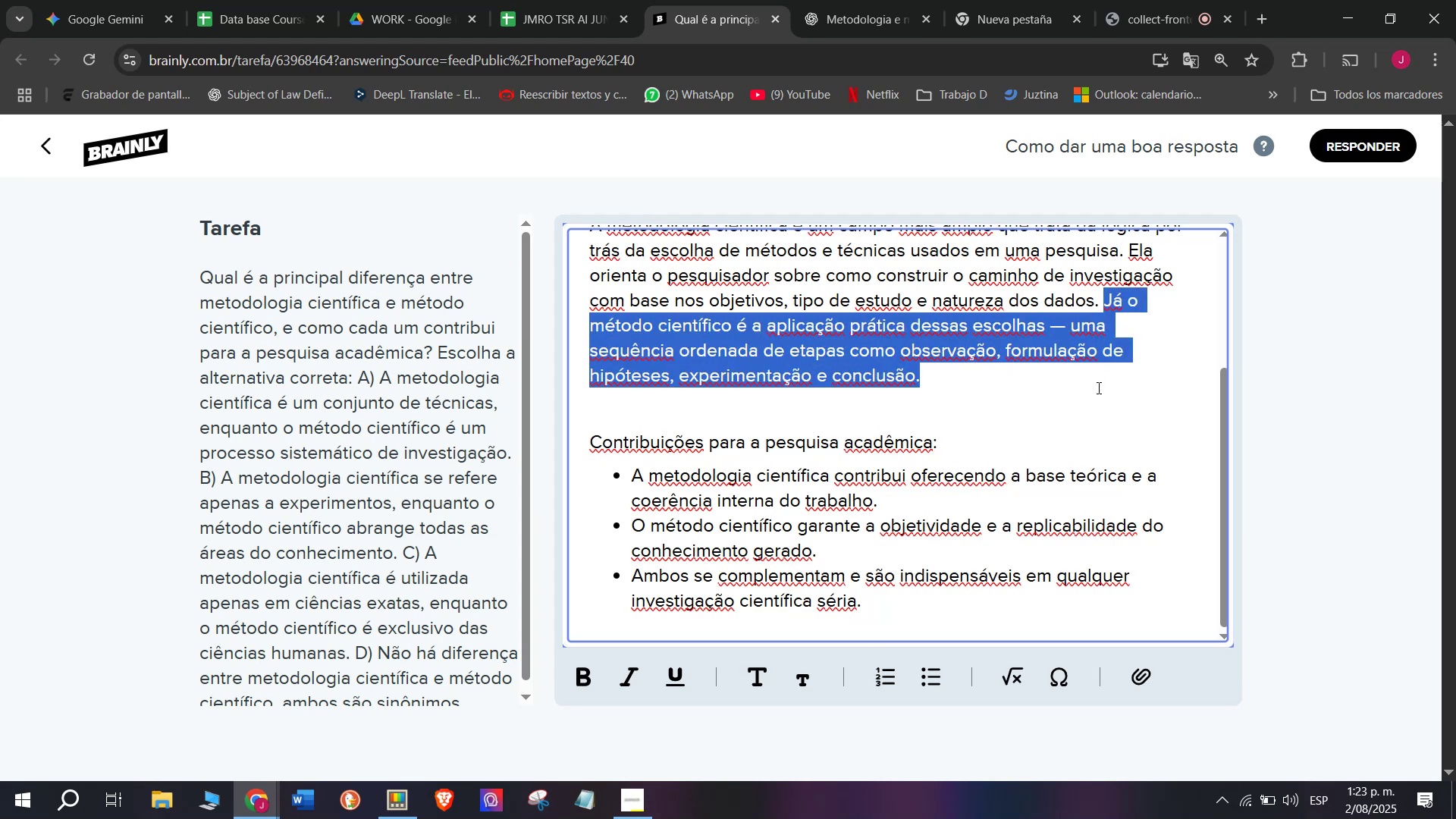 
key(Backspace)
 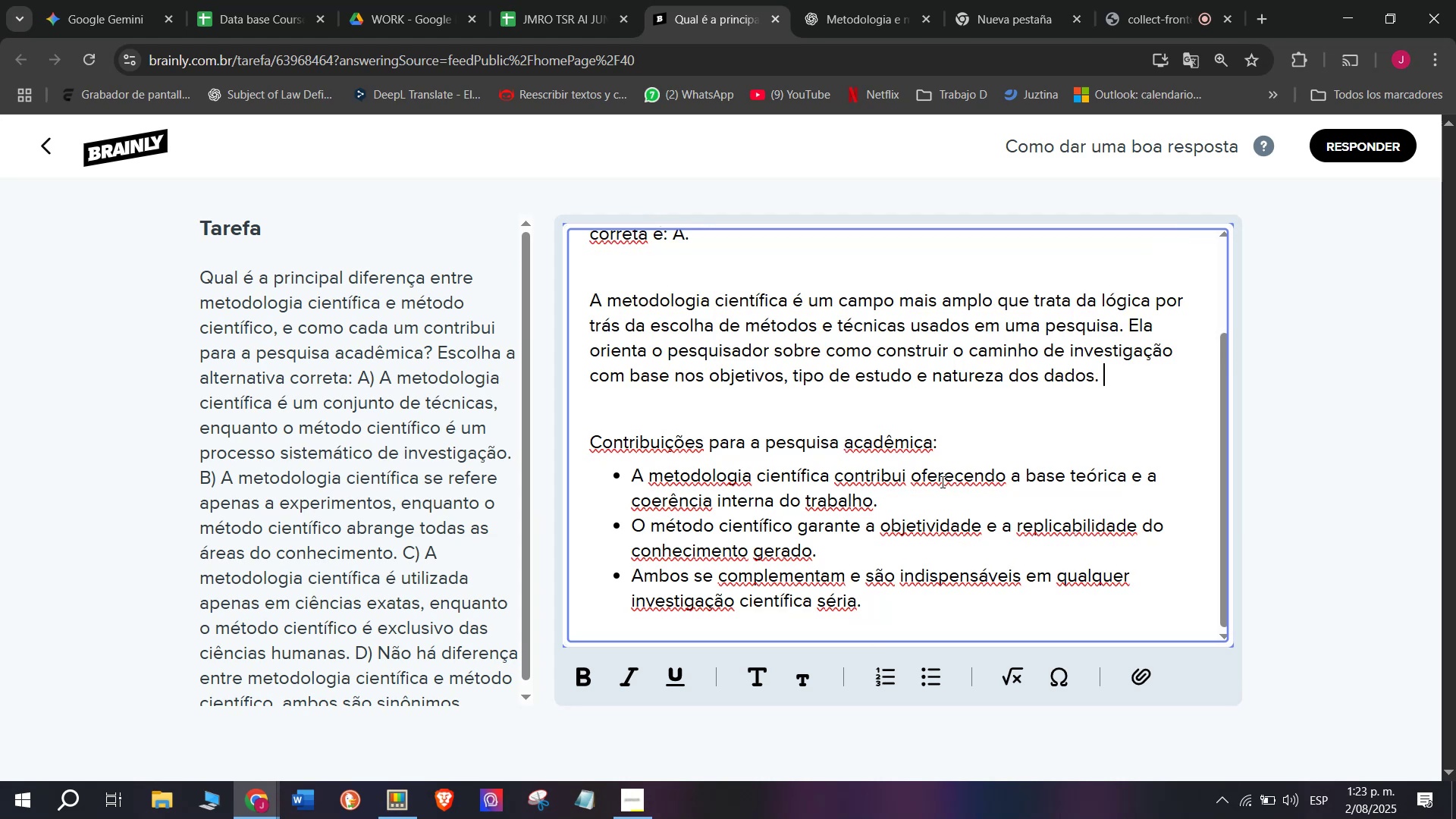 
scroll: coordinate [930, 493], scroll_direction: up, amount: 4.0
 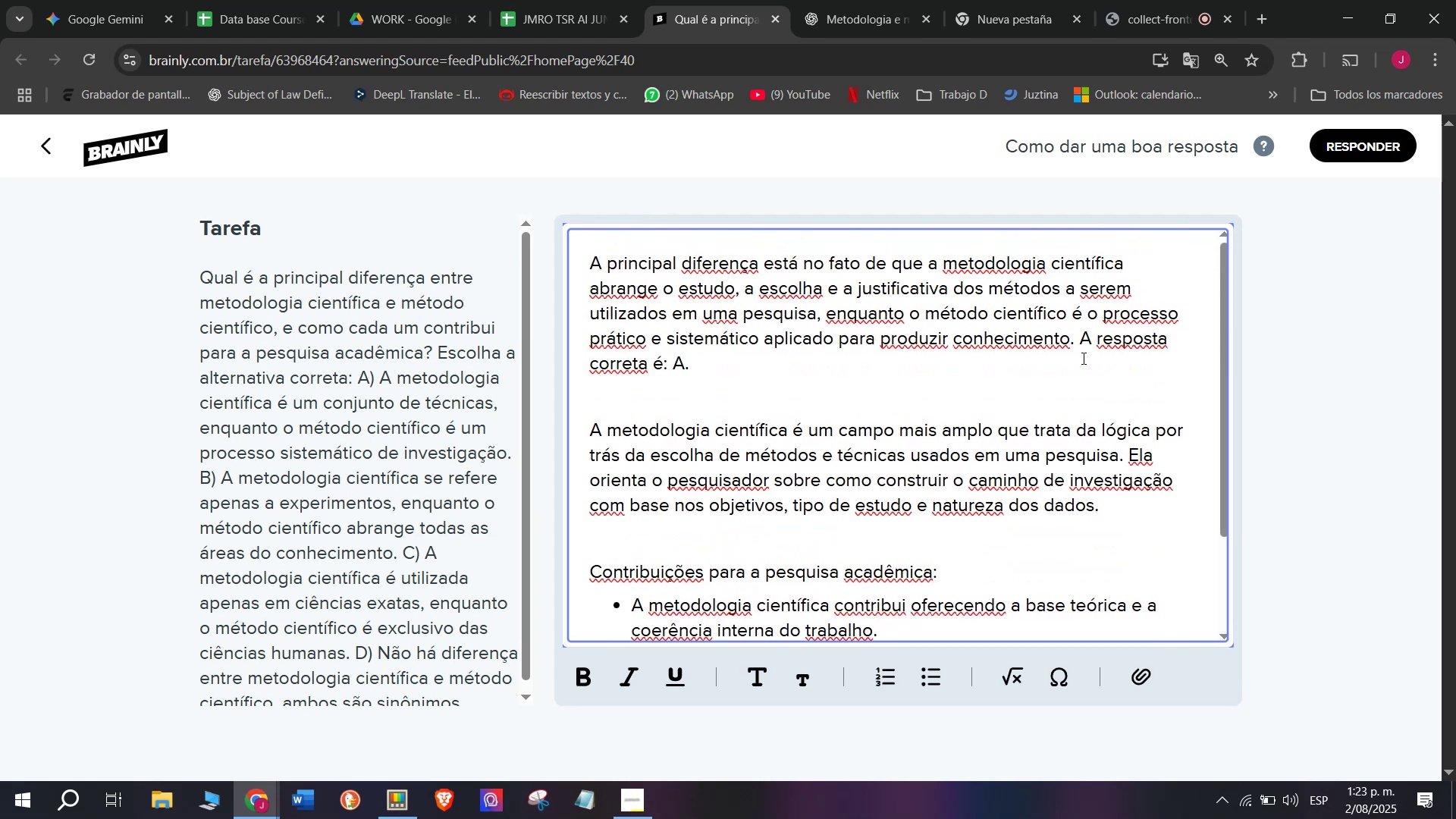 
left_click_drag(start_coordinate=[1082, 348], to_coordinate=[1090, 378])
 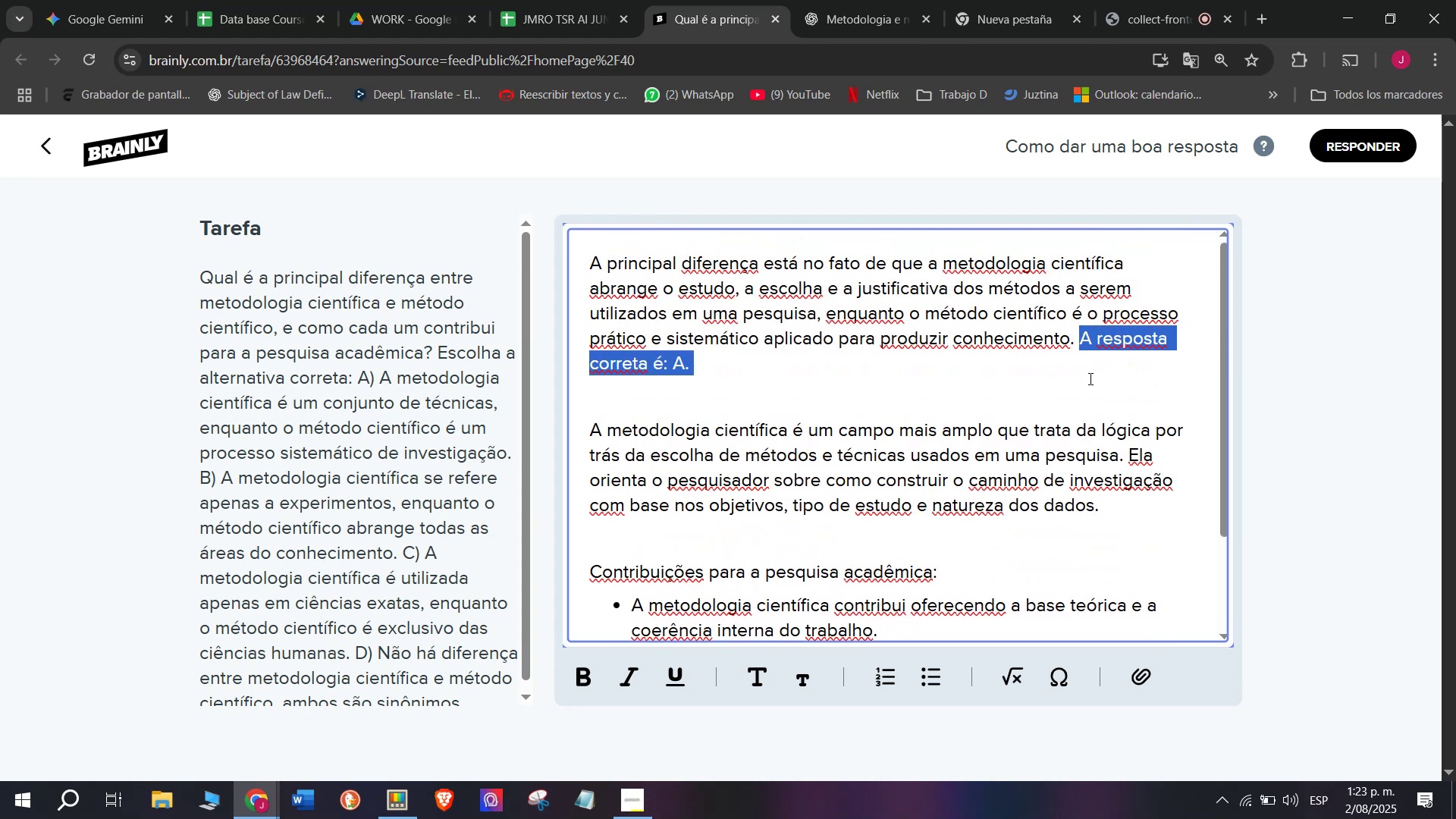 
key(Control+B)
 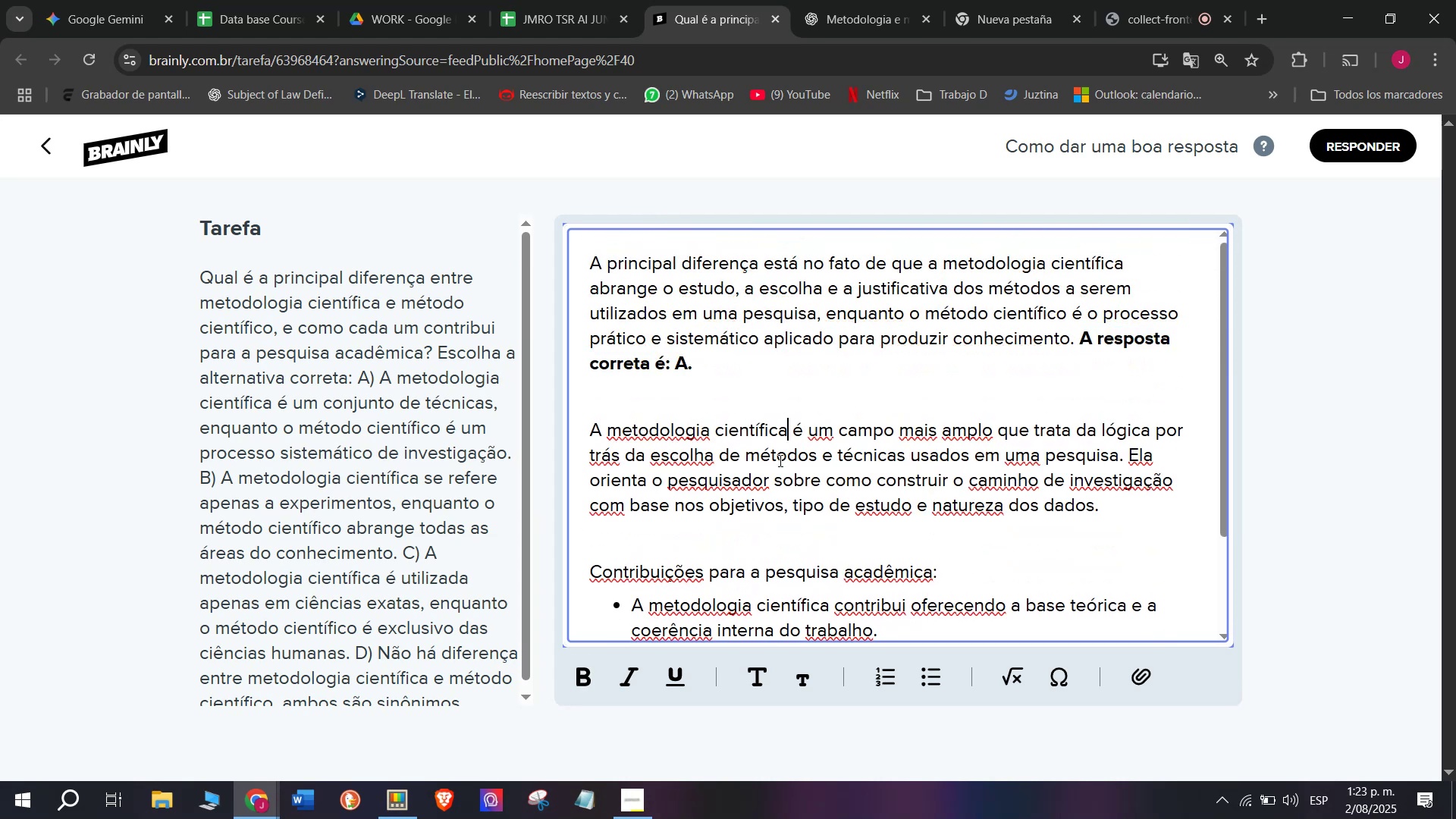 
scroll: coordinate [818, 581], scroll_direction: down, amount: 7.0
 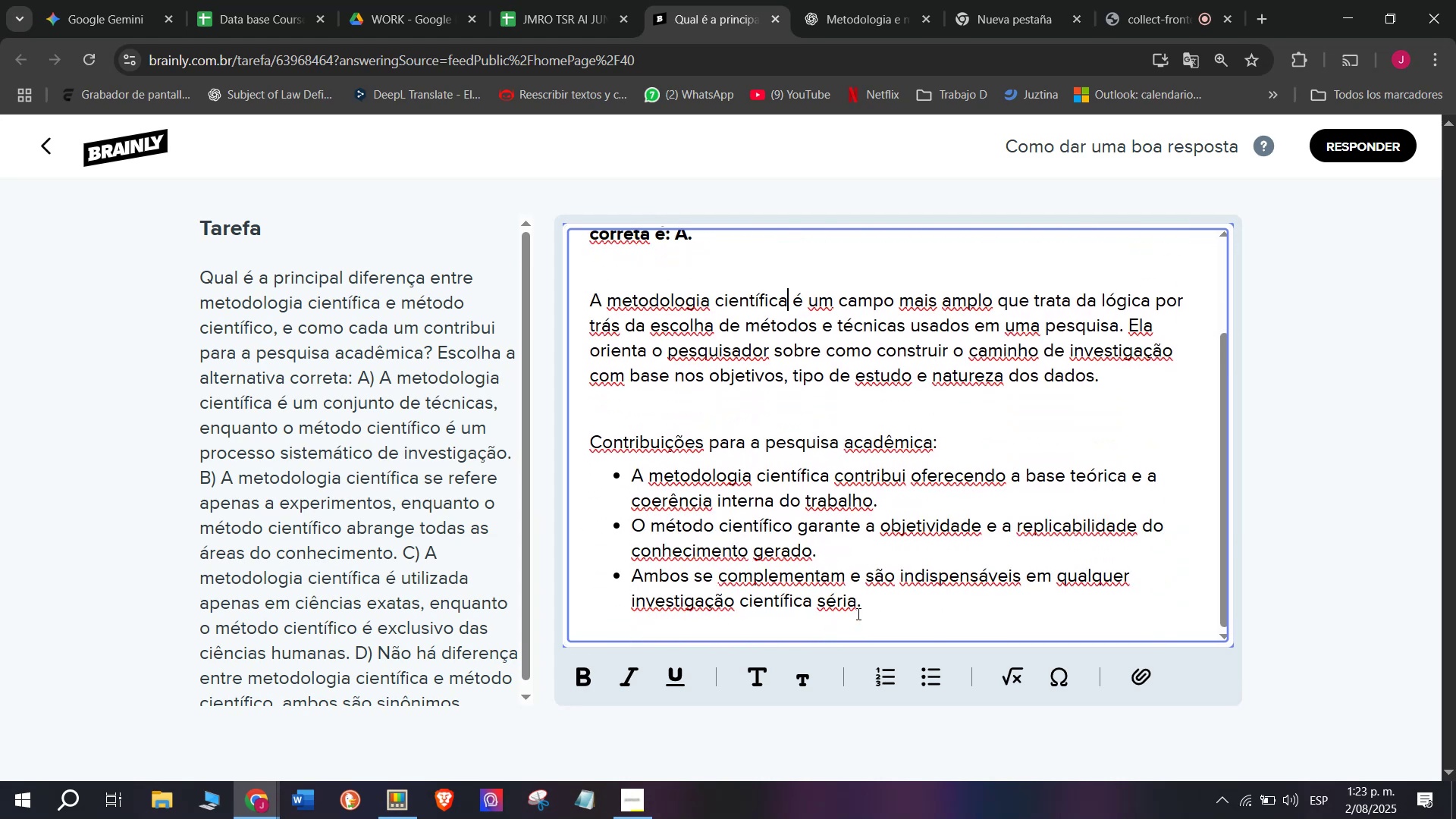 
left_click_drag(start_coordinate=[865, 602], to_coordinate=[446, 105])
 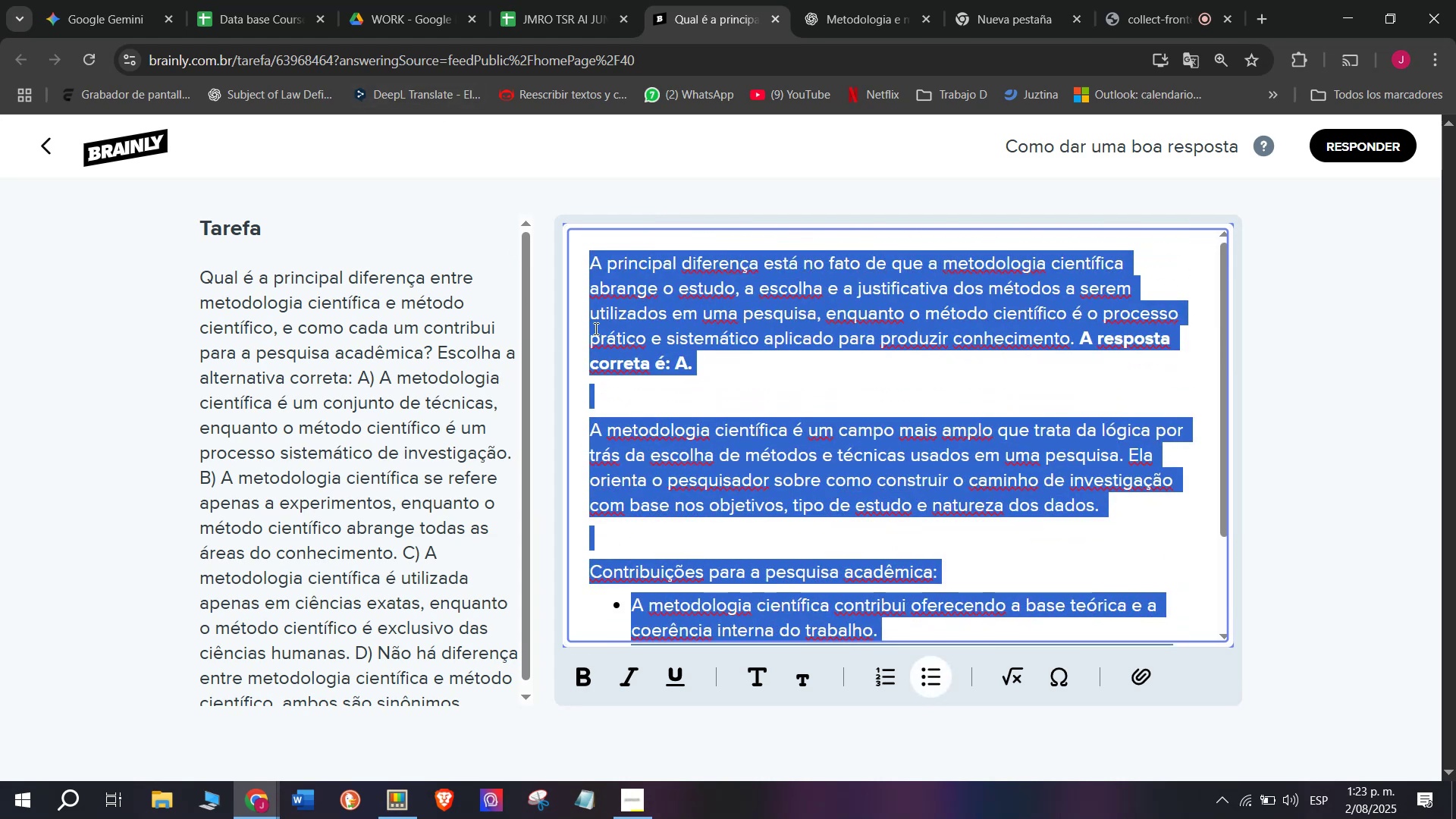 
key(Control+C)
 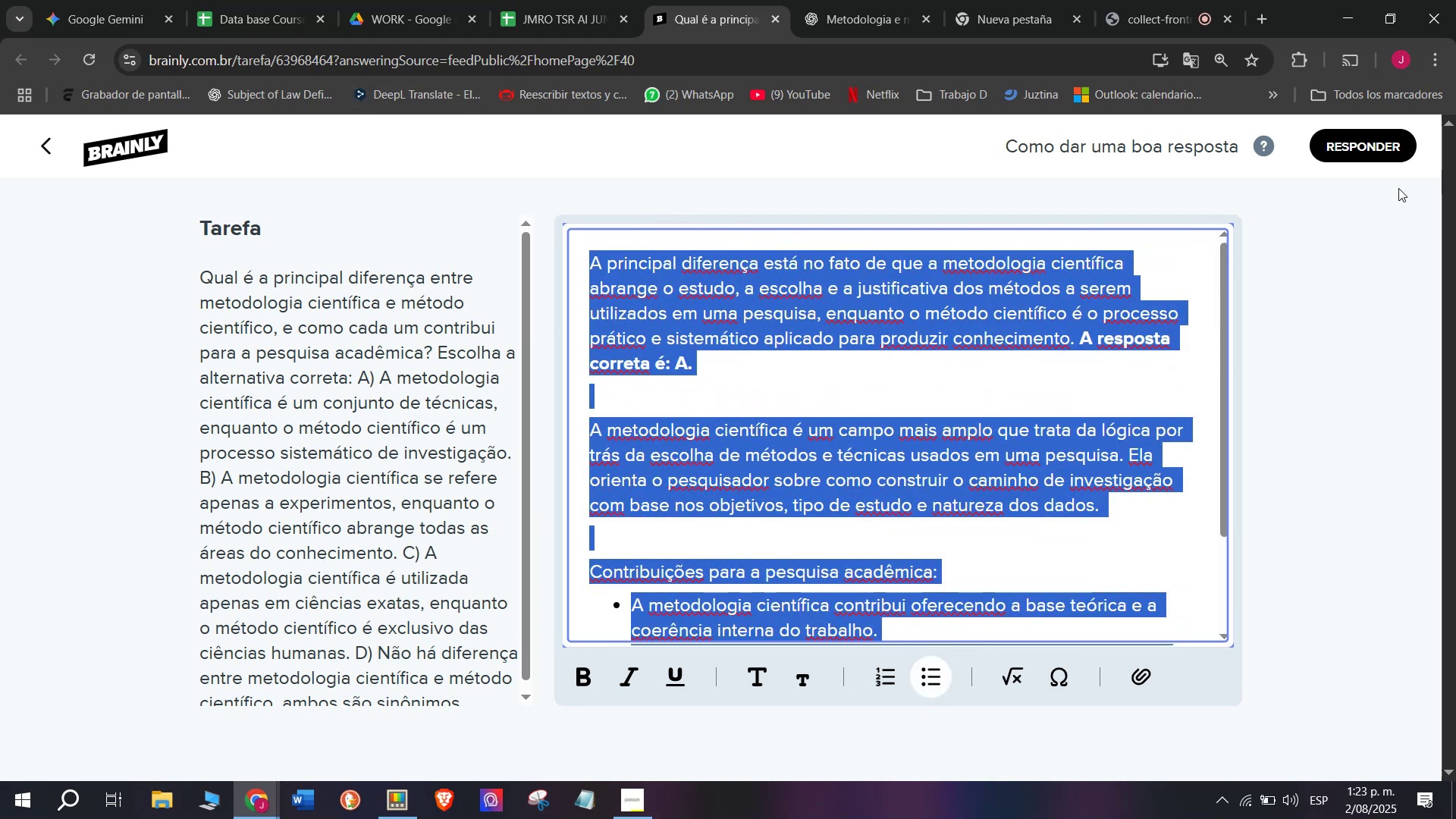 
left_click([1356, 154])
 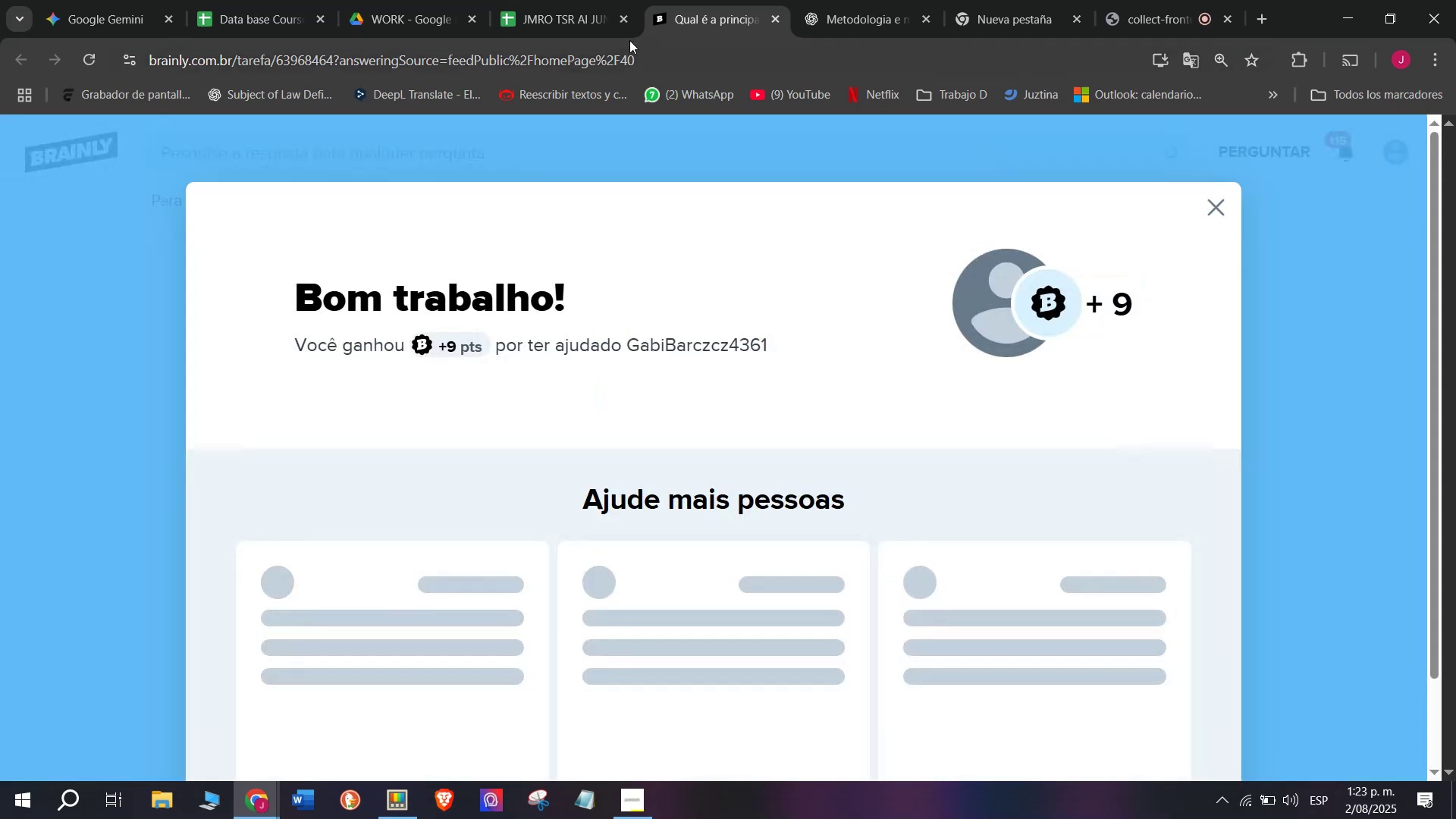 
left_click([571, 0])
 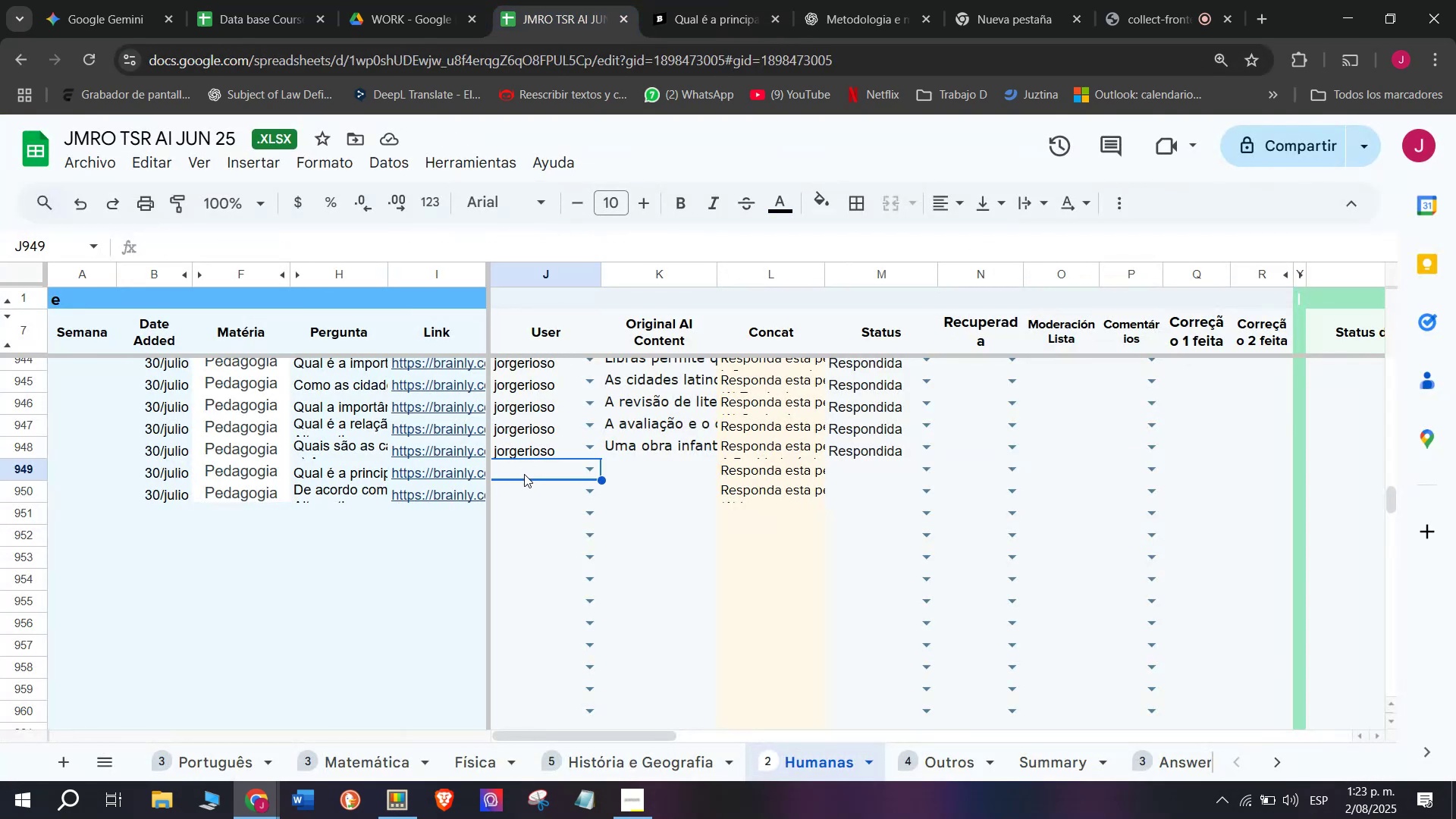 
key(J)
 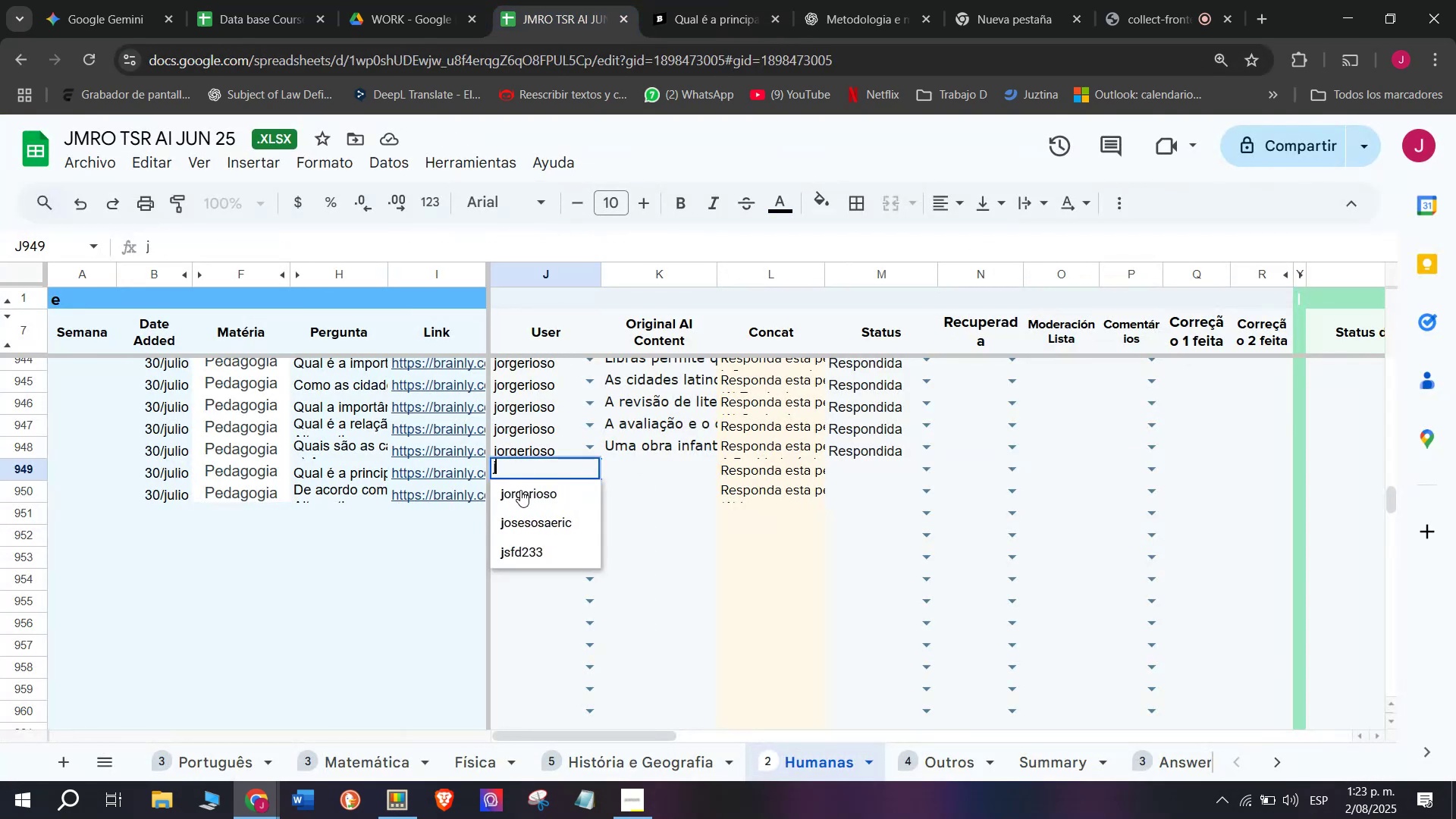 
left_click([520, 493])
 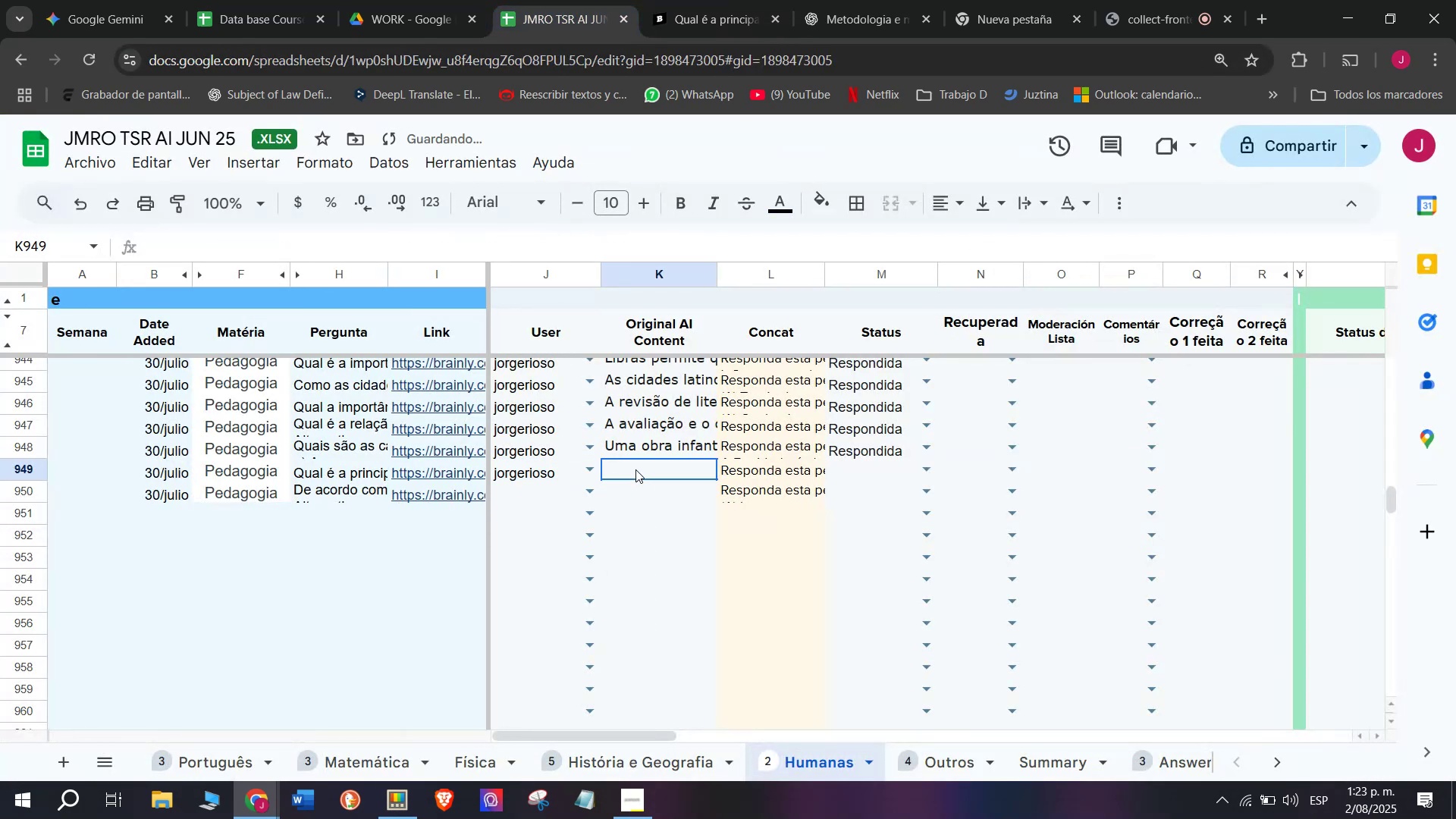 
double_click([635, 469])
 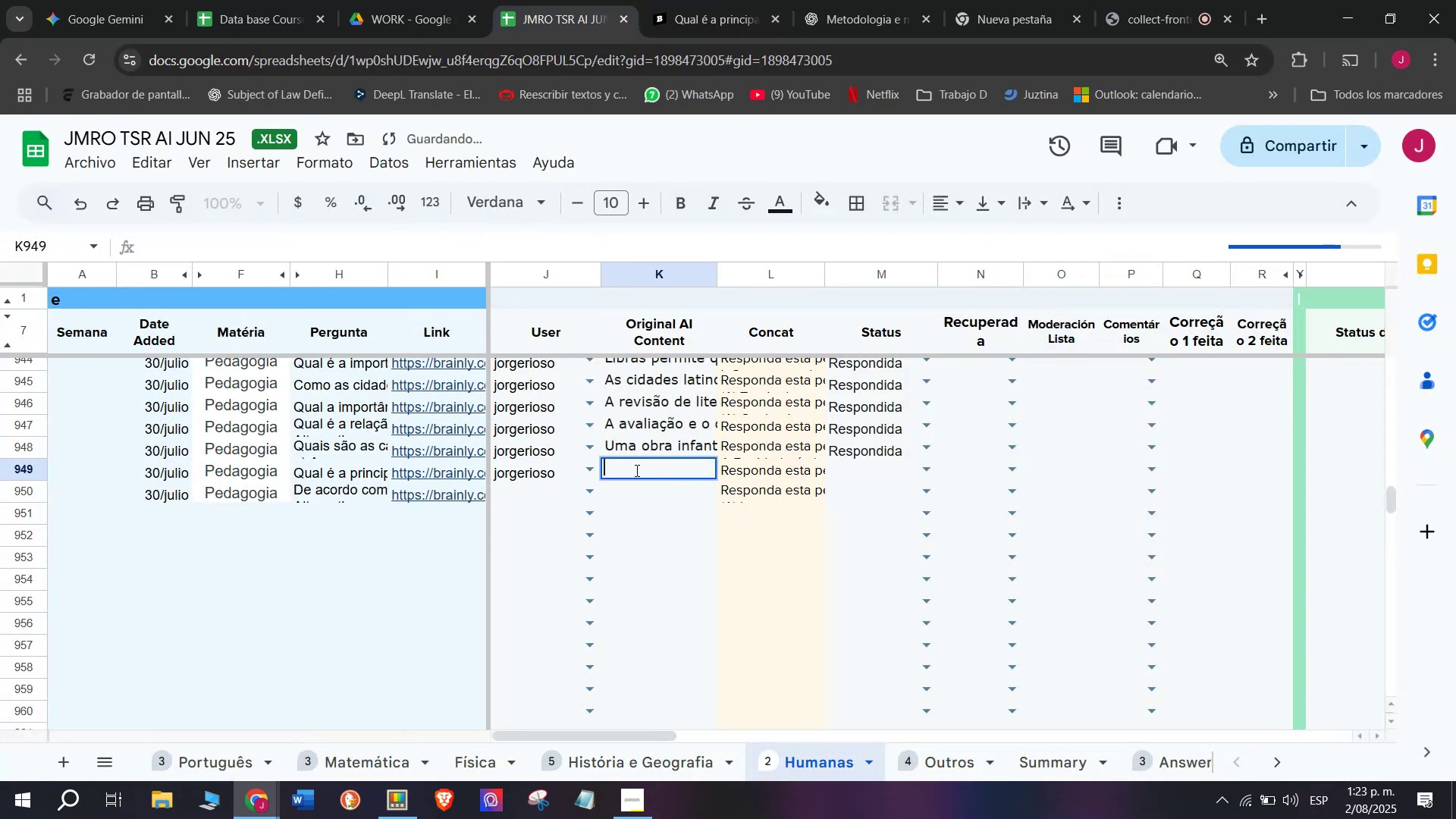 
key(Control+V)
 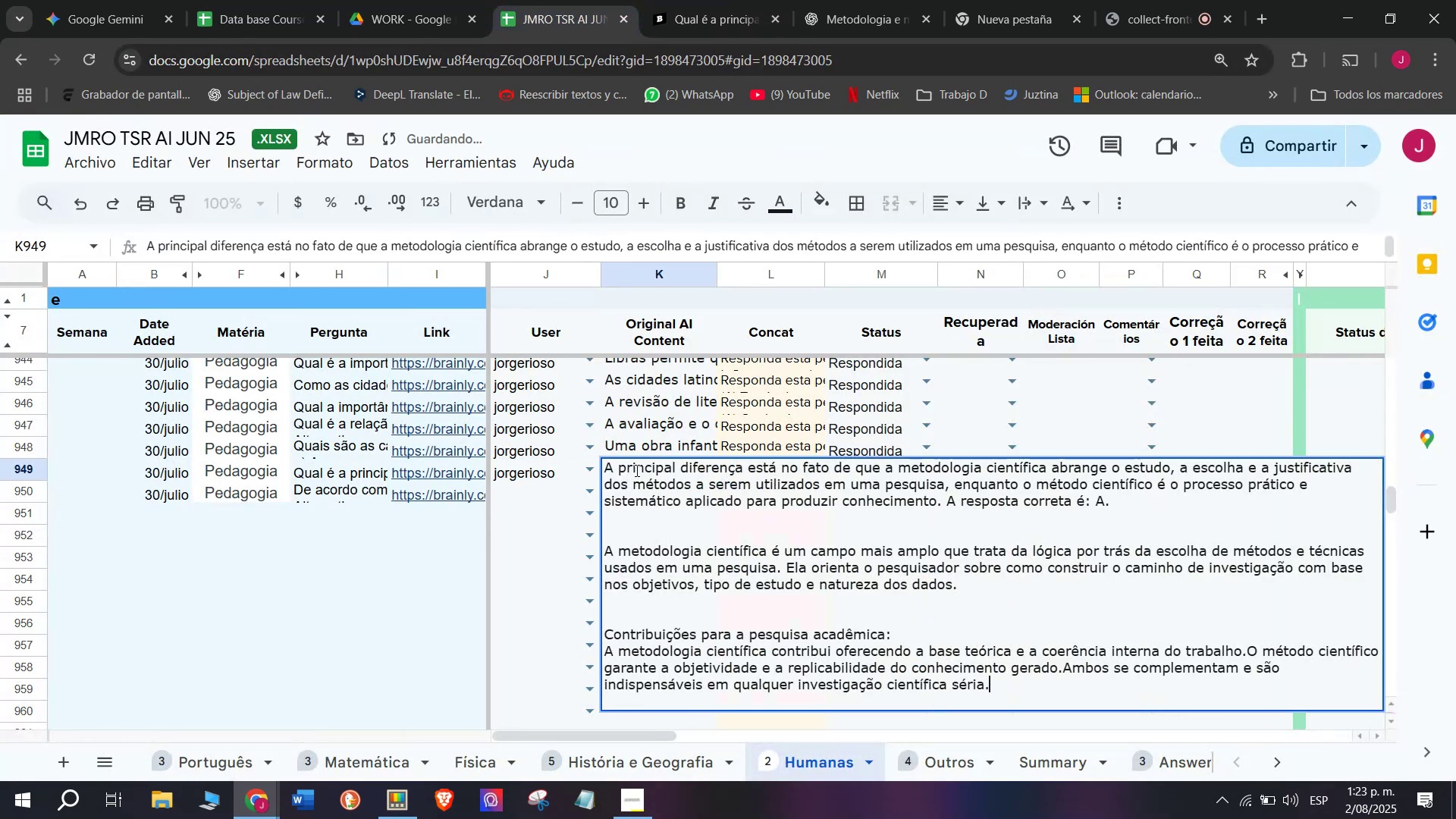 
key(Enter)
 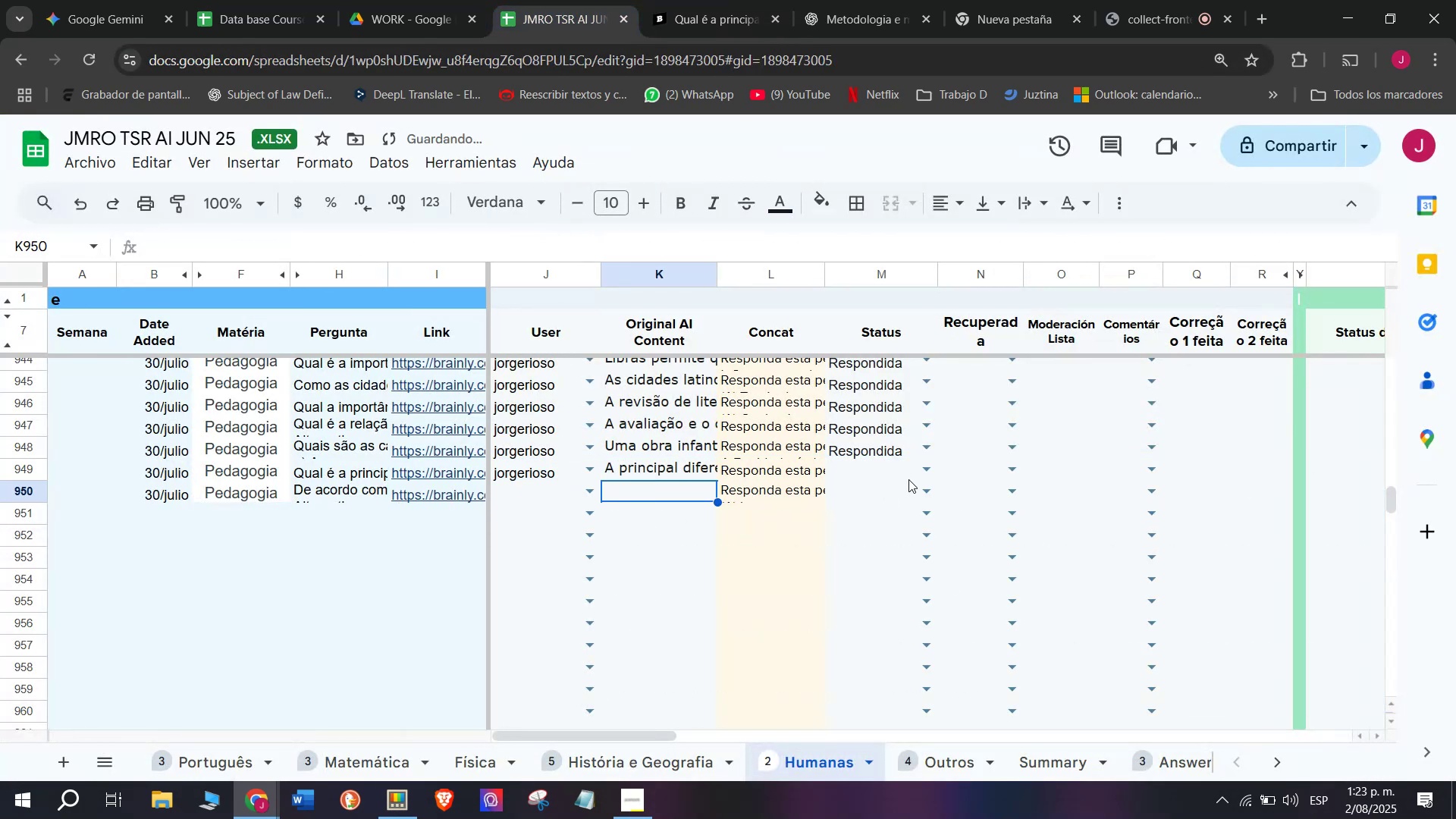 
left_click([922, 471])
 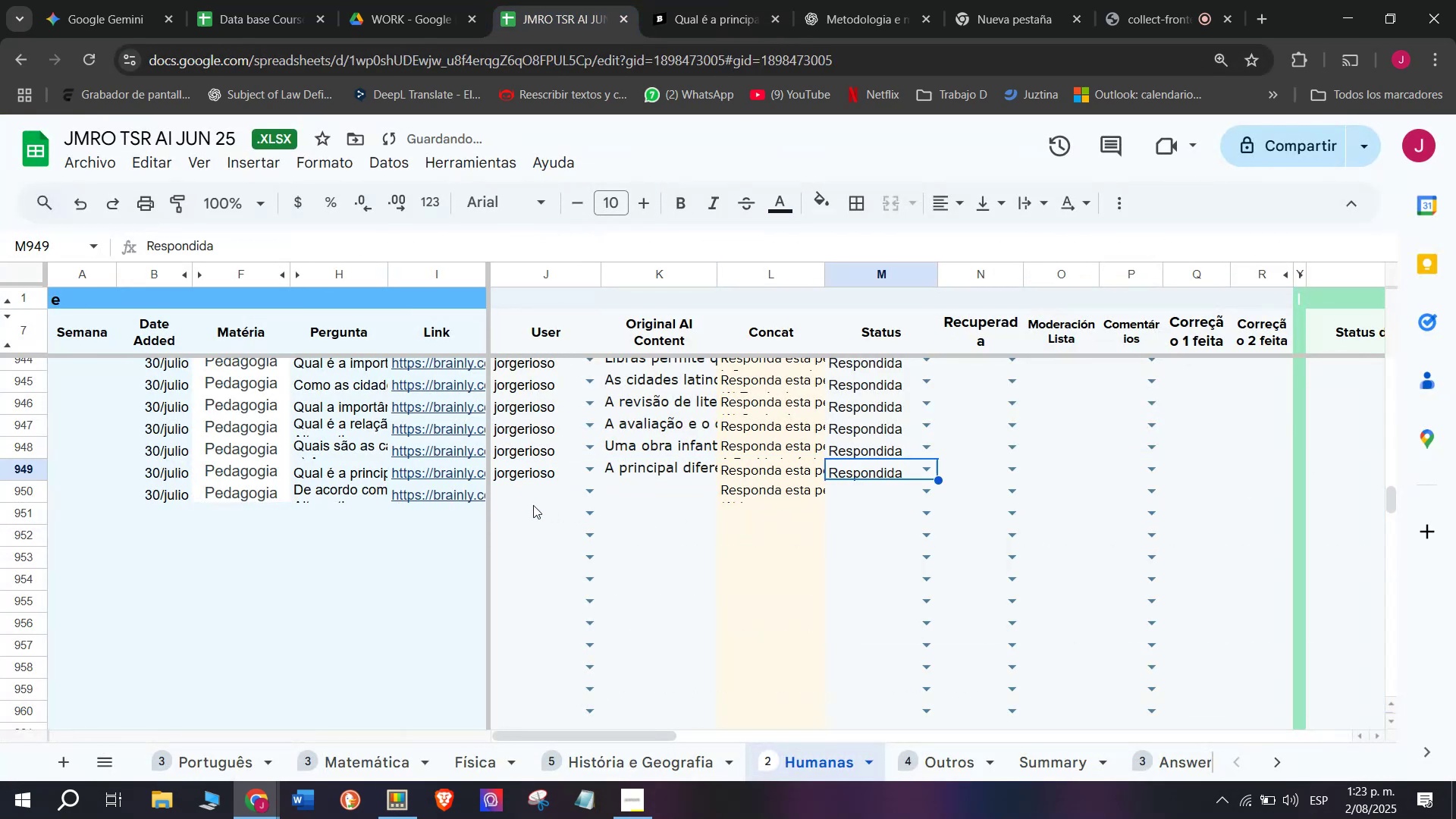 
left_click([467, 493])
 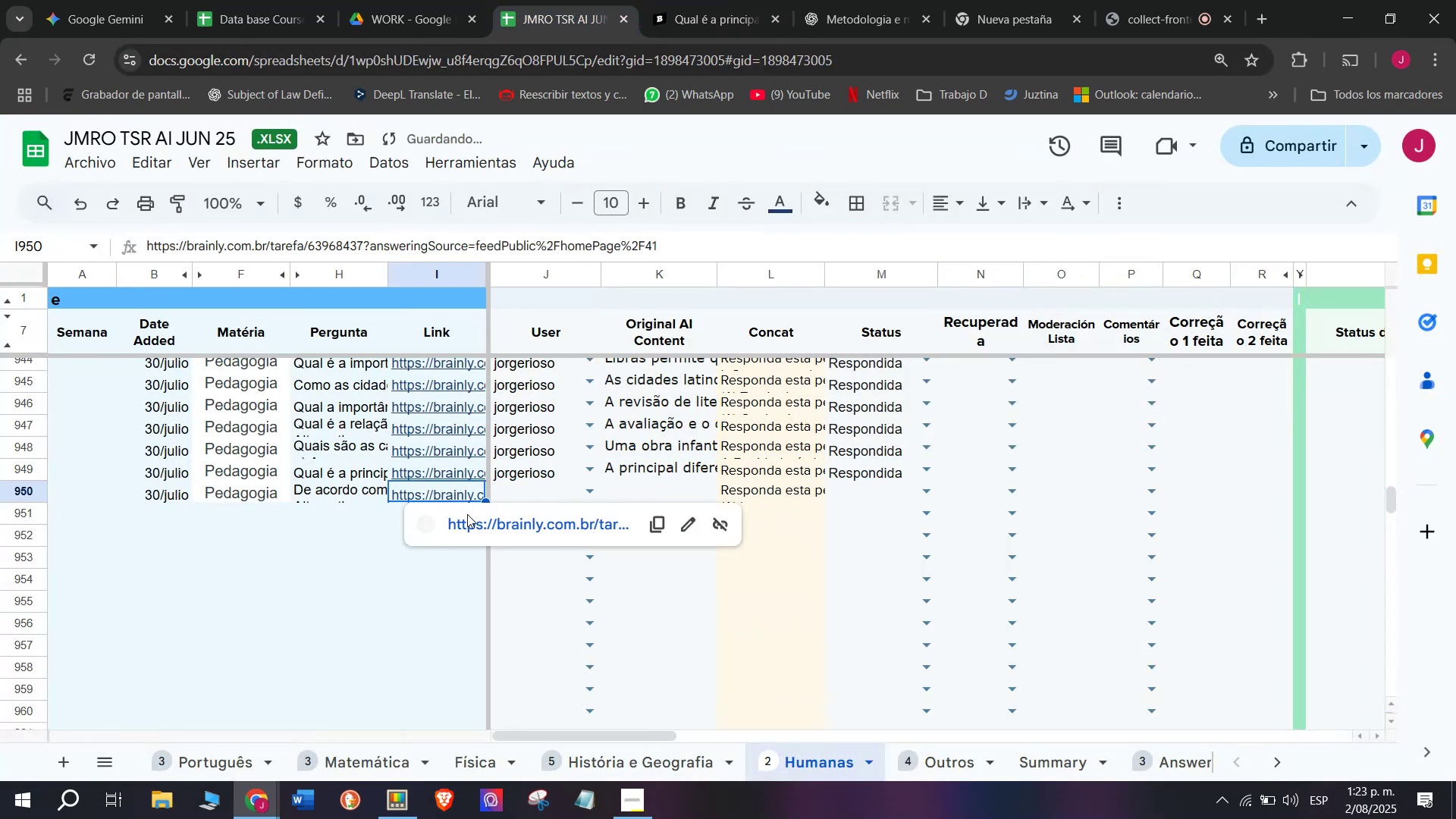 
left_click([467, 514])
 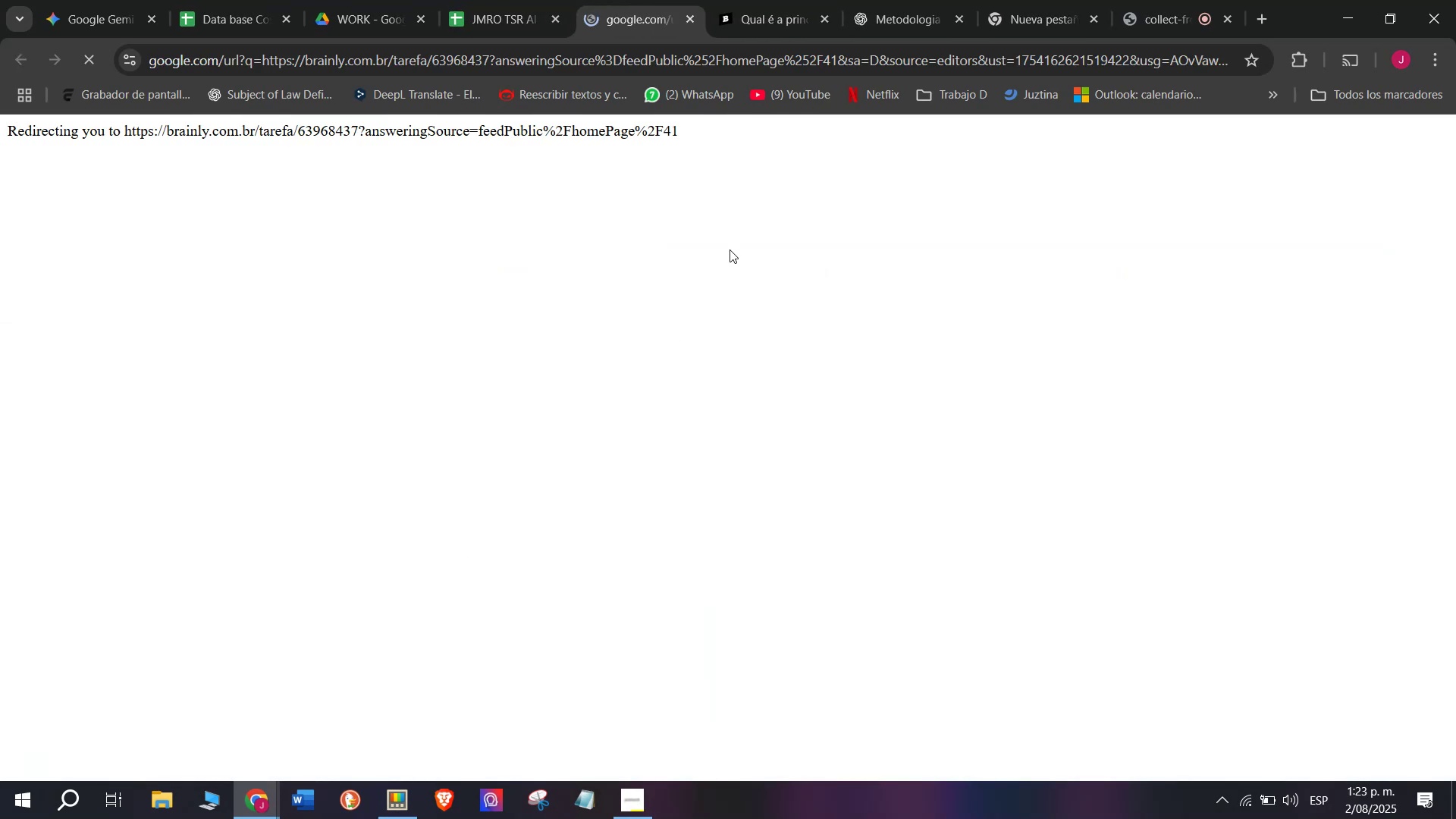 
left_click([768, 0])
 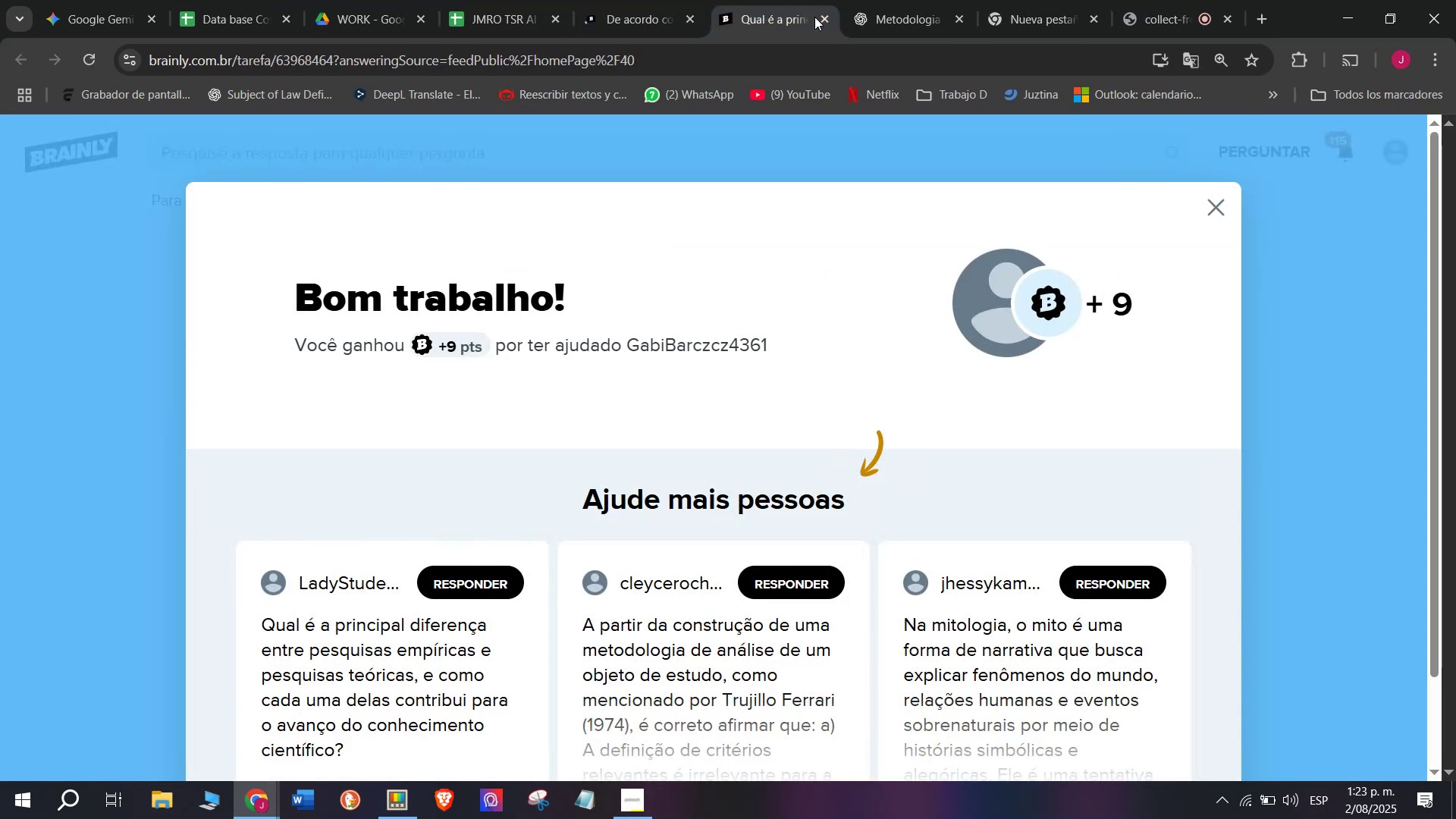 
left_click([817, 18])
 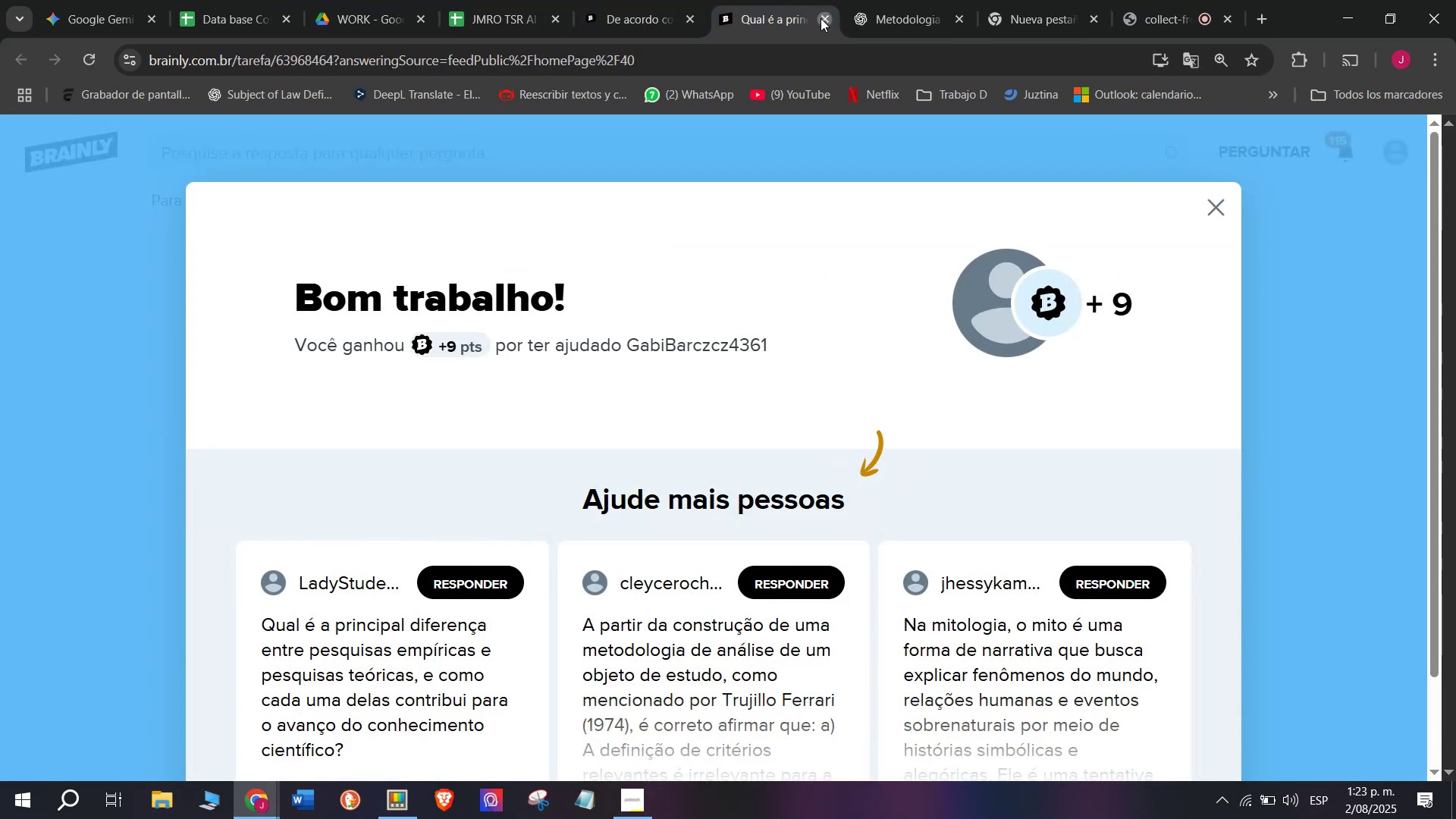 
double_click([660, 0])
 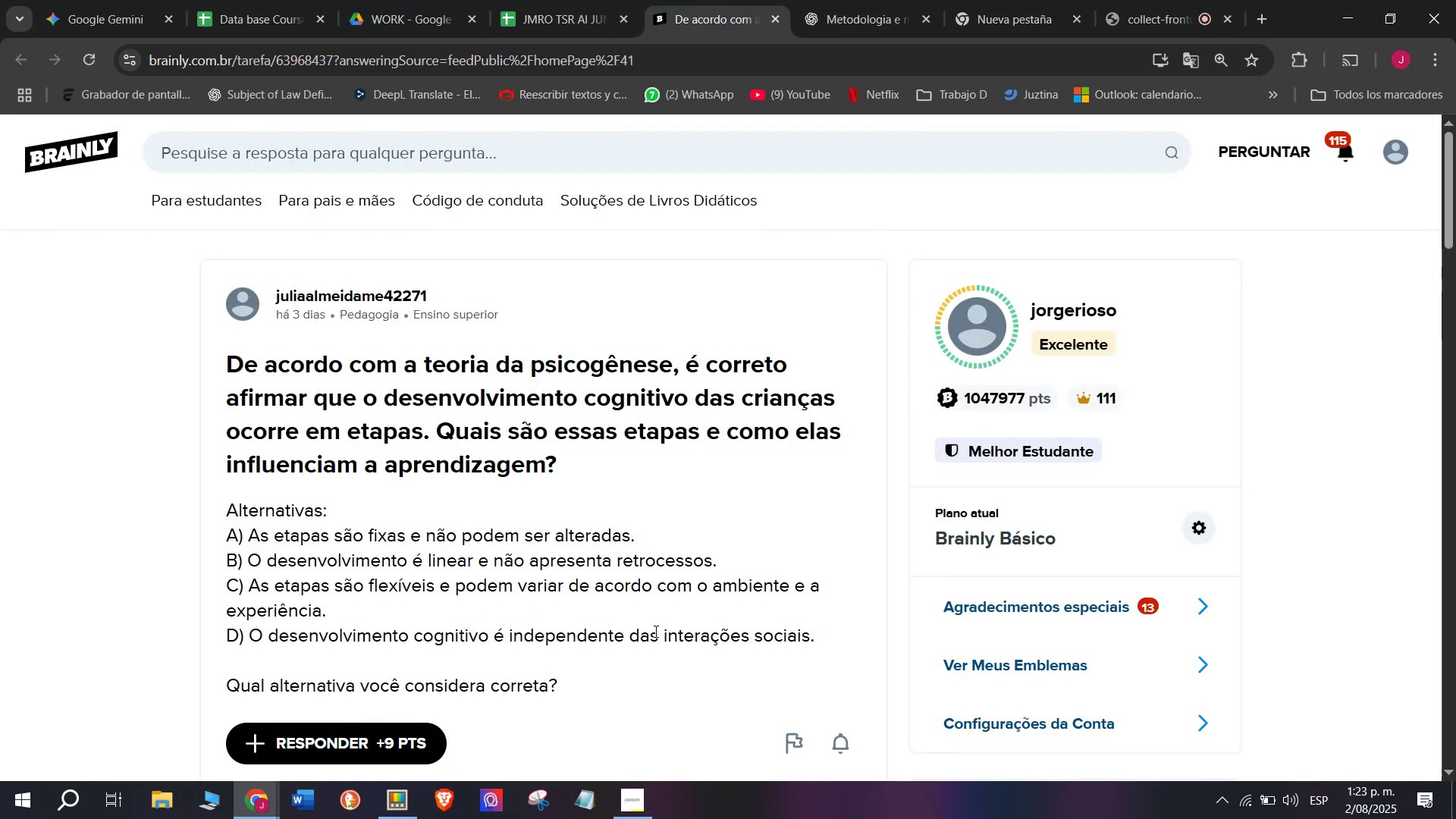 
left_click_drag(start_coordinate=[816, 647], to_coordinate=[221, 369])
 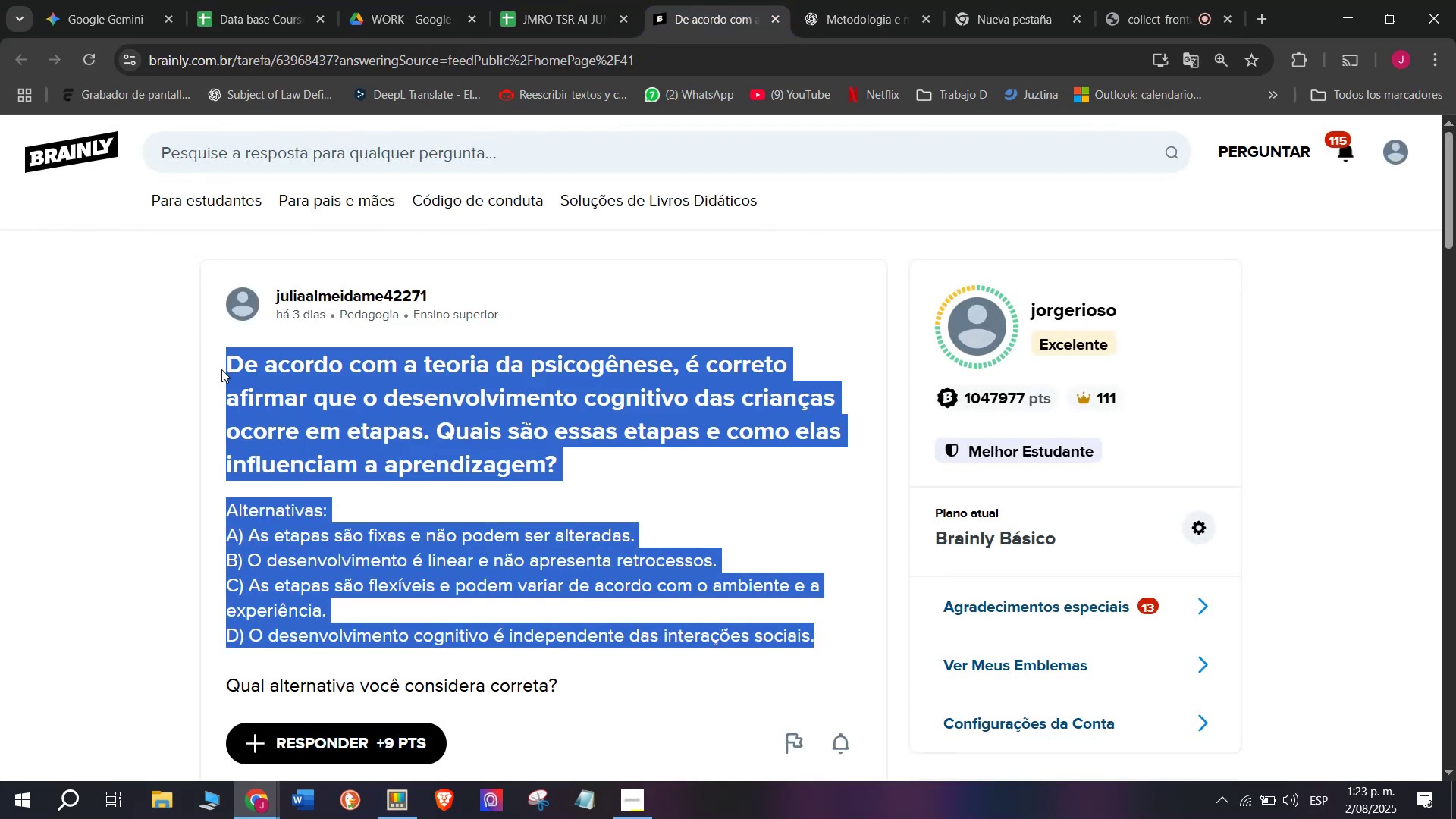 
key(Control+C)
 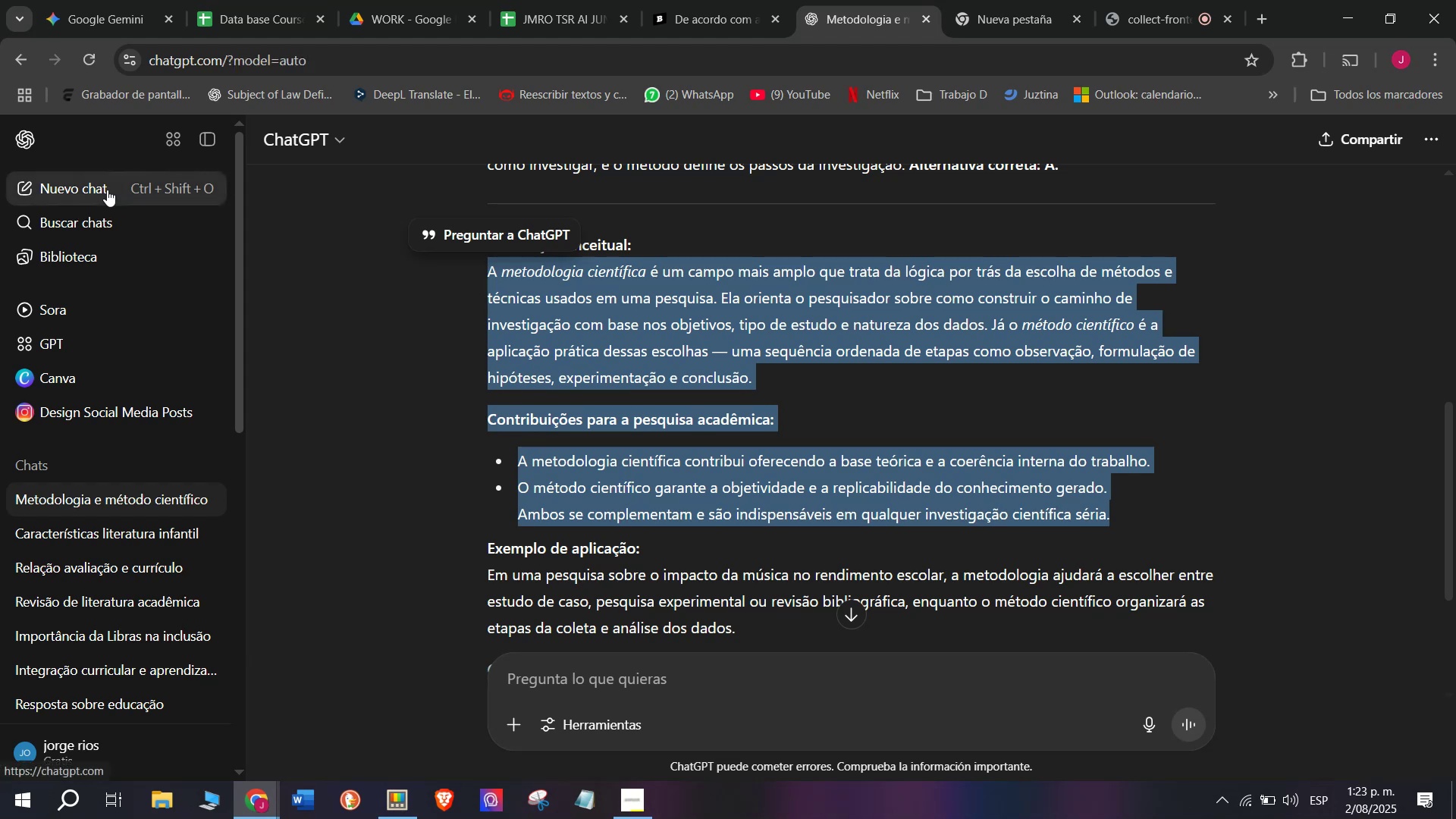 
key(Meta+MetaLeft)
 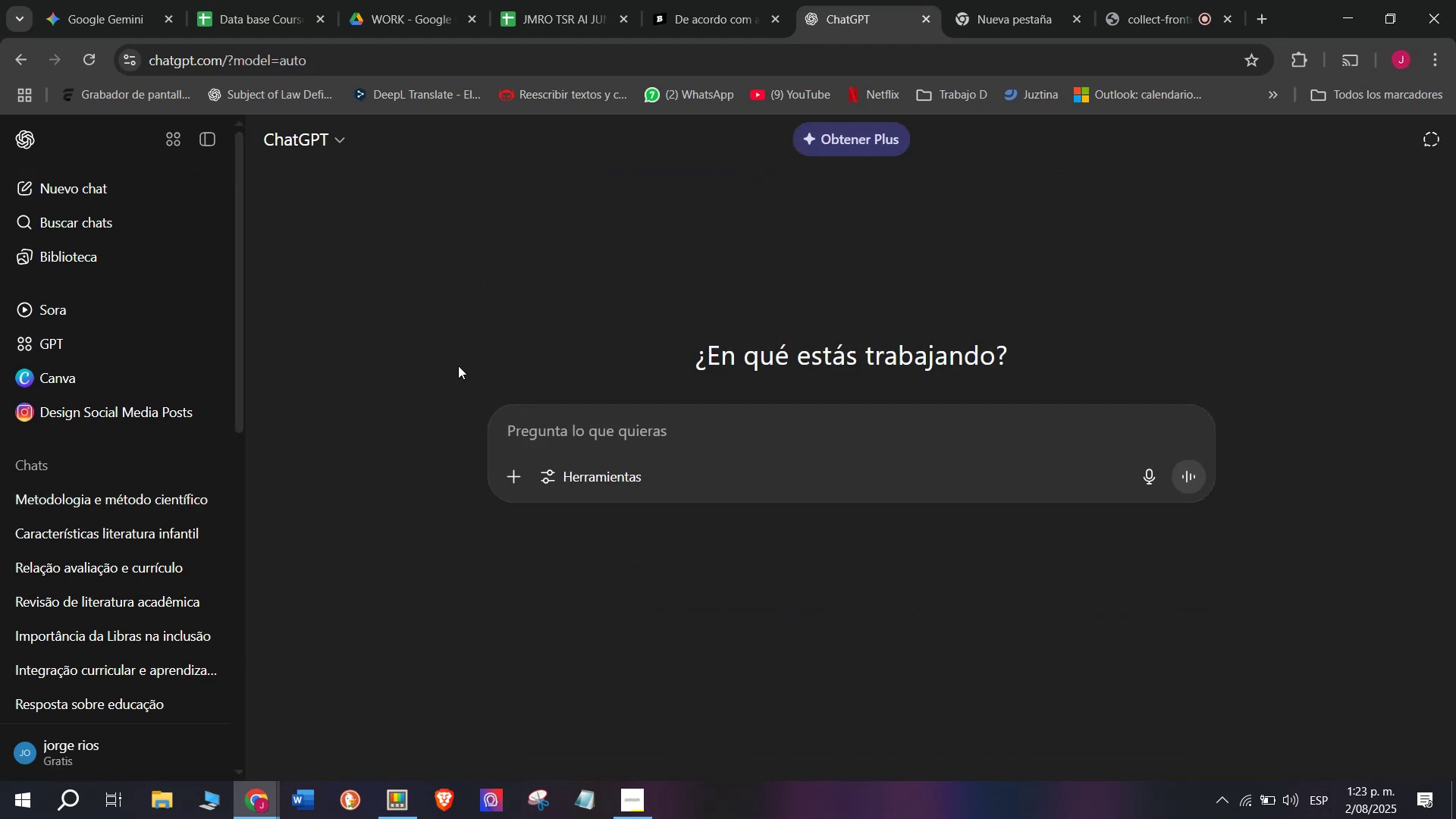 
key(Meta+V)
 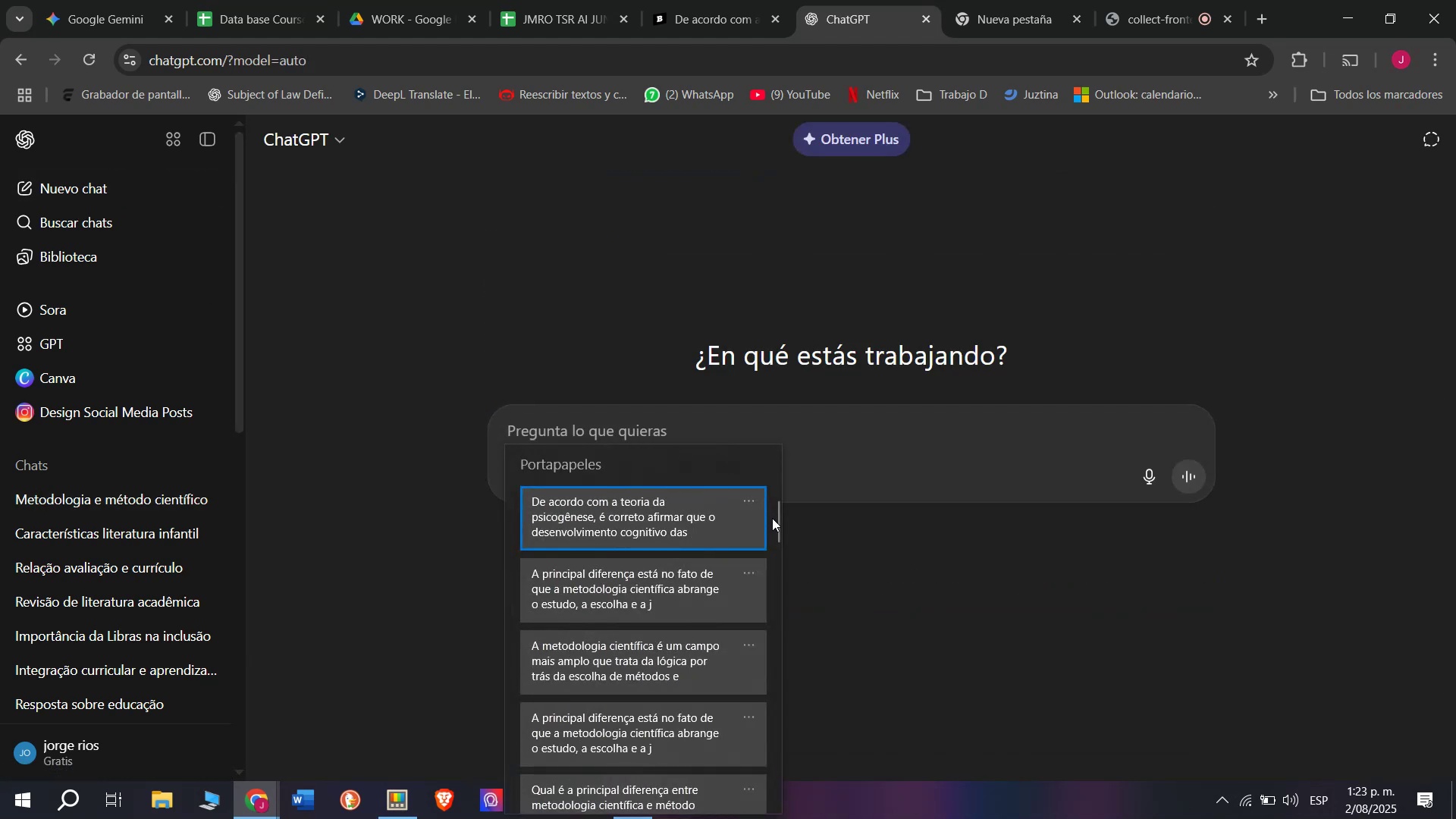 
left_click_drag(start_coordinate=[774, 521], to_coordinate=[802, 812])
 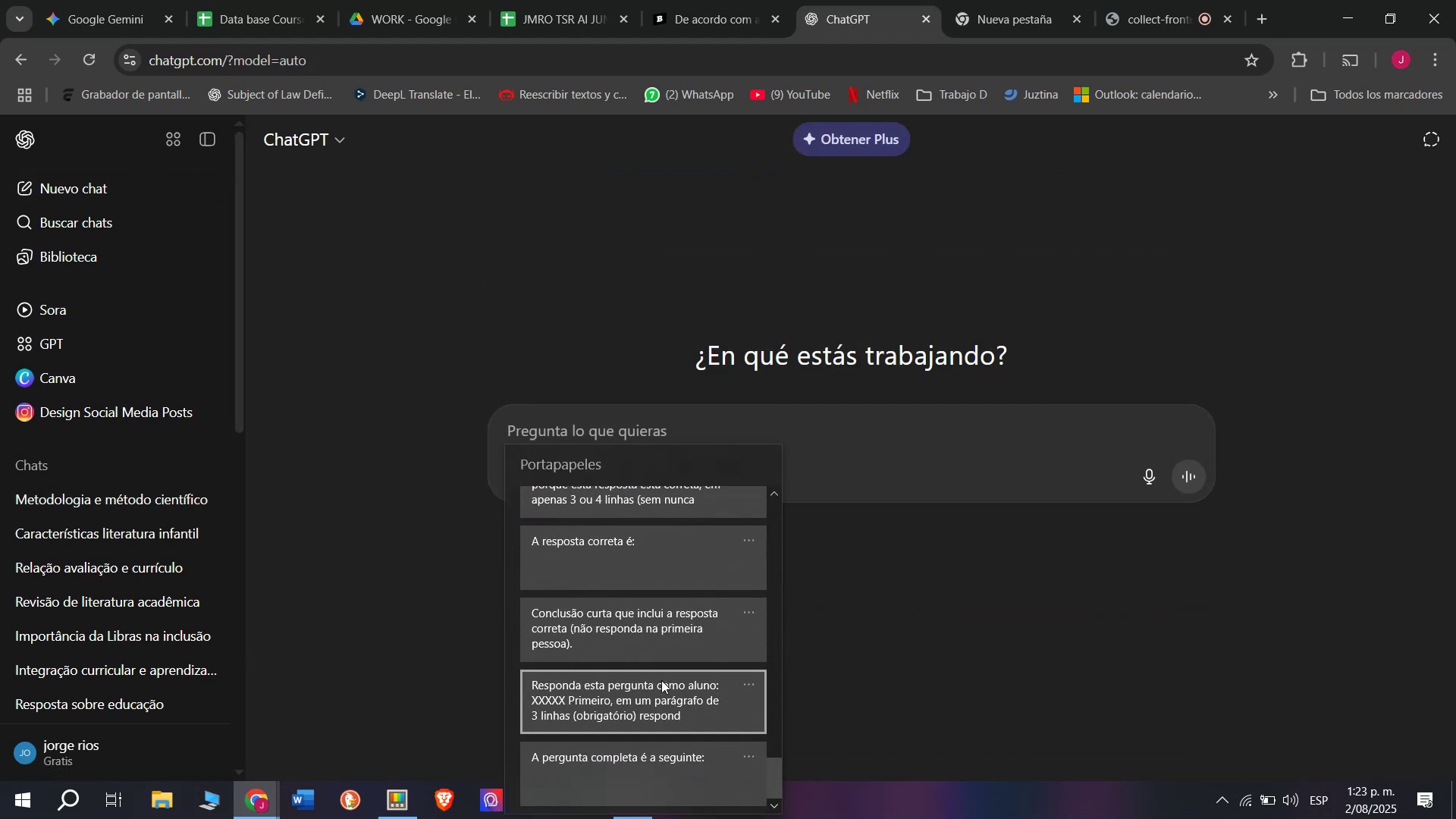 
left_click([661, 679])
 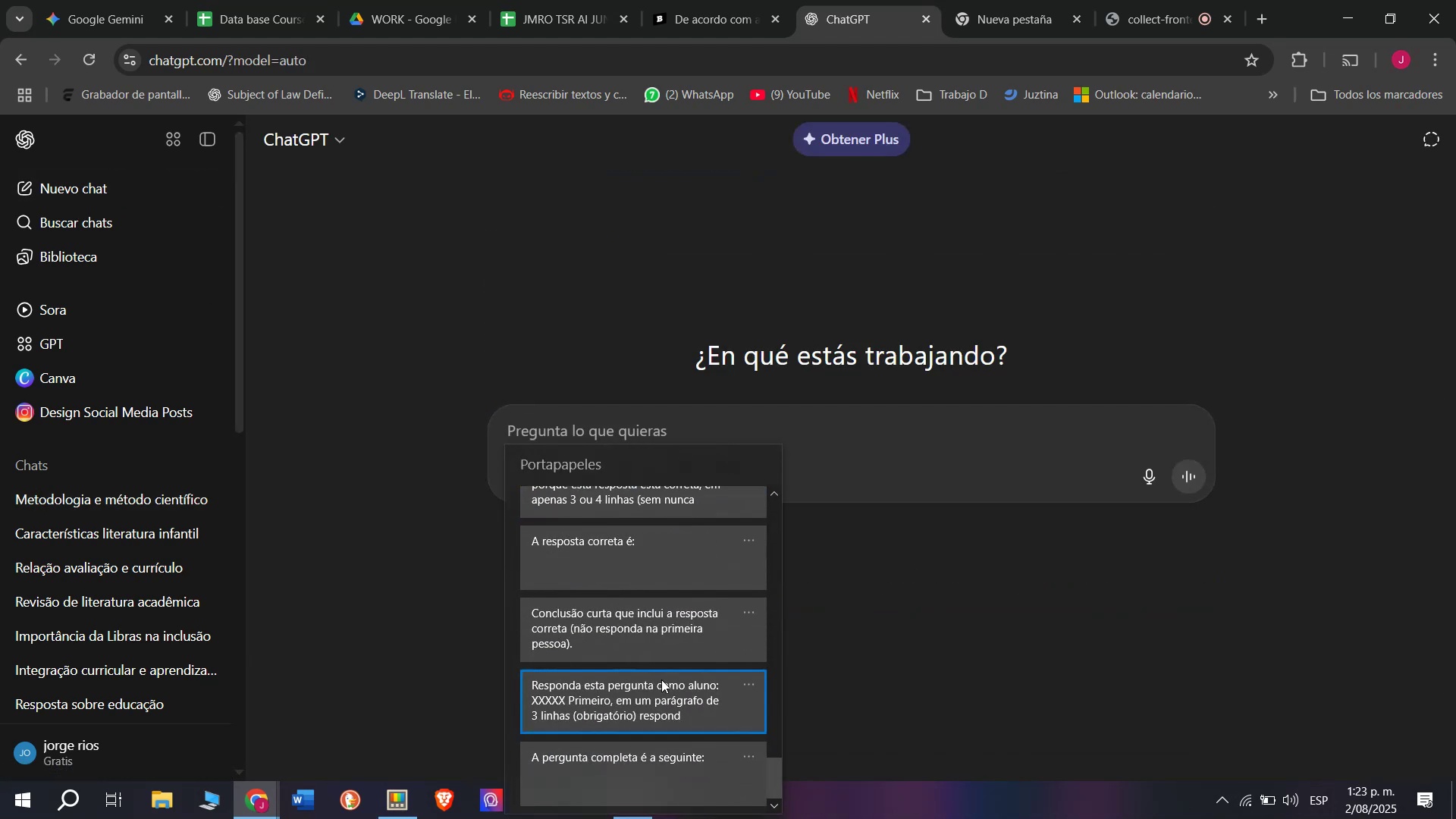 
key(Control+ControlLeft)
 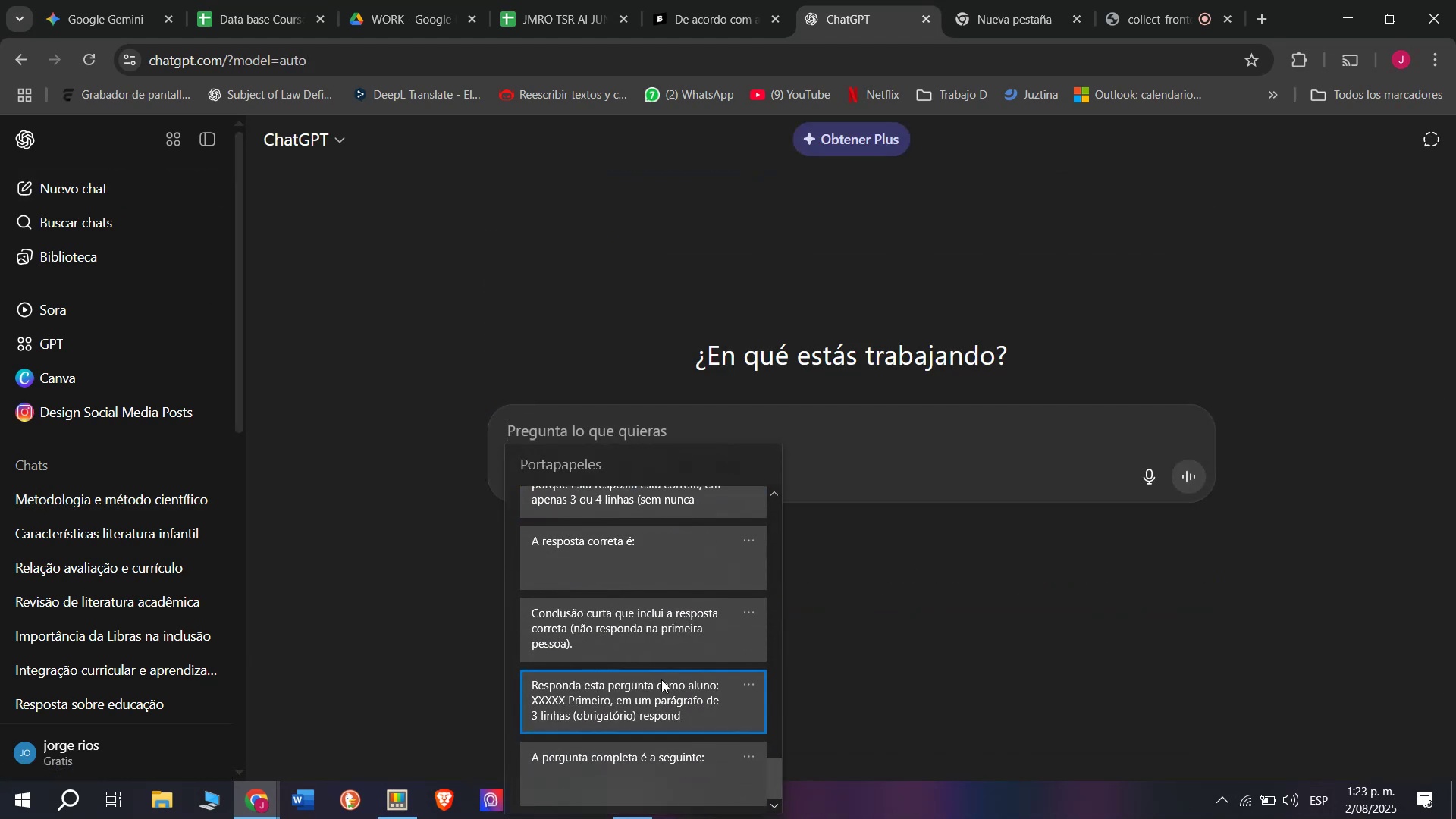 
key(Control+V)
 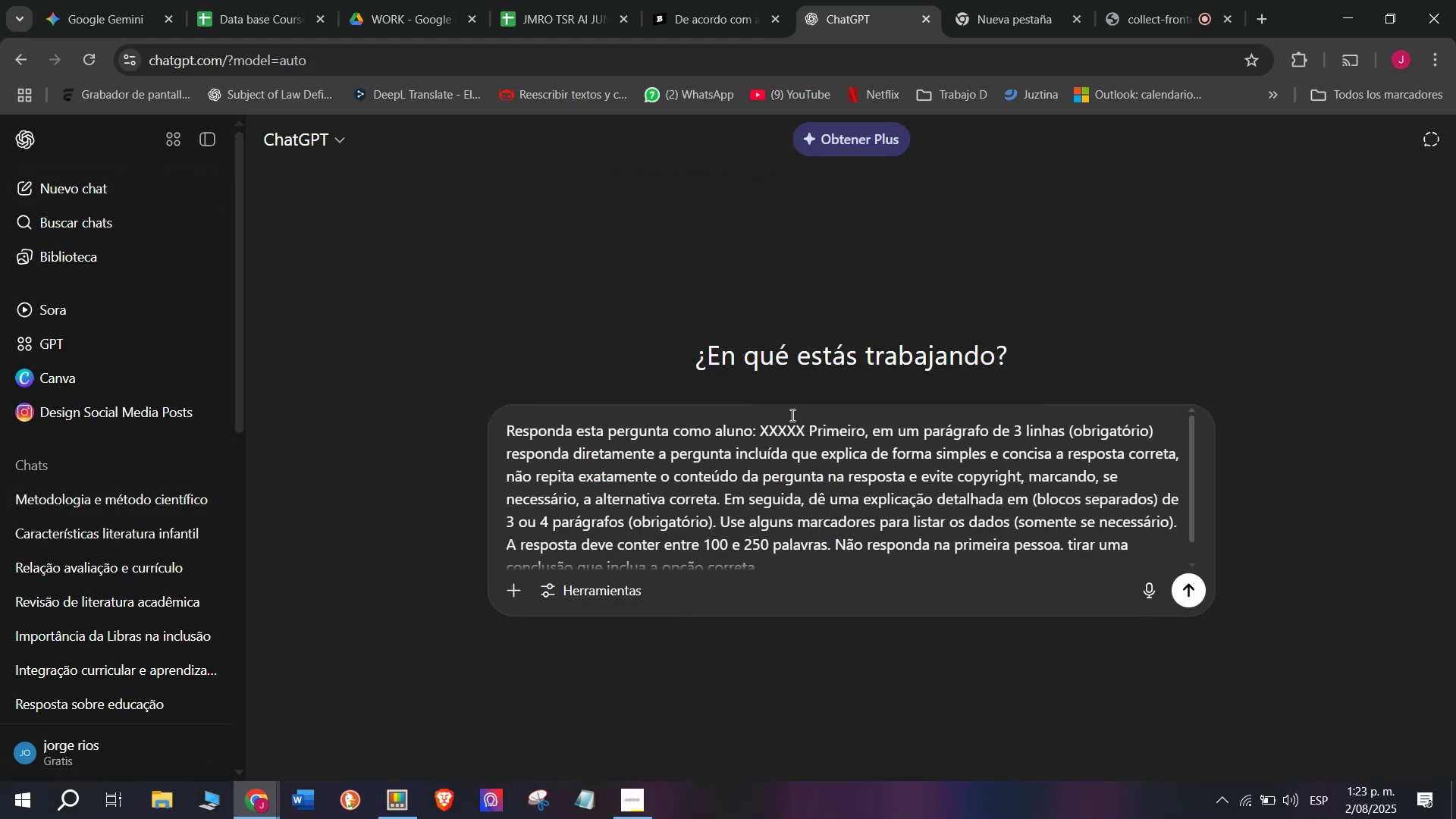 
left_click_drag(start_coordinate=[802, 422], to_coordinate=[762, 421])
 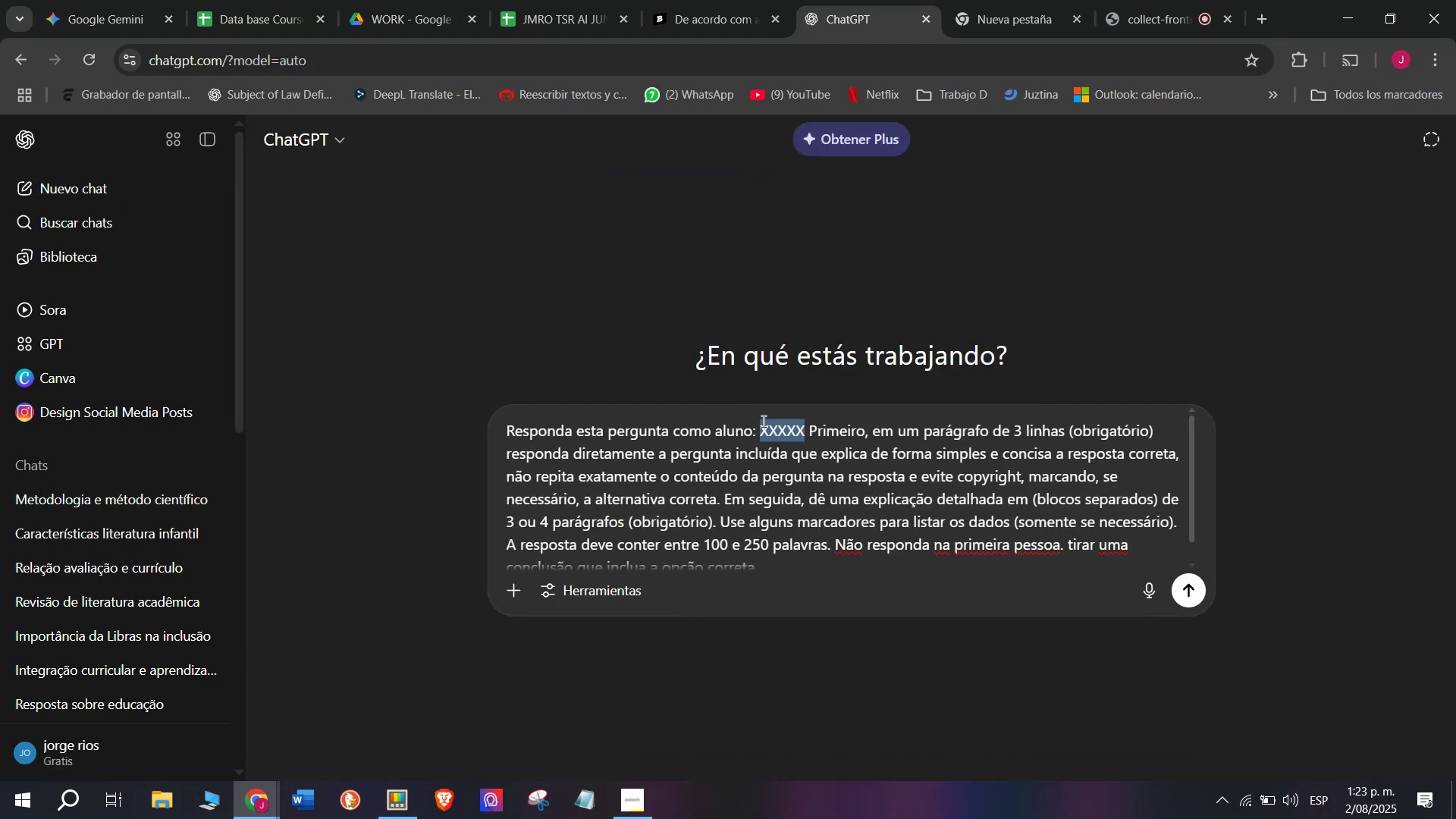 
key(Meta+MetaLeft)
 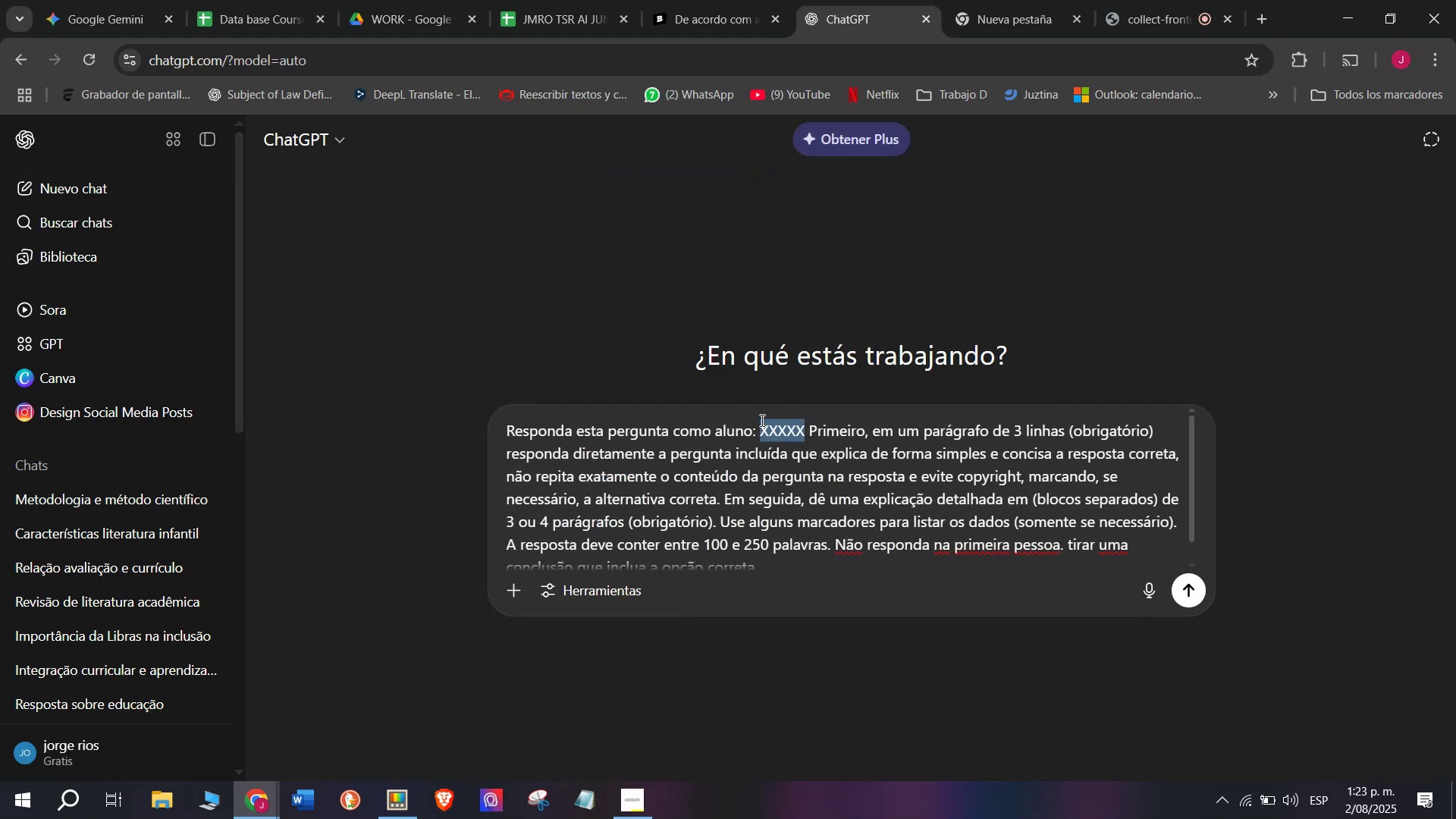 
key(Meta+V)
 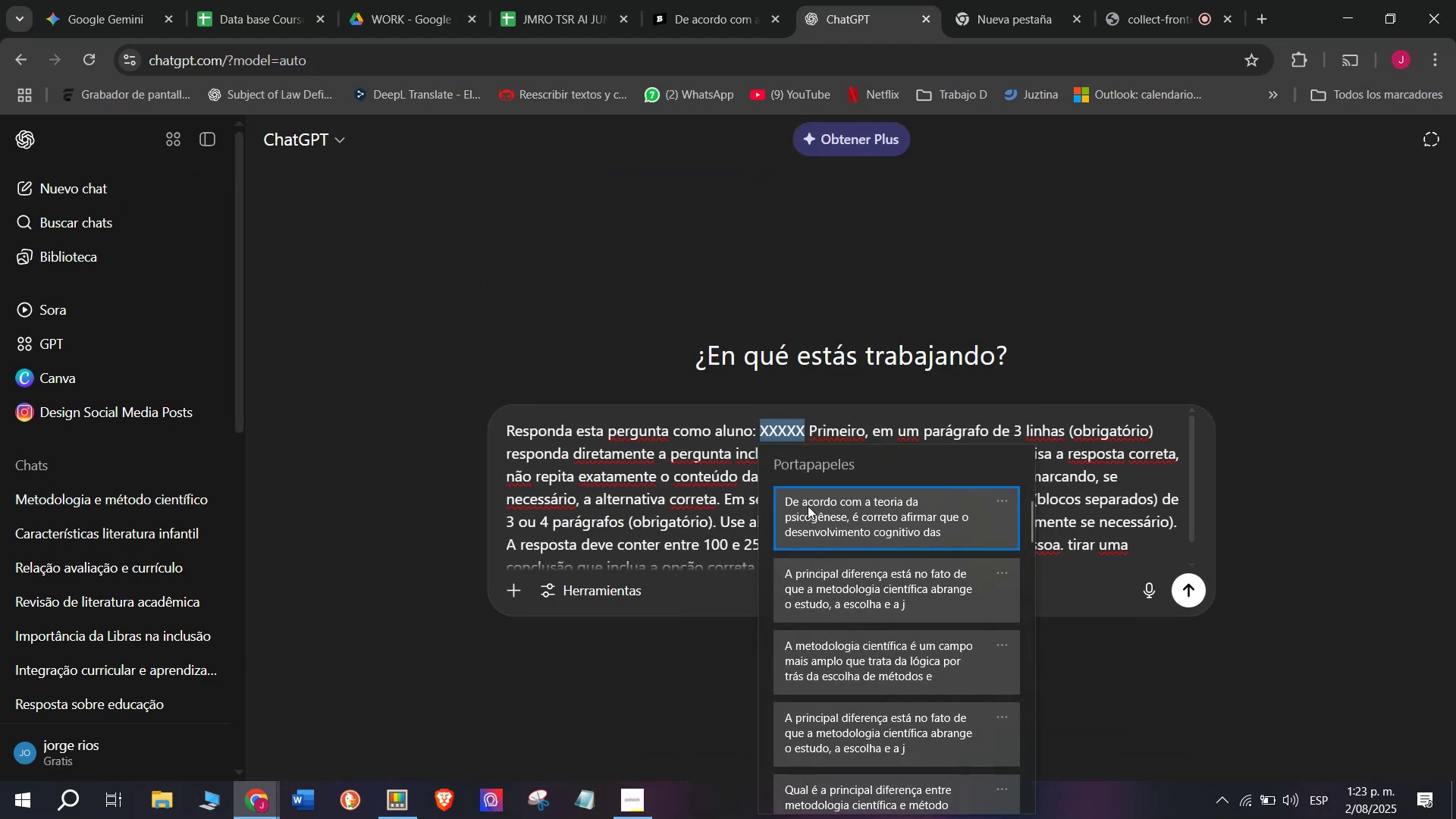 
left_click([808, 506])
 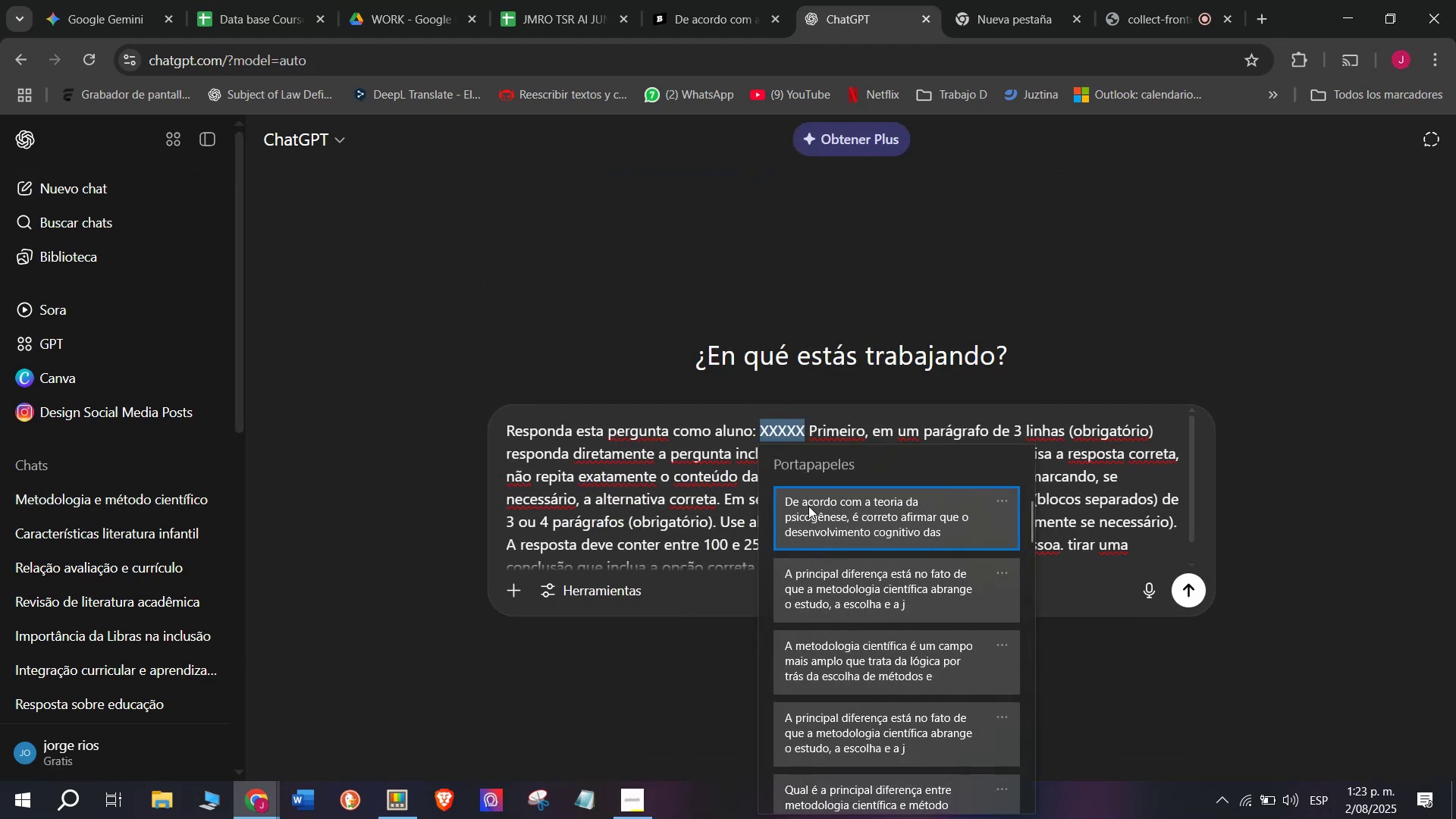 
key(Control+ControlLeft)
 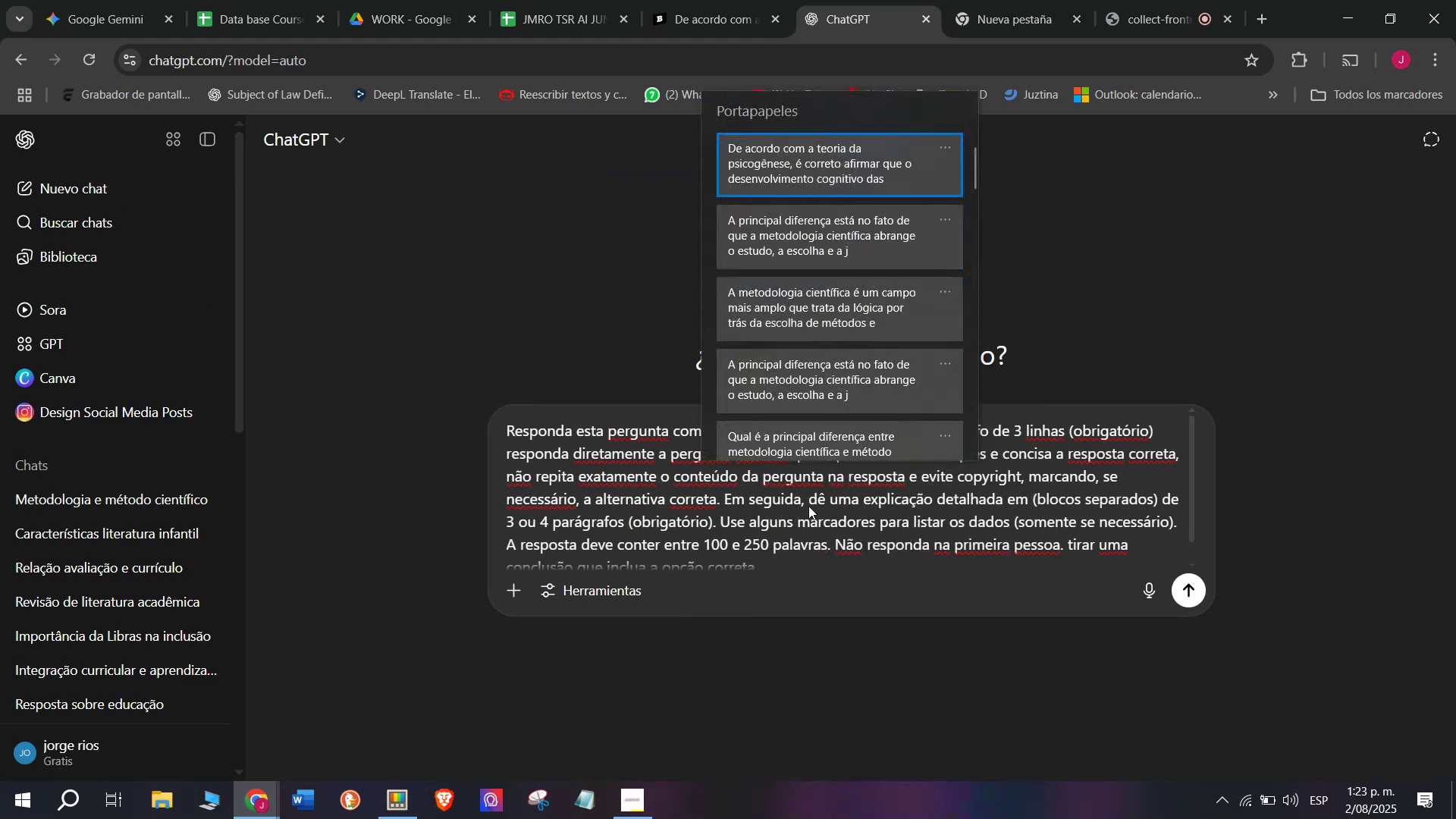 
key(Control+V)
 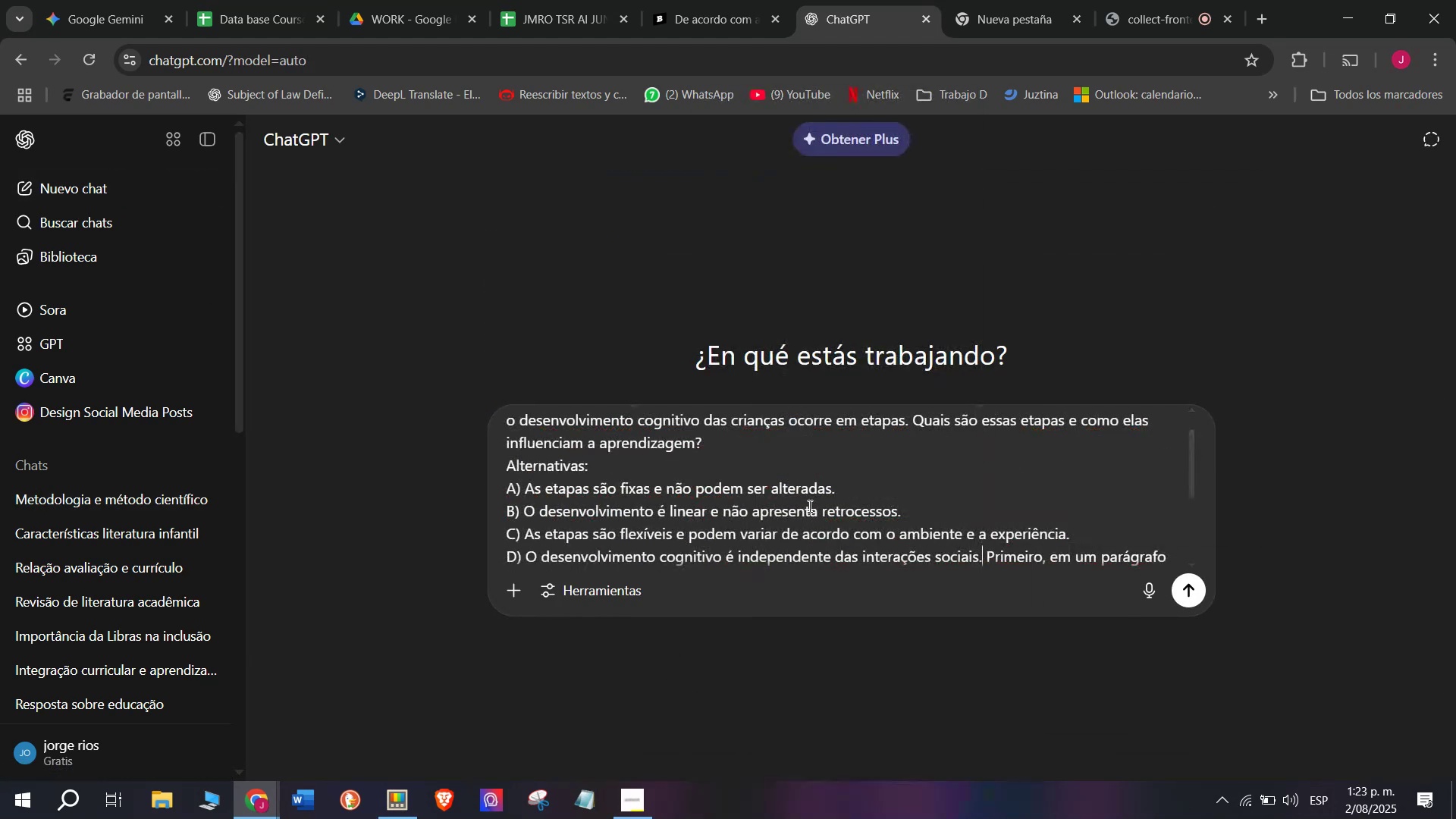 
key(Enter)
 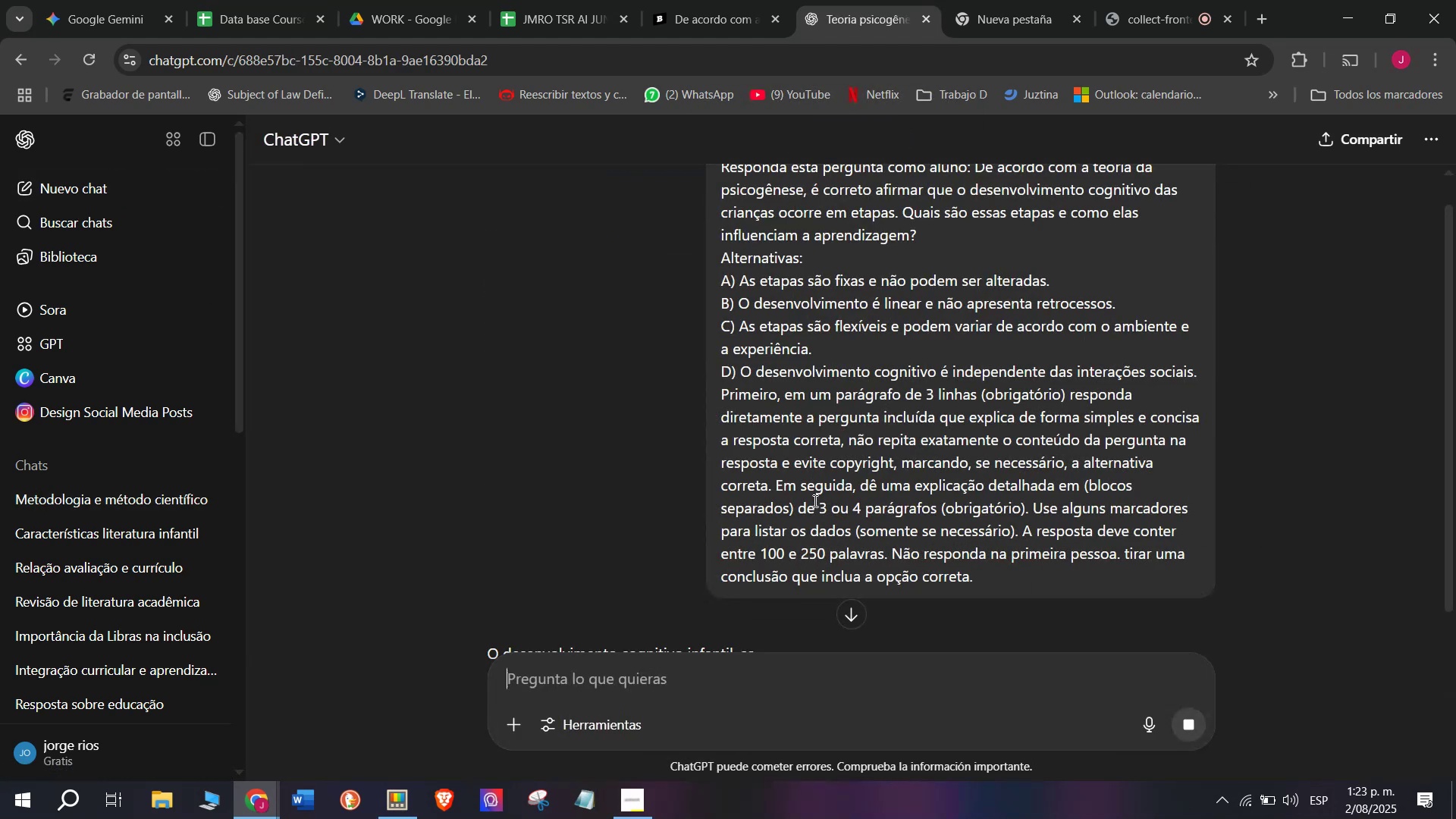 
scroll: coordinate [949, 297], scroll_direction: down, amount: 2.0
 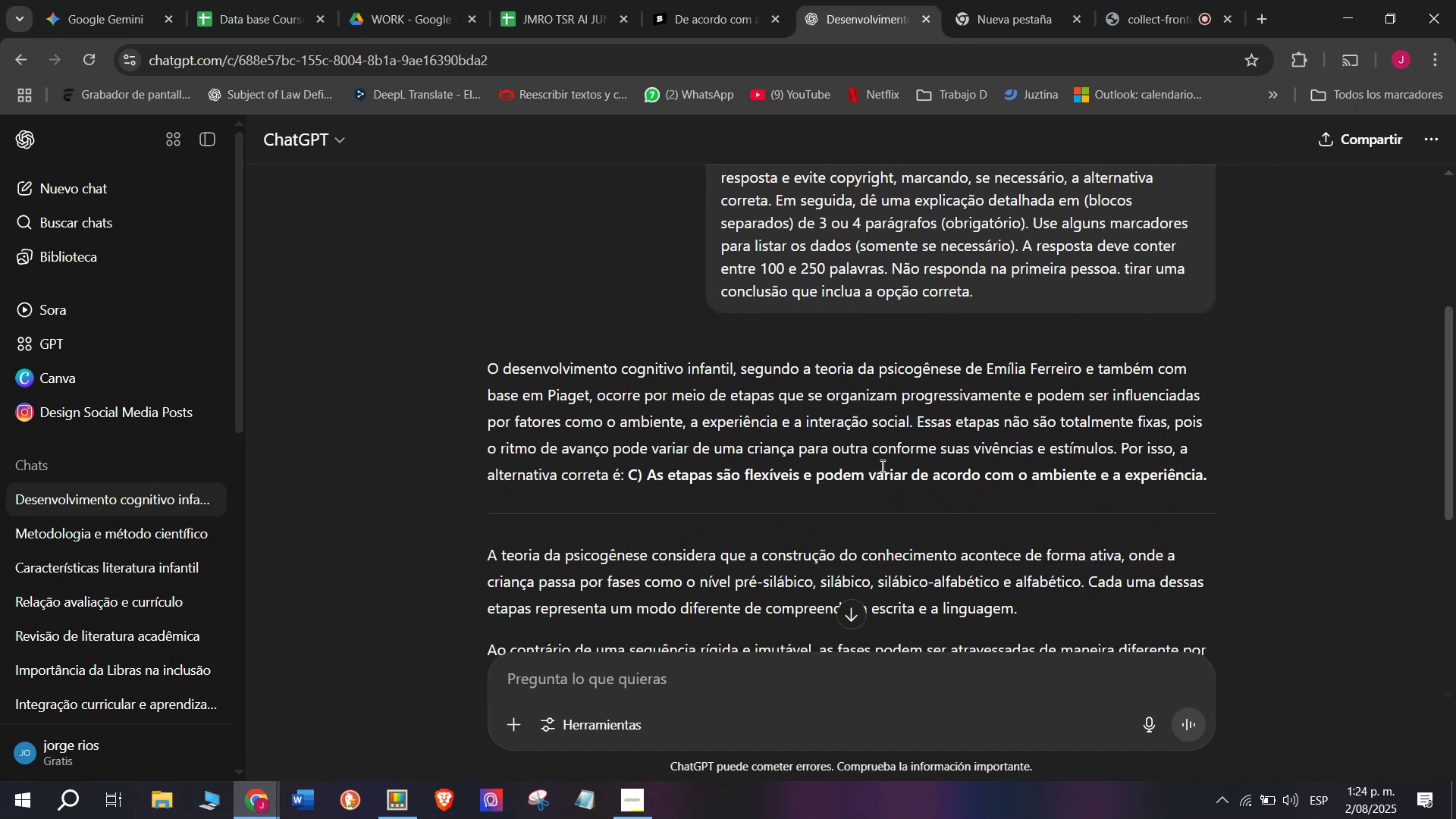 
wait(7.59)
 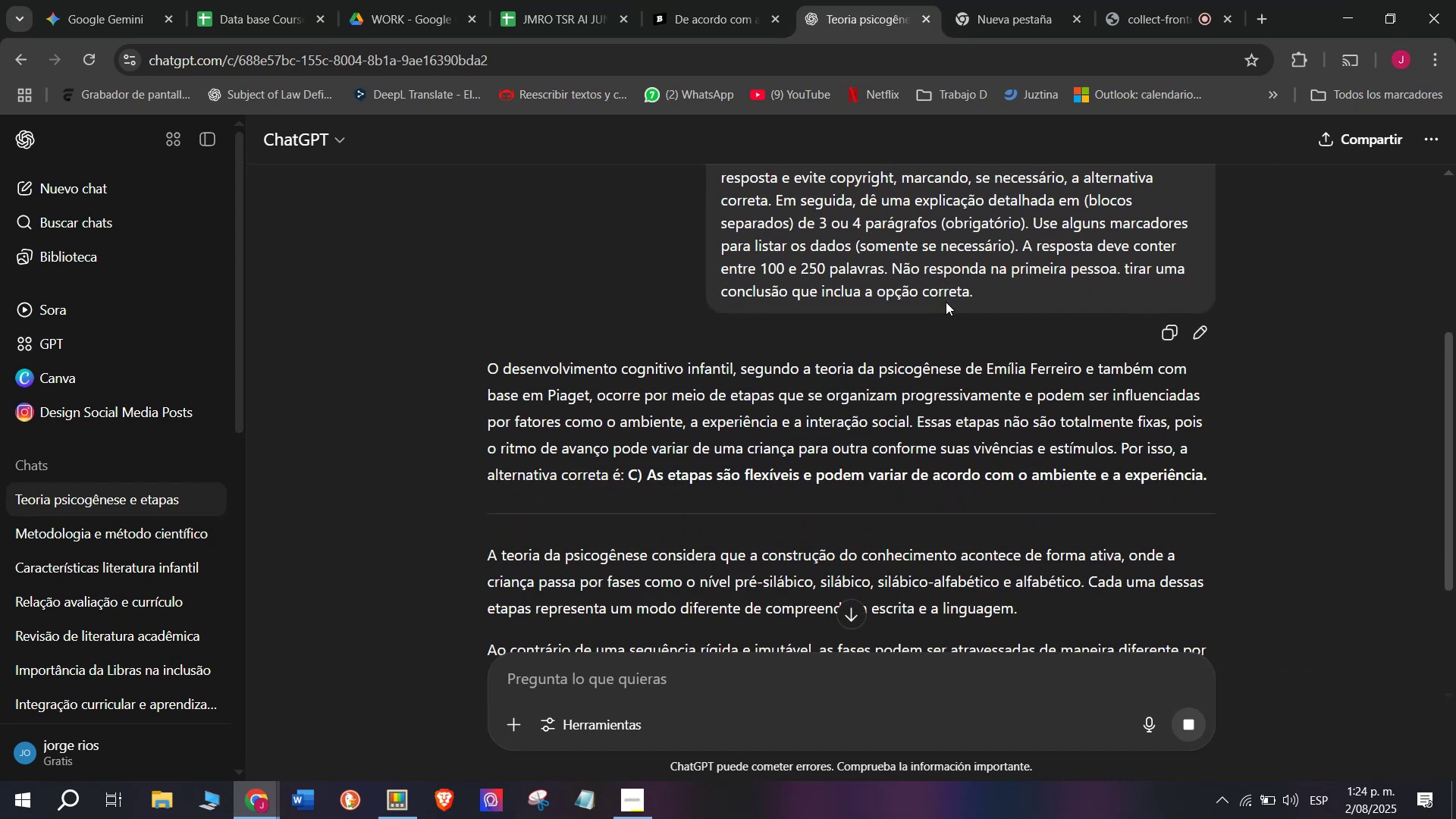 
left_click_drag(start_coordinate=[916, 422], to_coordinate=[481, 355])
 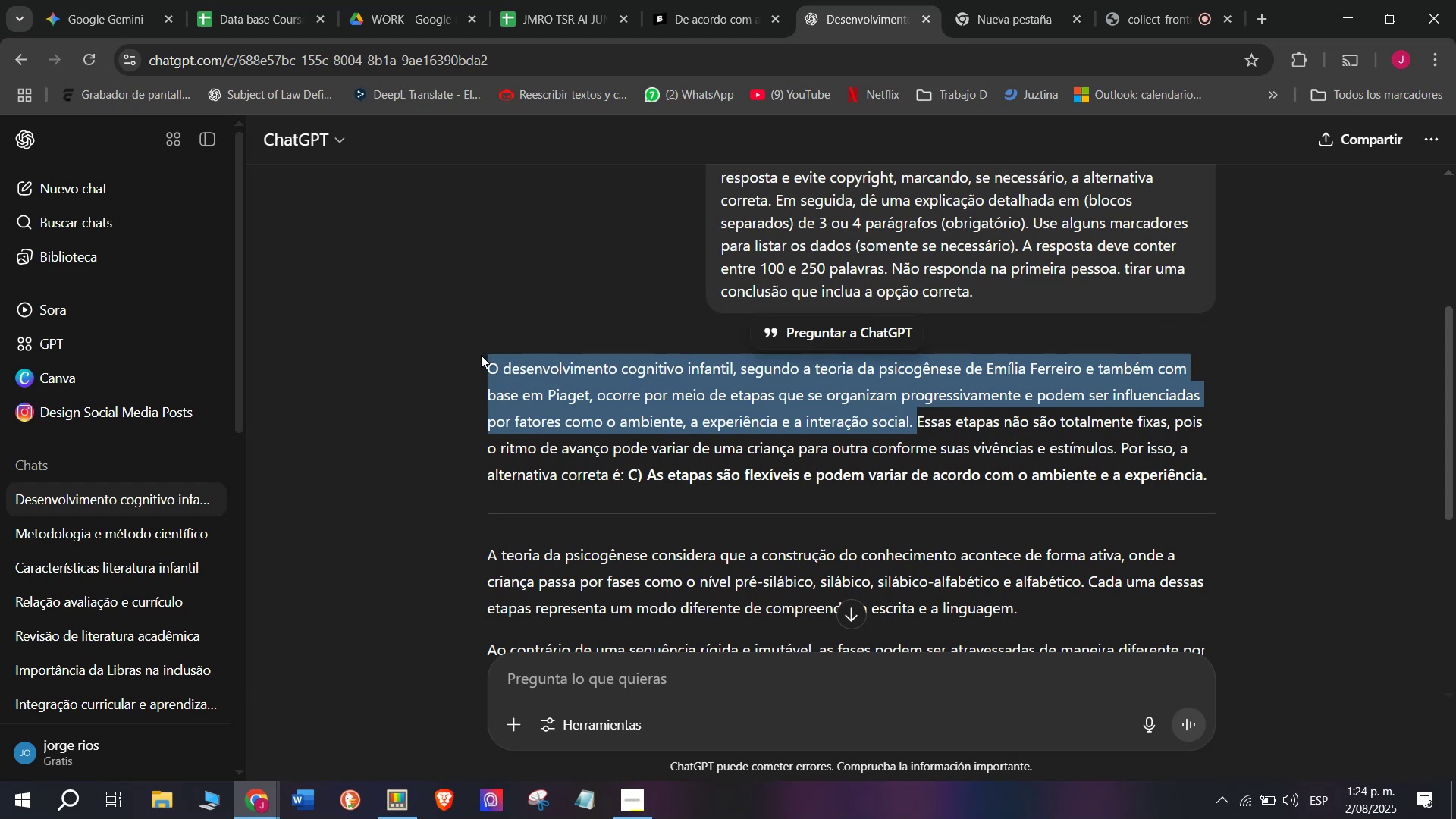 
key(Control+C)
 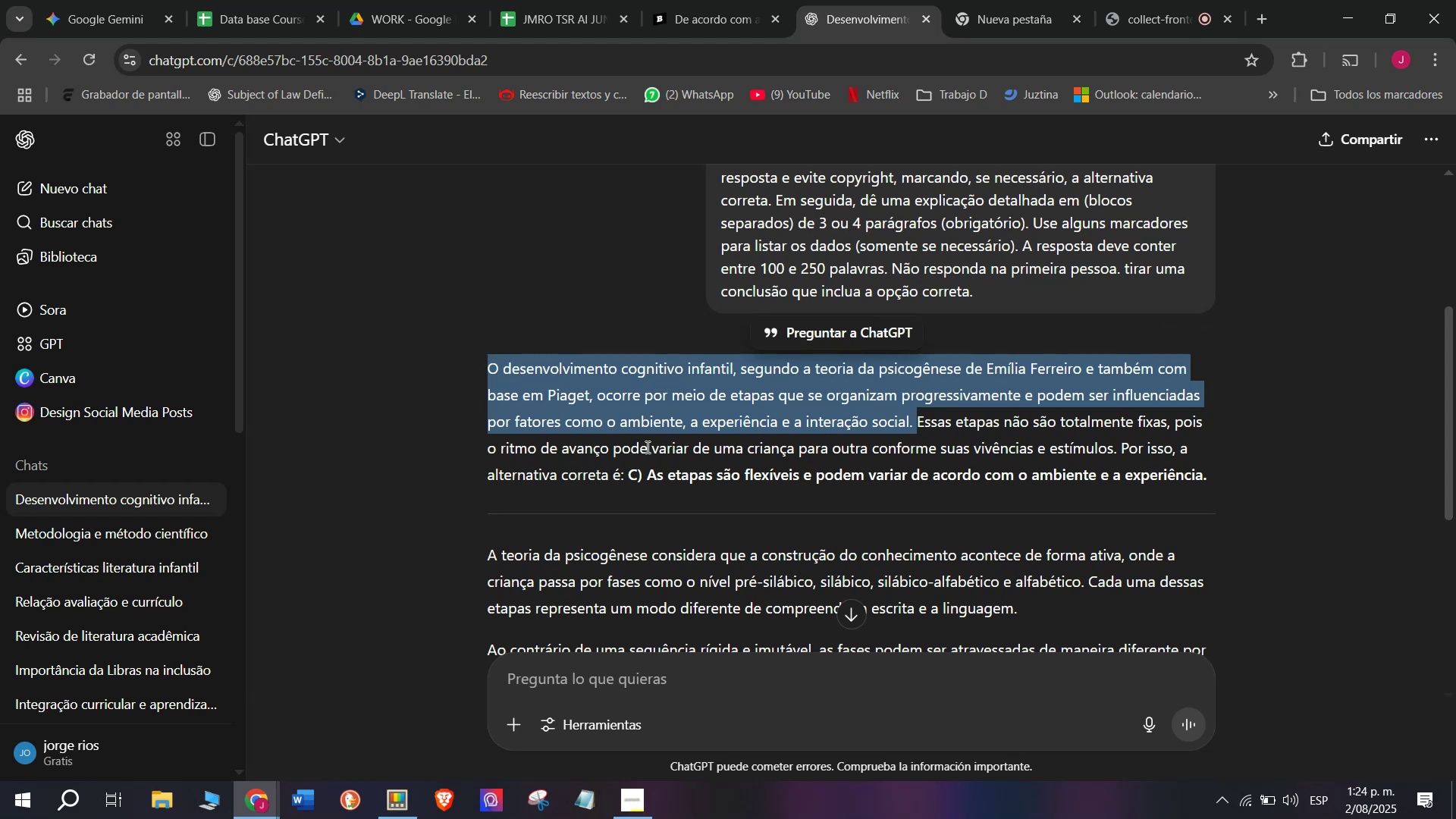 
scroll: coordinate [646, 447], scroll_direction: down, amount: 1.0
 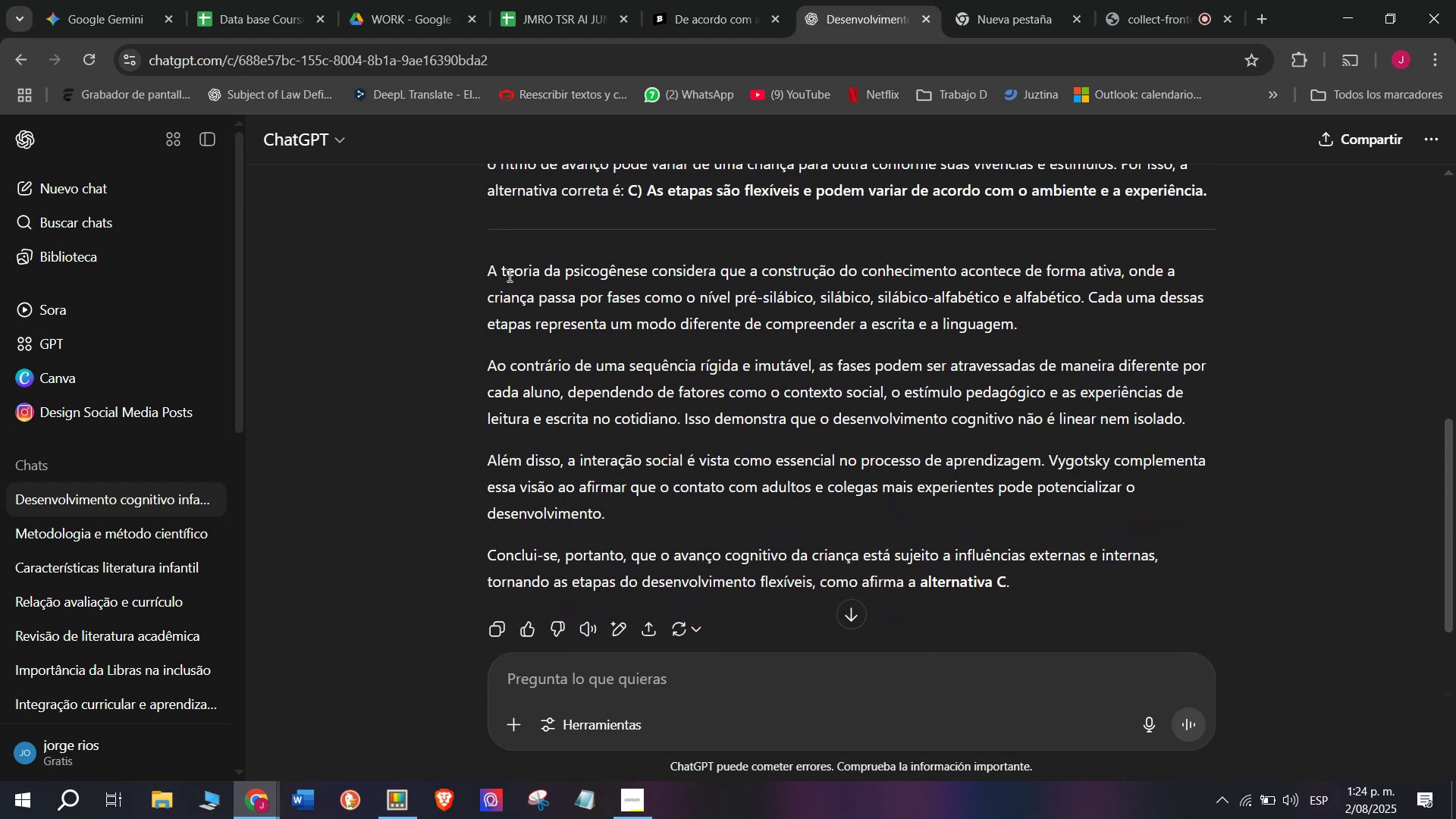 
left_click_drag(start_coordinate=[474, 263], to_coordinate=[774, 500])
 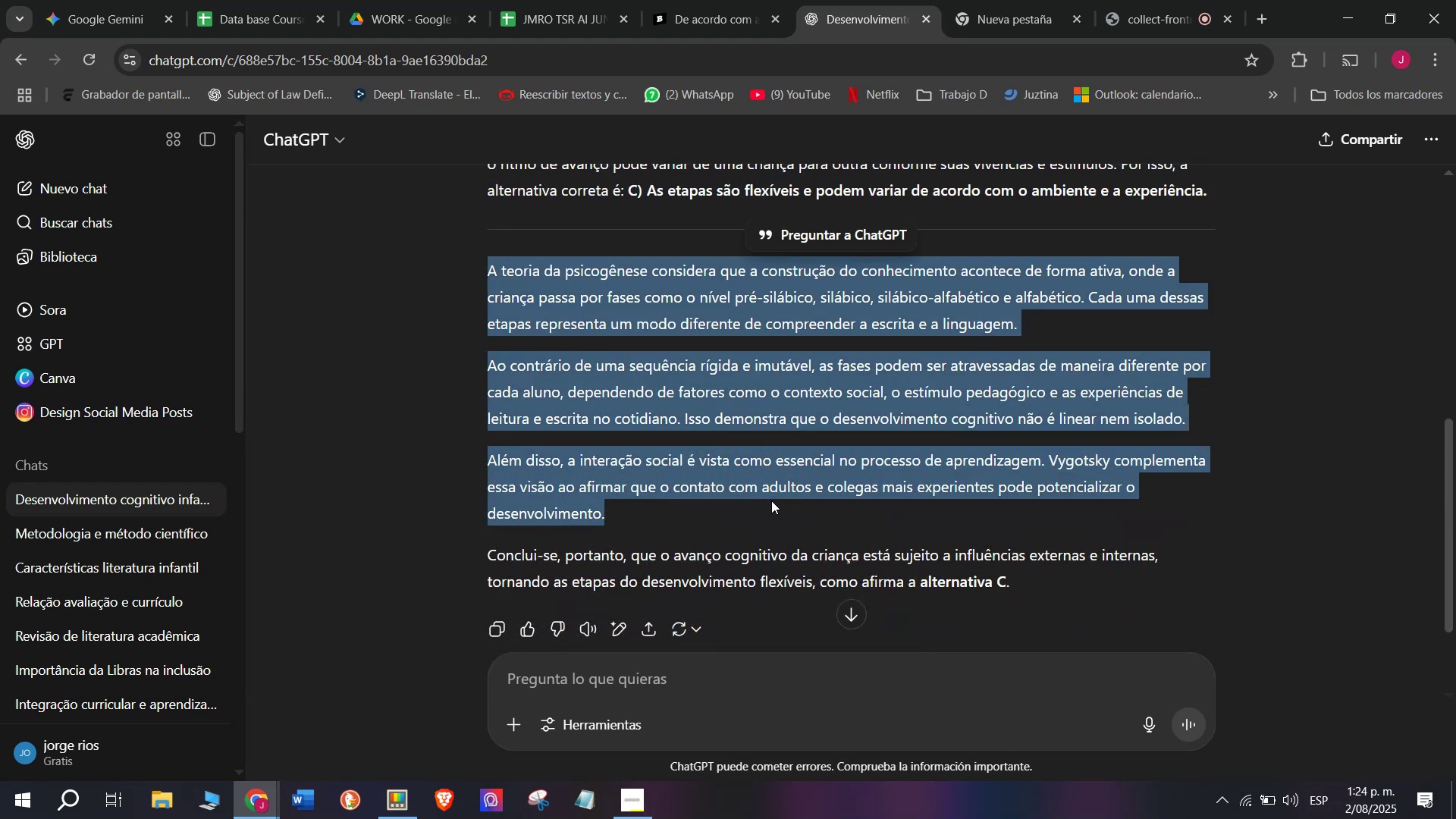 
key(Control+C)
 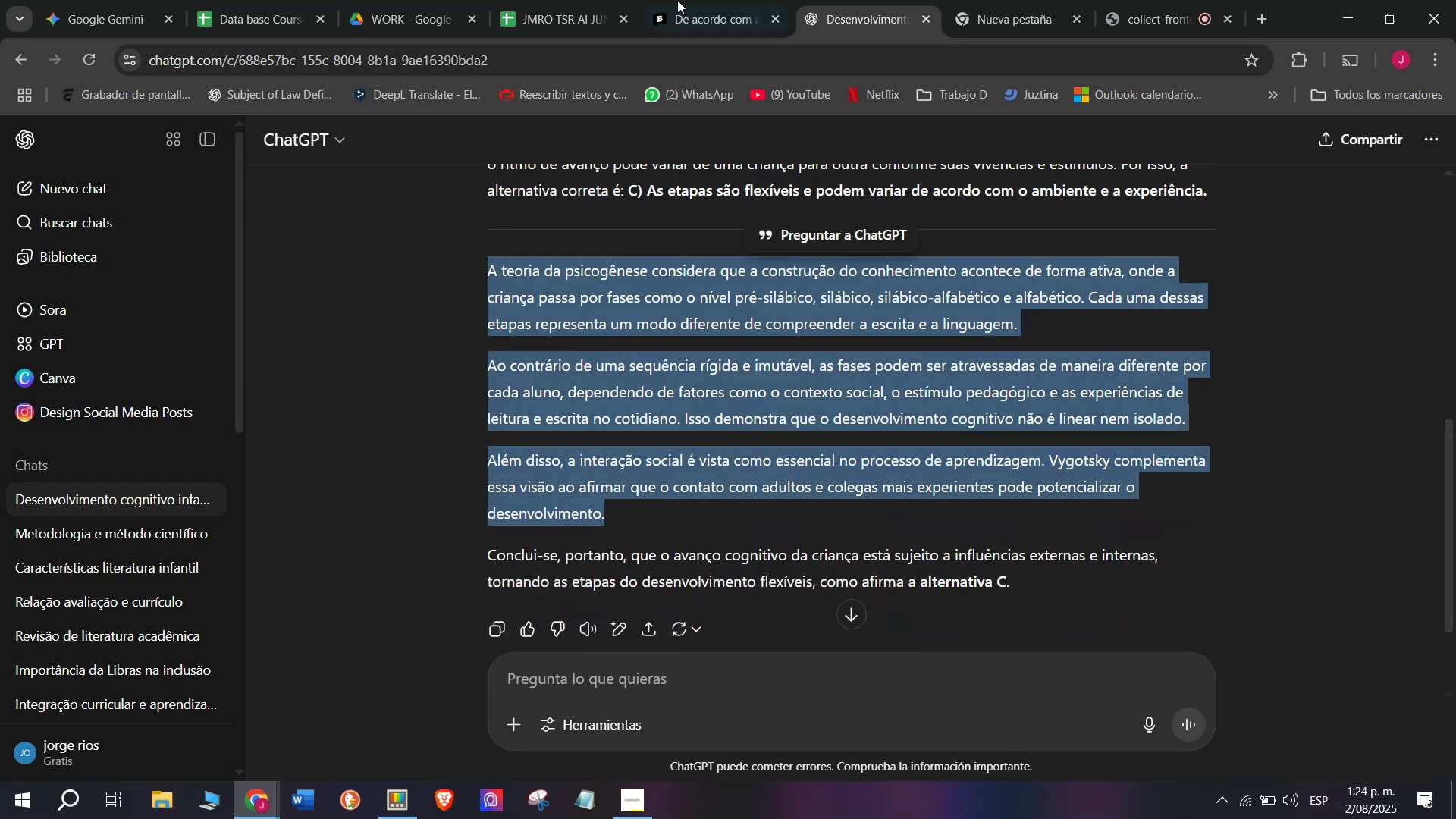 
left_click([711, 0])
 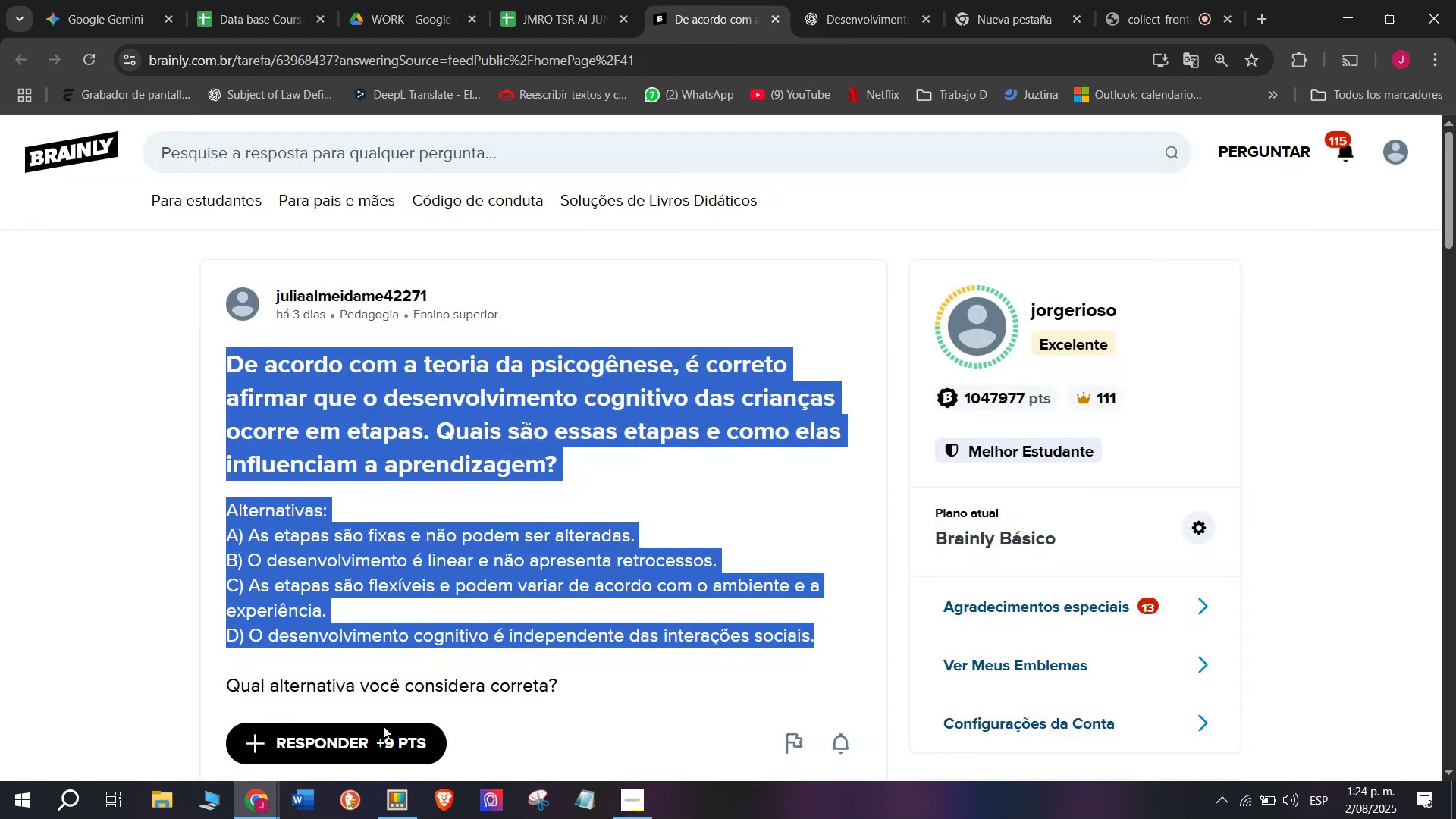 
left_click([369, 751])
 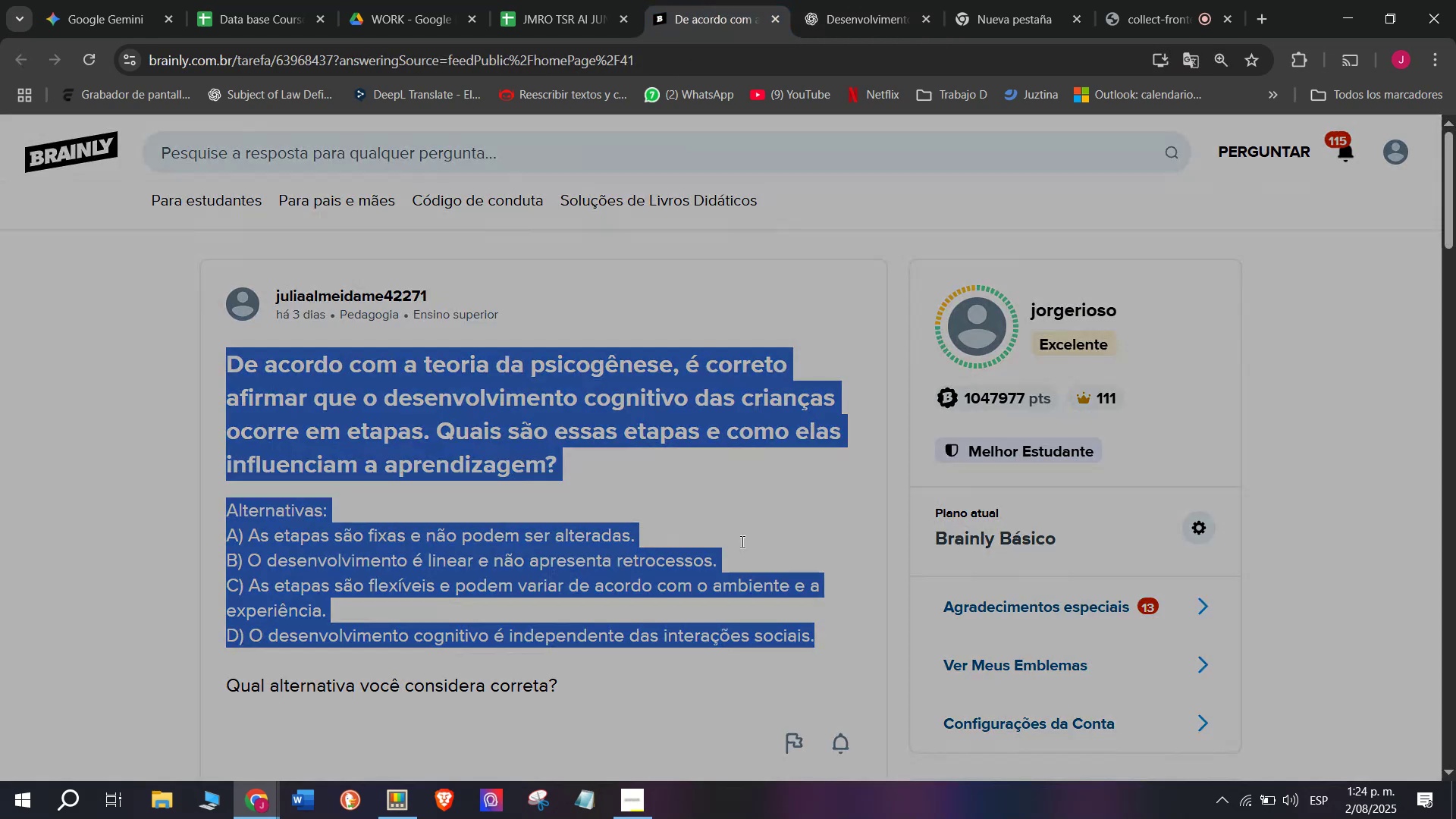 
left_click_drag(start_coordinate=[744, 492], to_coordinate=[554, 242])
 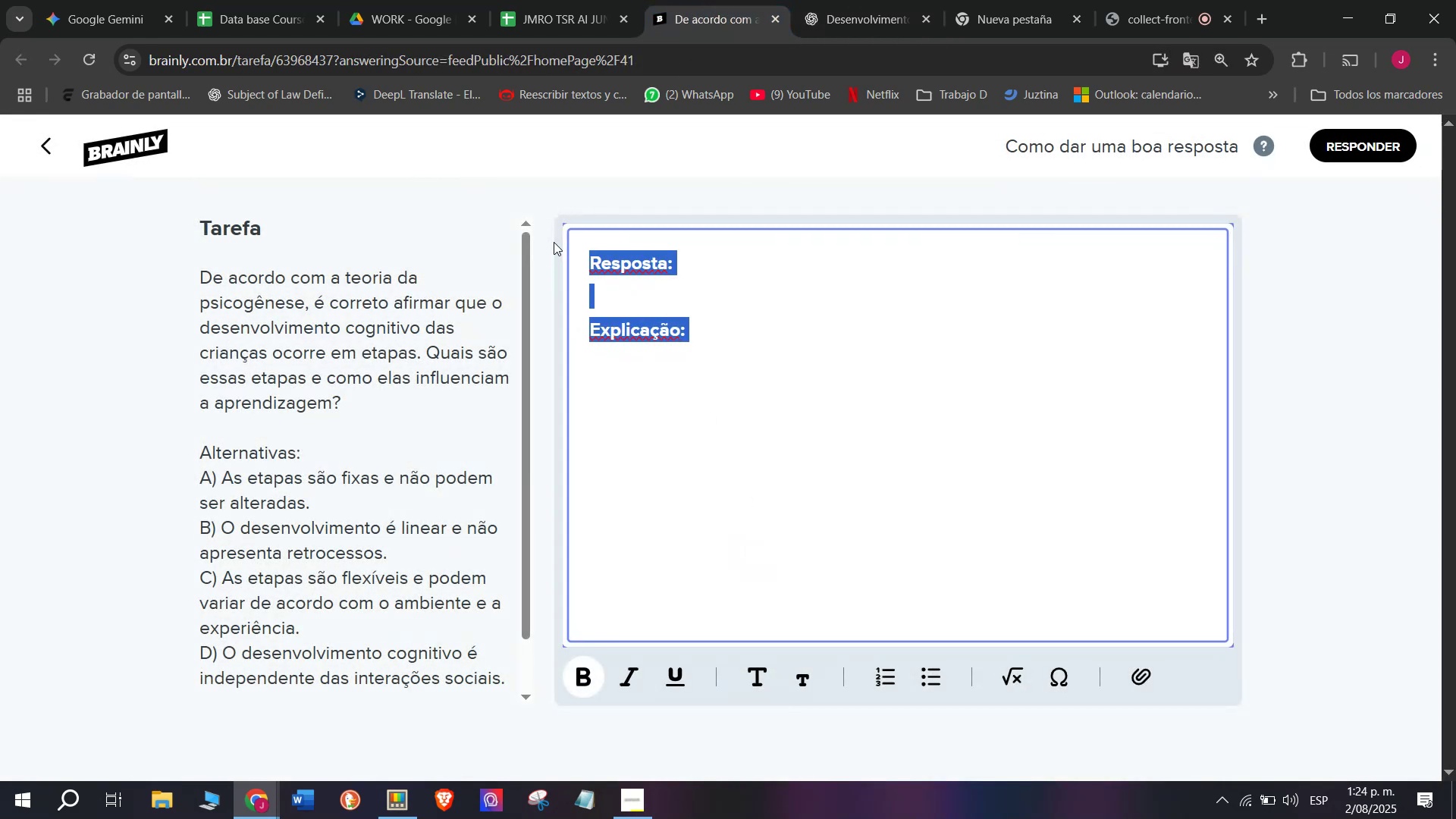 
key(Meta+V)
 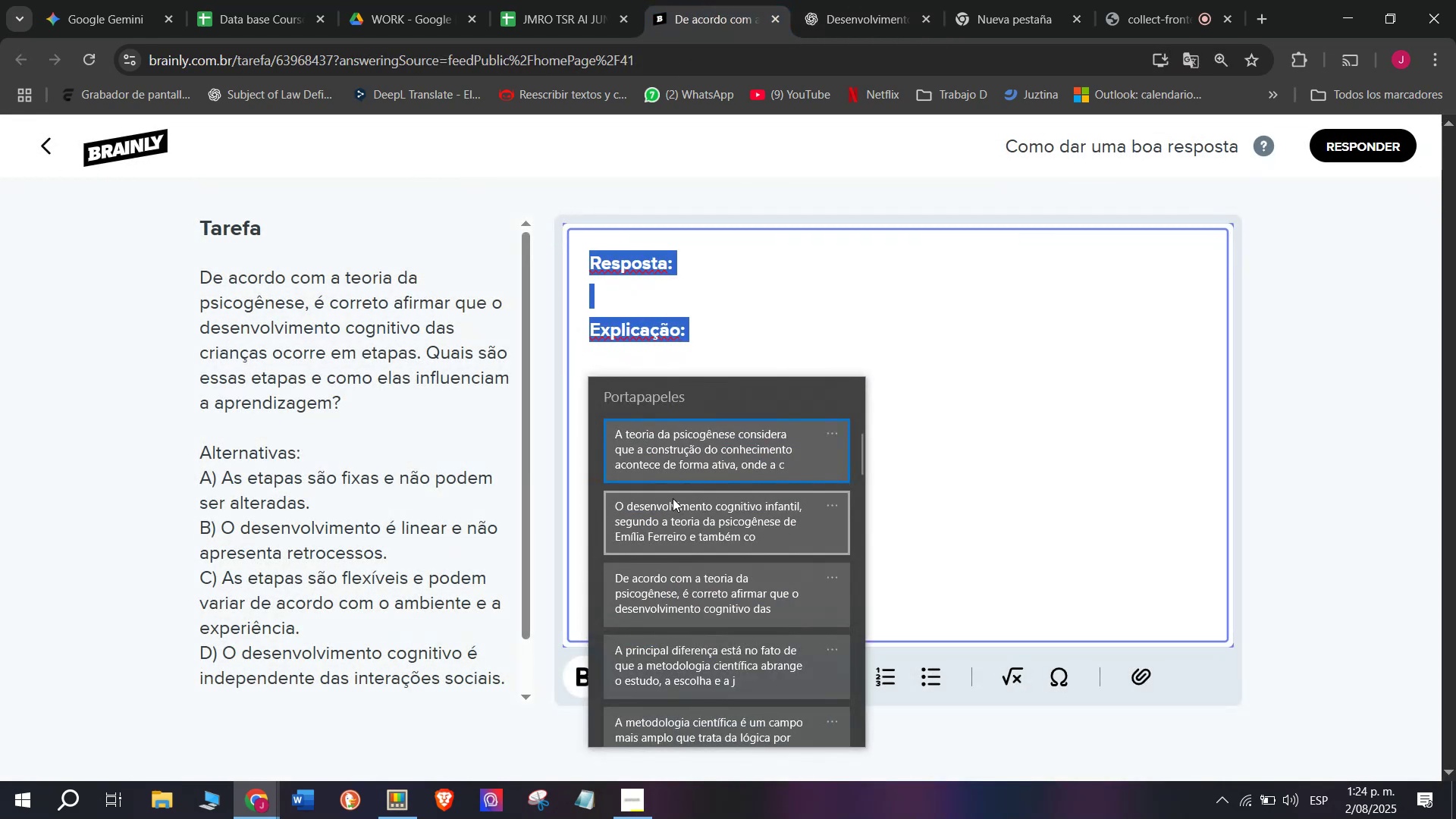 
left_click([673, 498])
 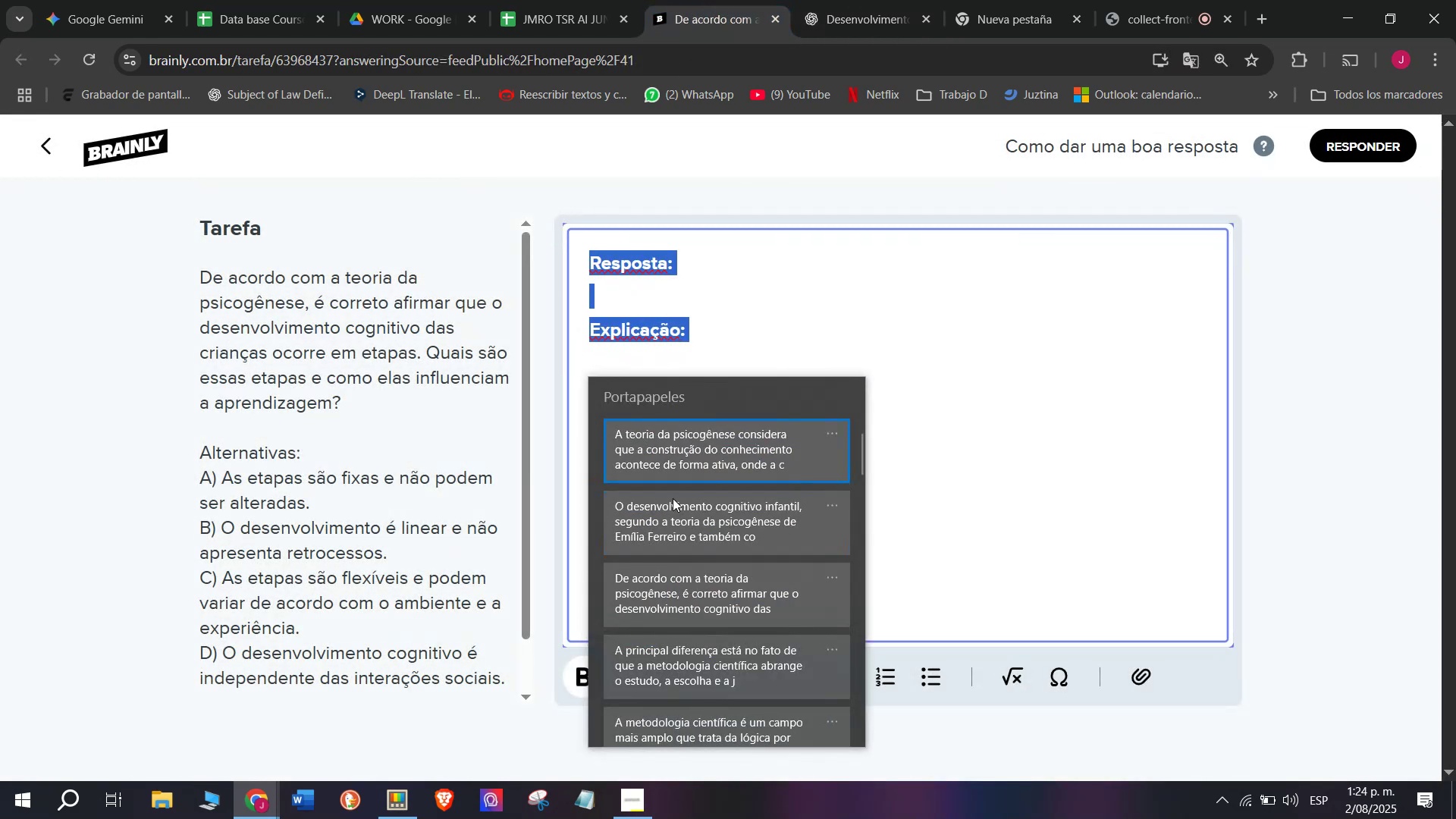 
key(Control+ControlLeft)
 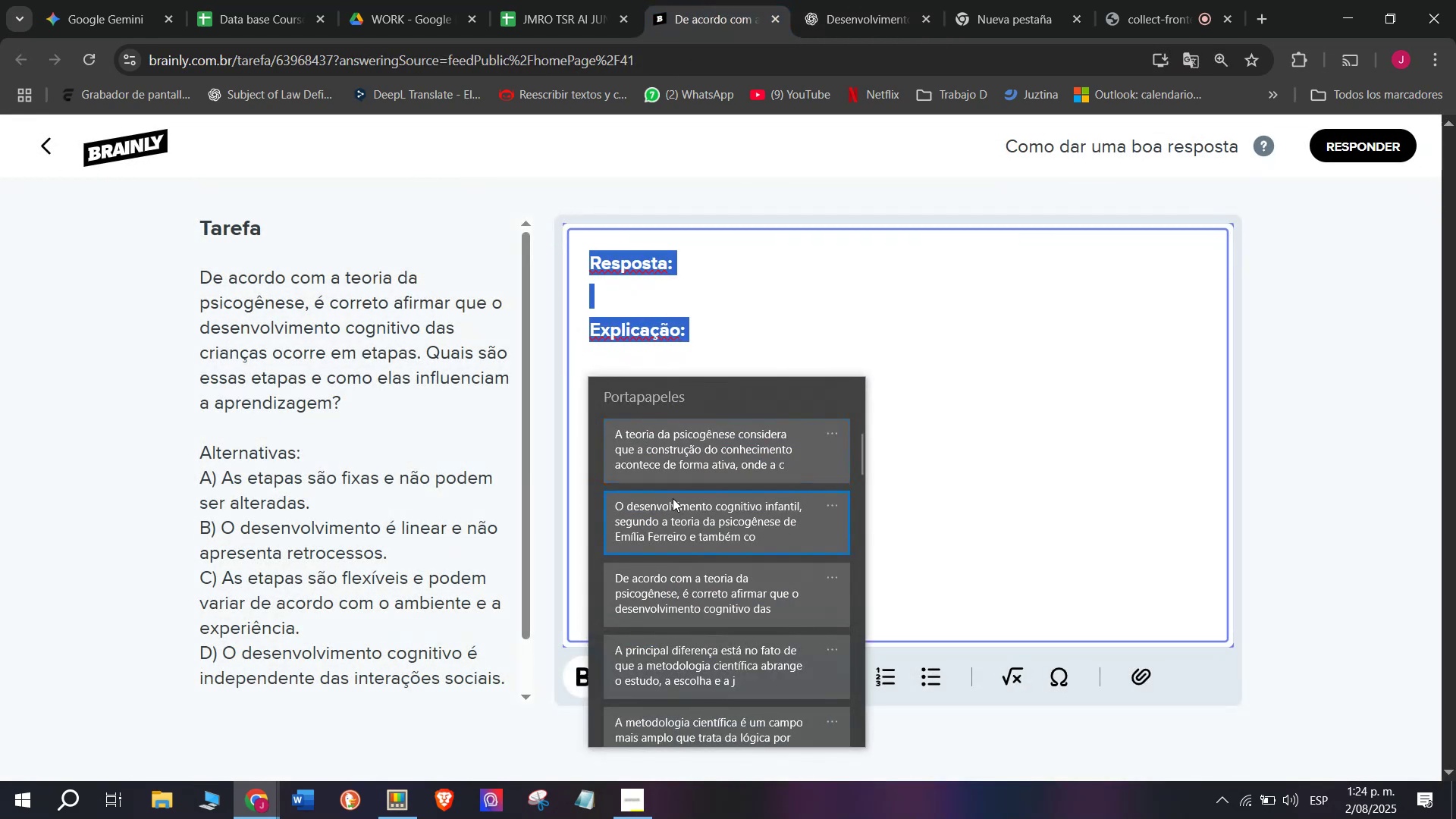 
key(Control+V)
 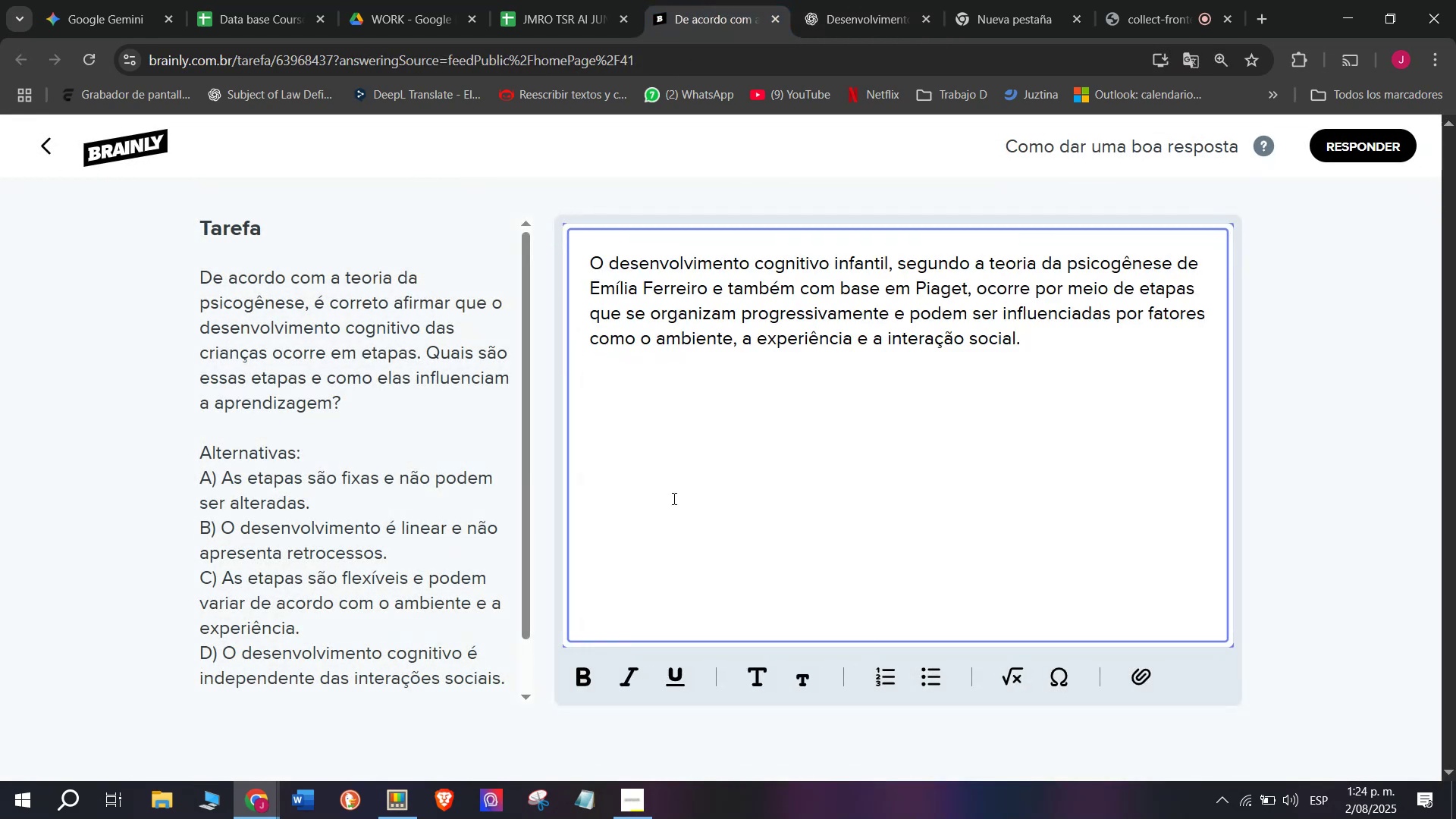 
key(Meta+MetaLeft)
 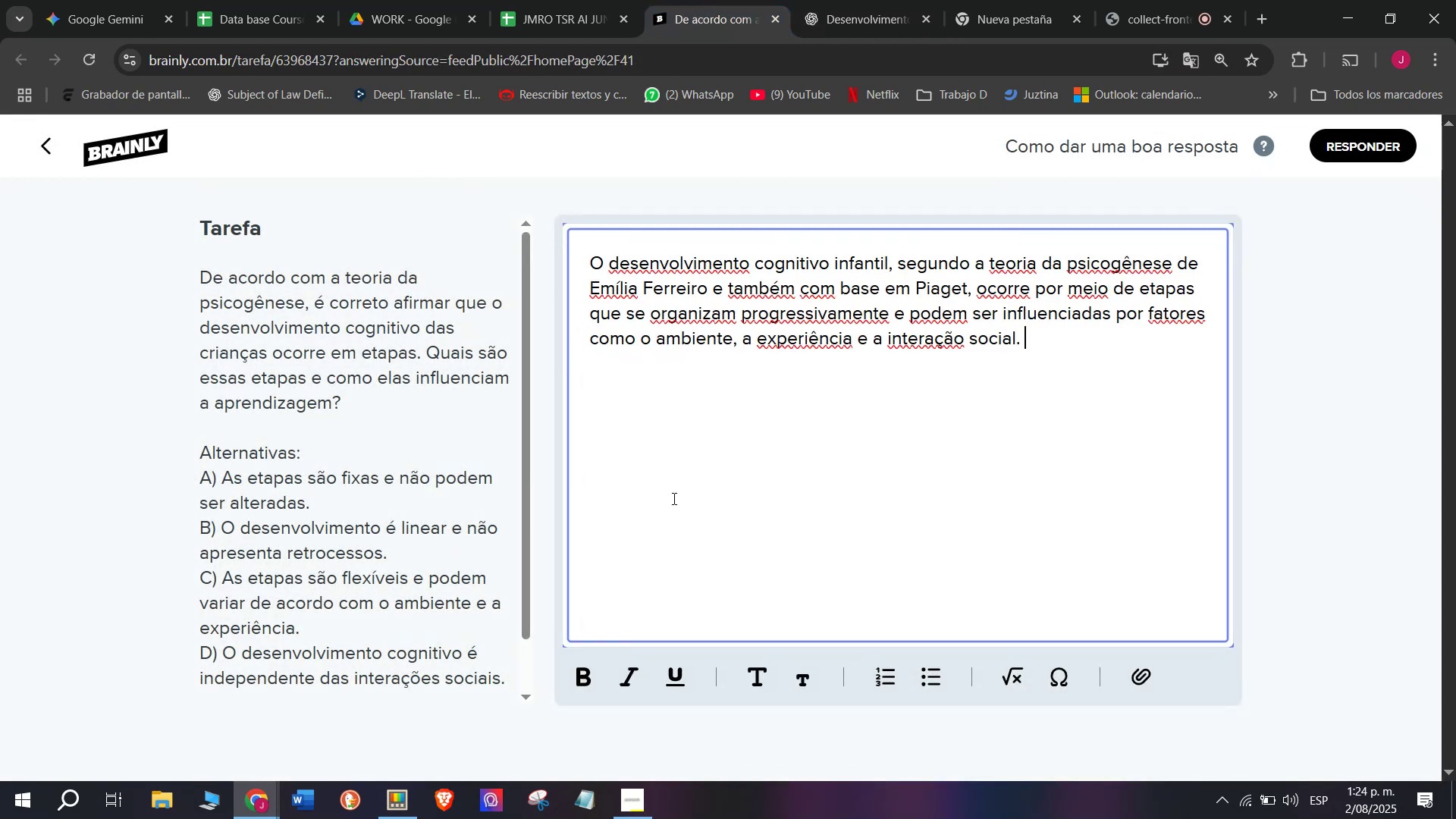 
key(Meta+V)
 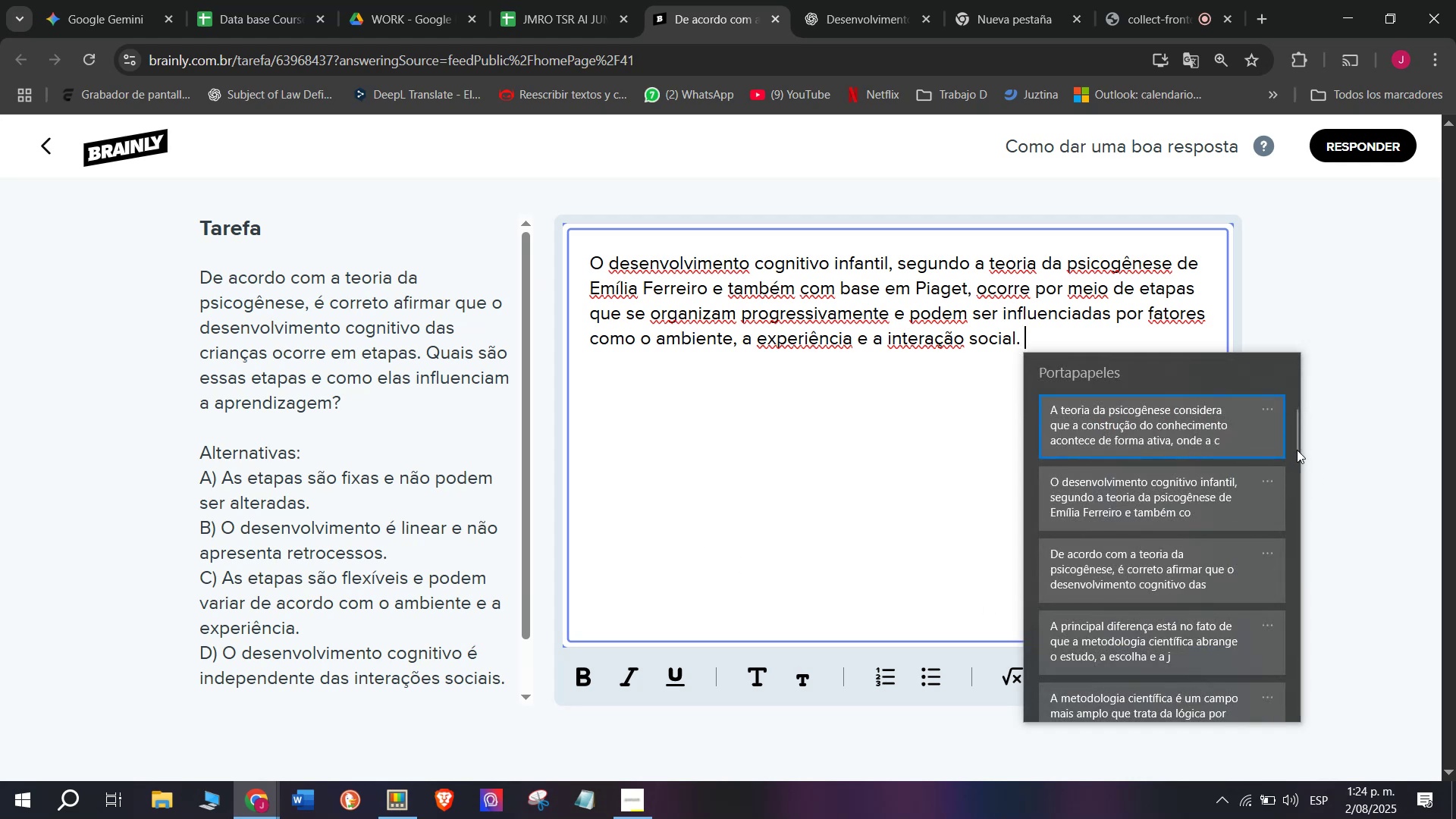 
left_click_drag(start_coordinate=[1297, 450], to_coordinate=[1258, 785])
 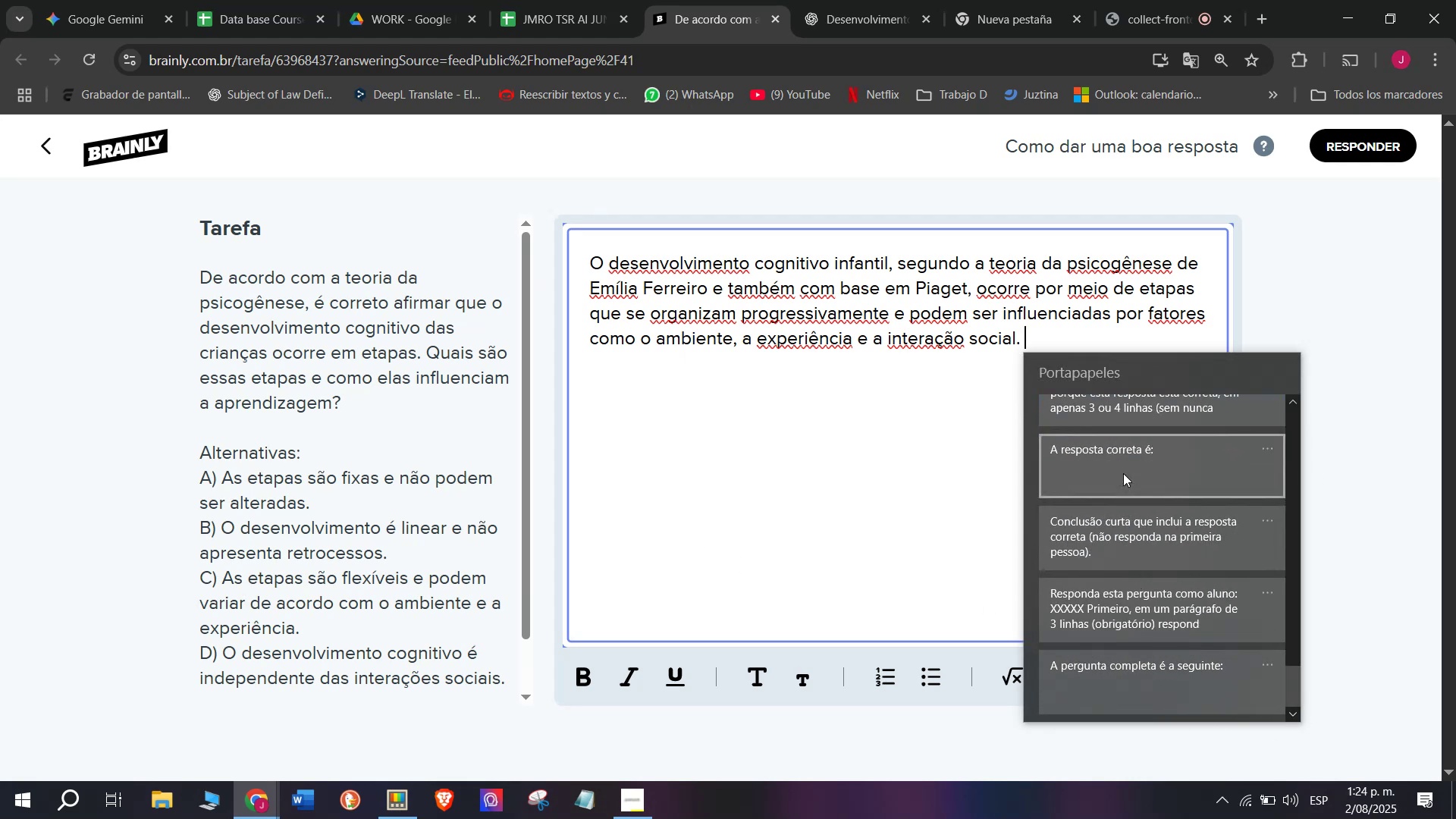 
key(Control+ControlLeft)
 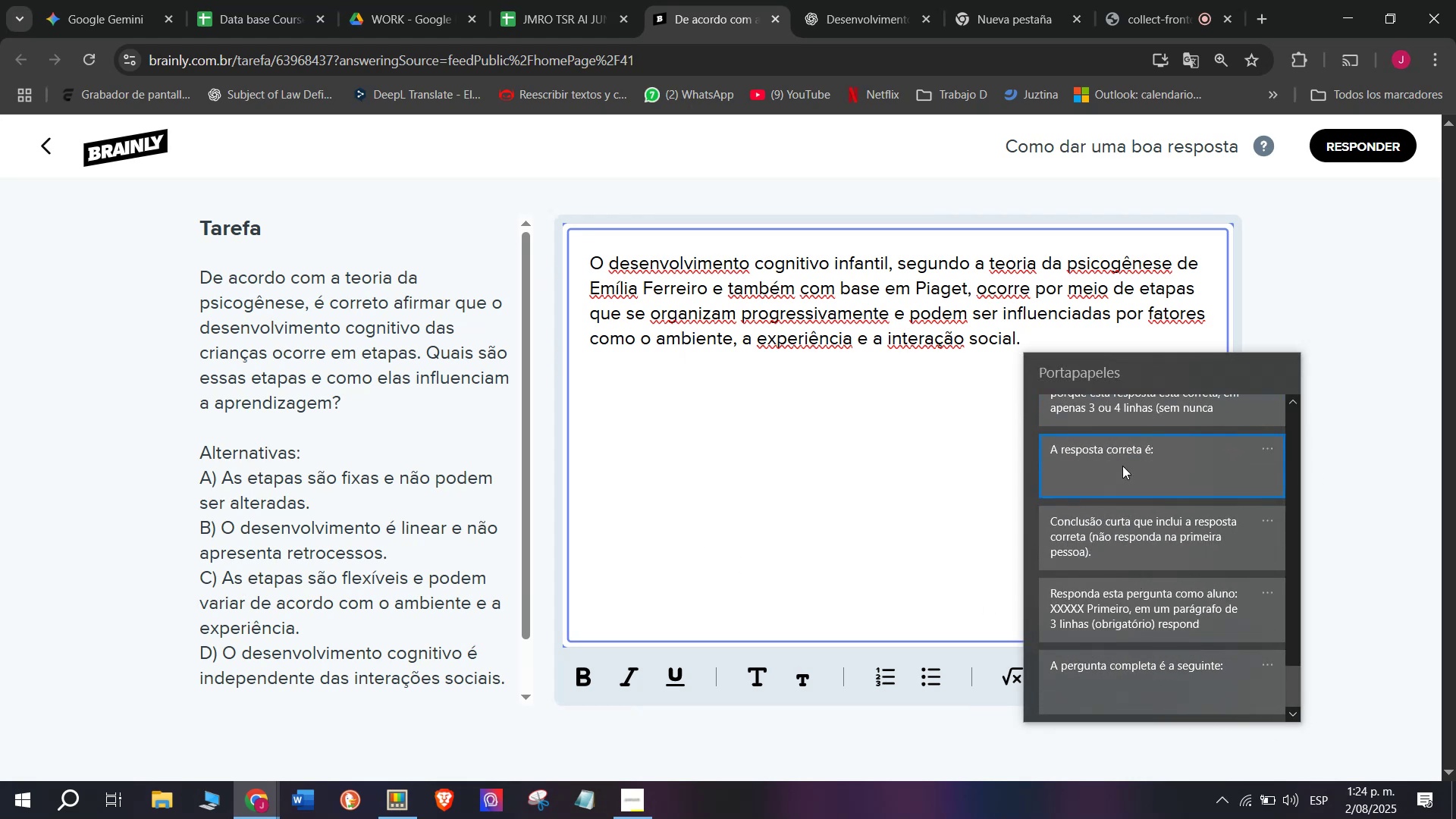 
key(Control+V)
 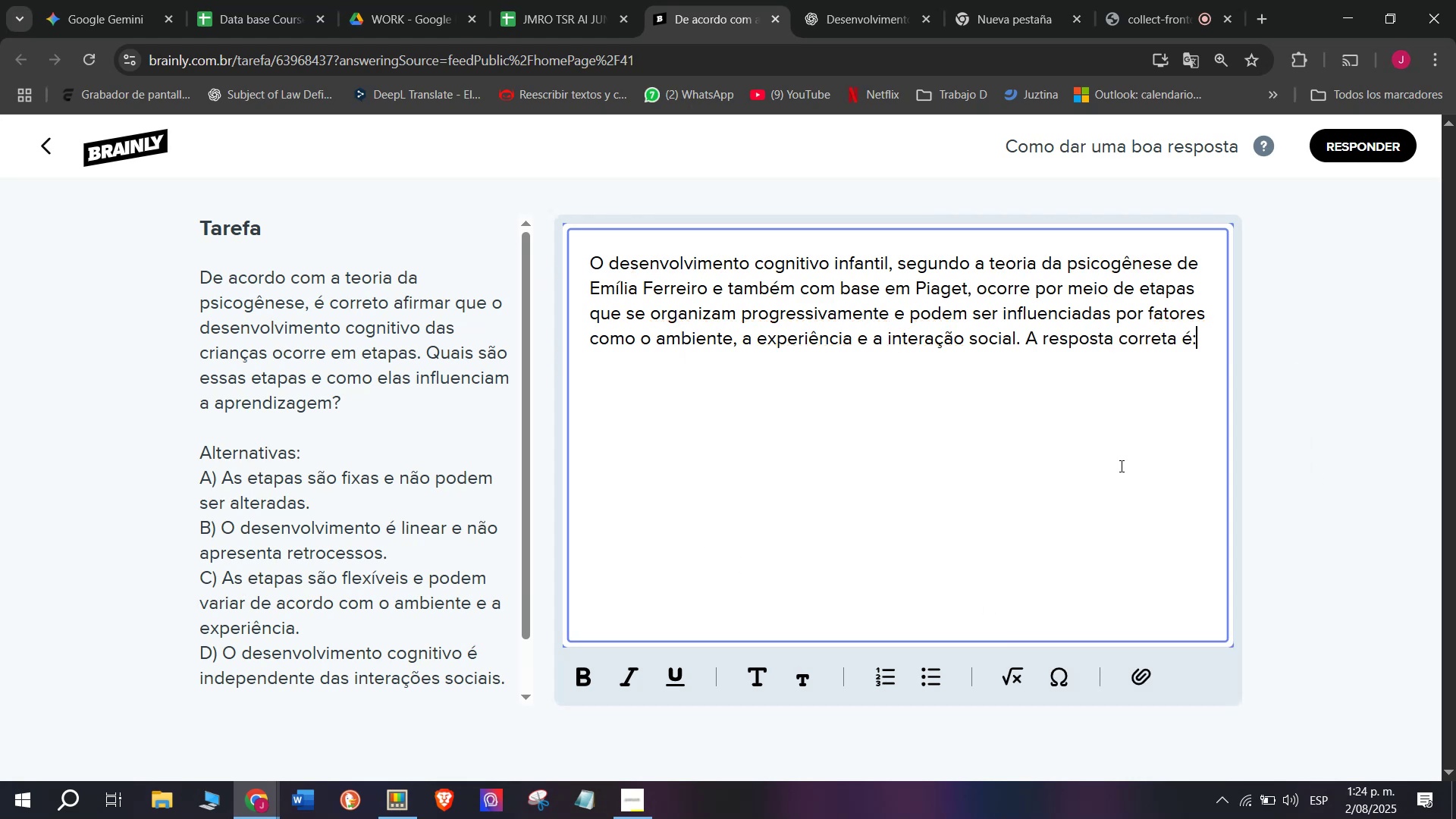 
key(Space)
 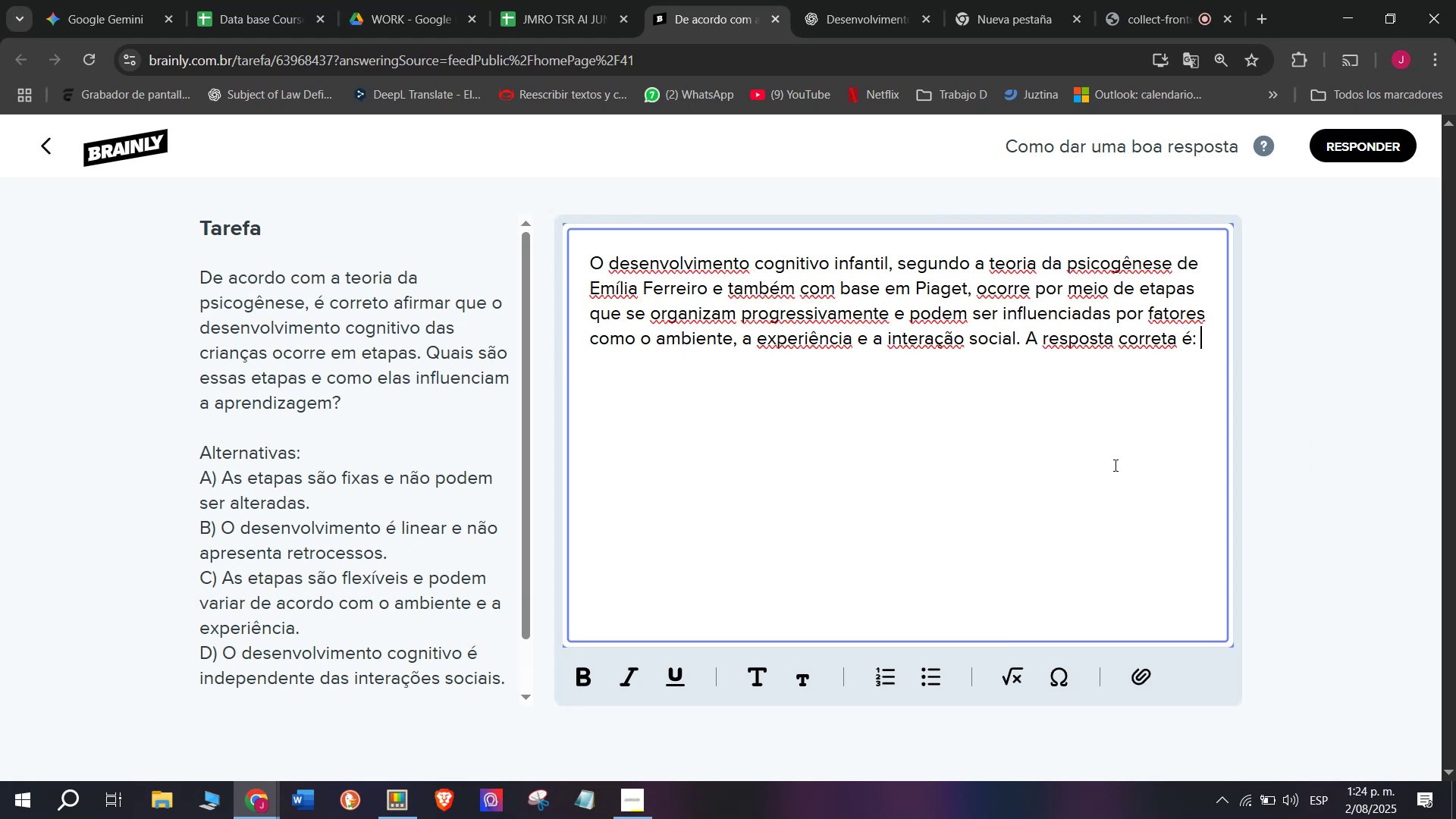 
key(Shift+C)
 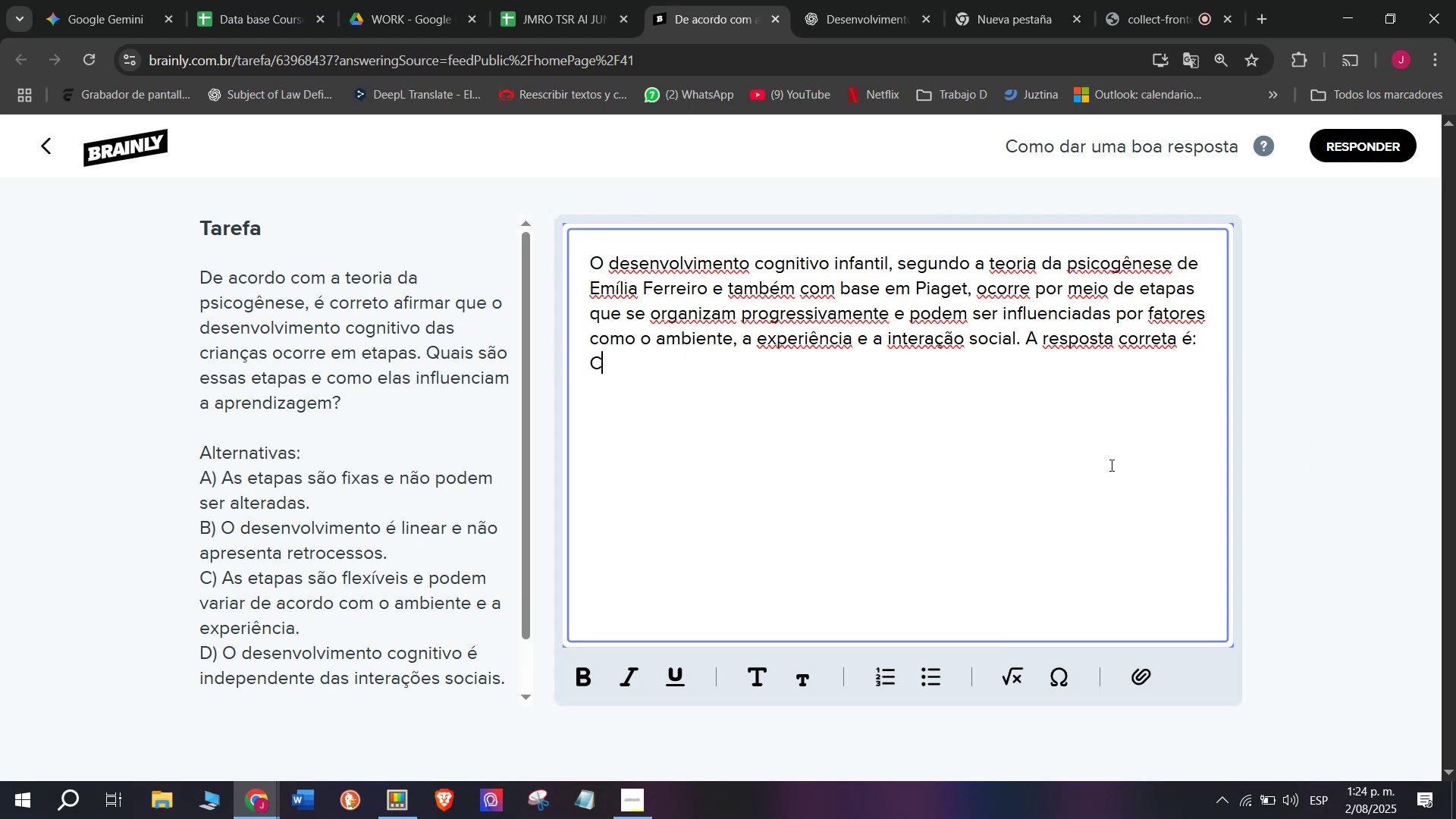 
key(Period)
 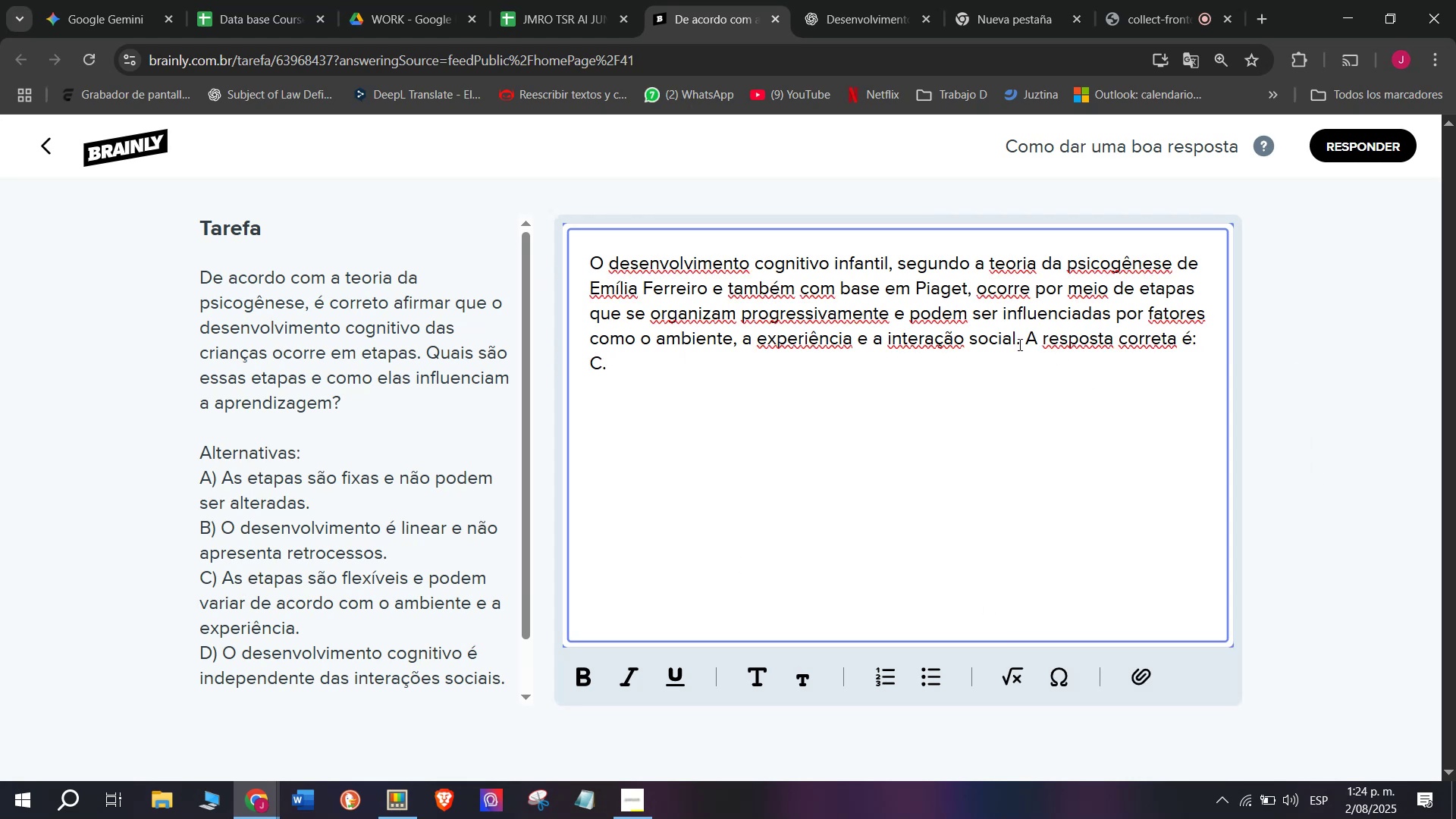 
left_click_drag(start_coordinate=[1025, 344], to_coordinate=[1087, 403])
 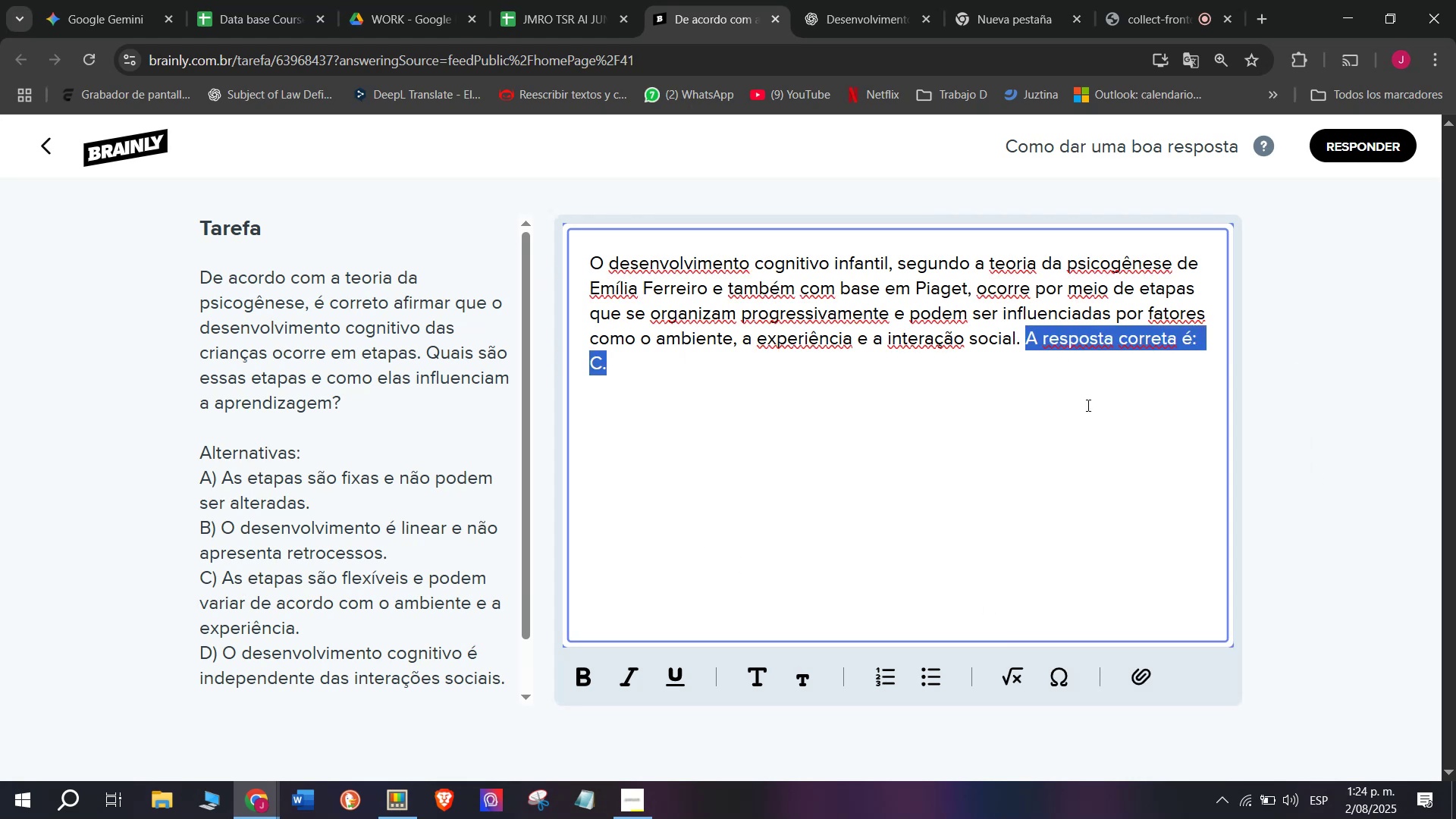 
key(Control+B)
 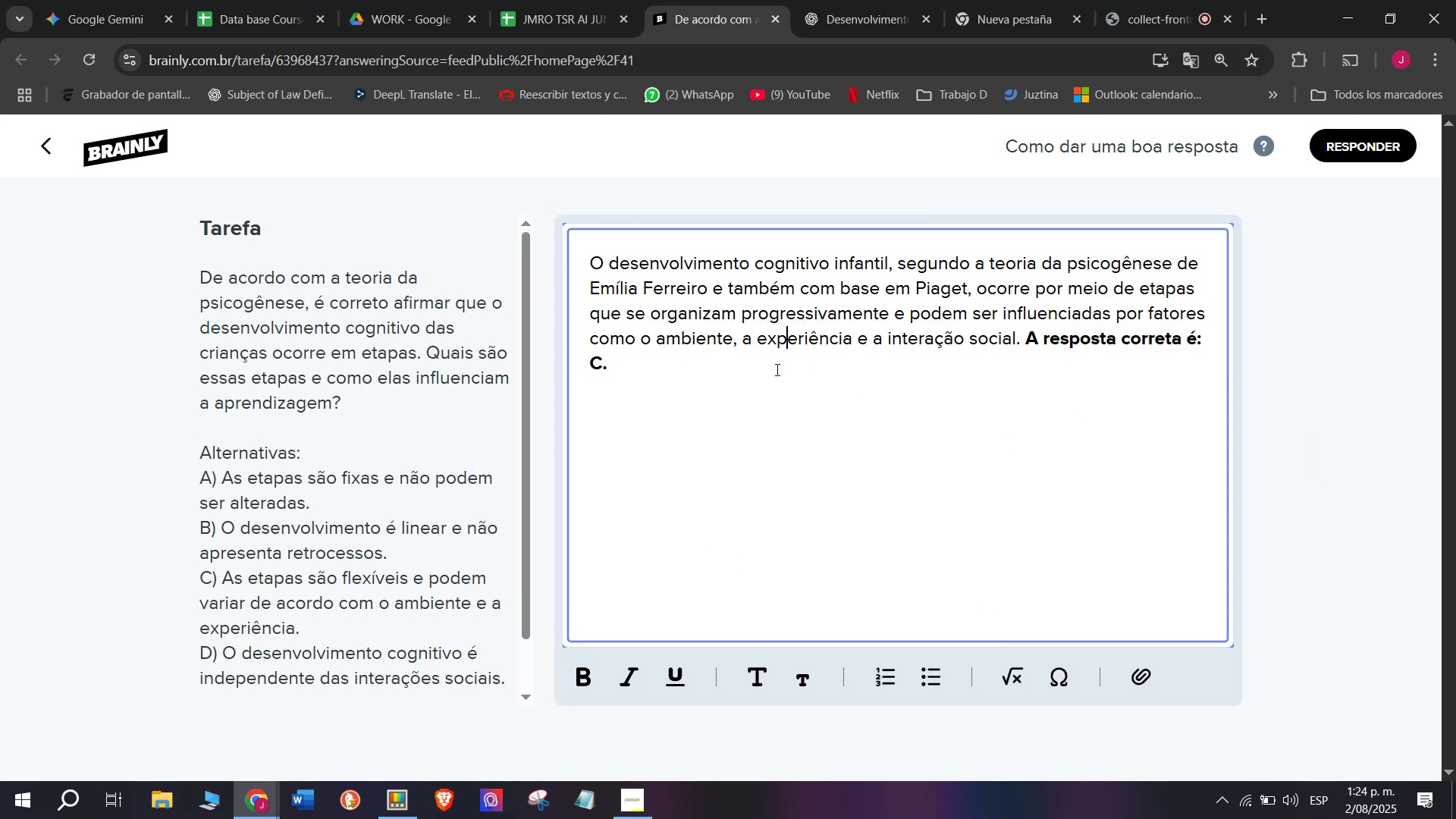 
double_click([771, 374])
 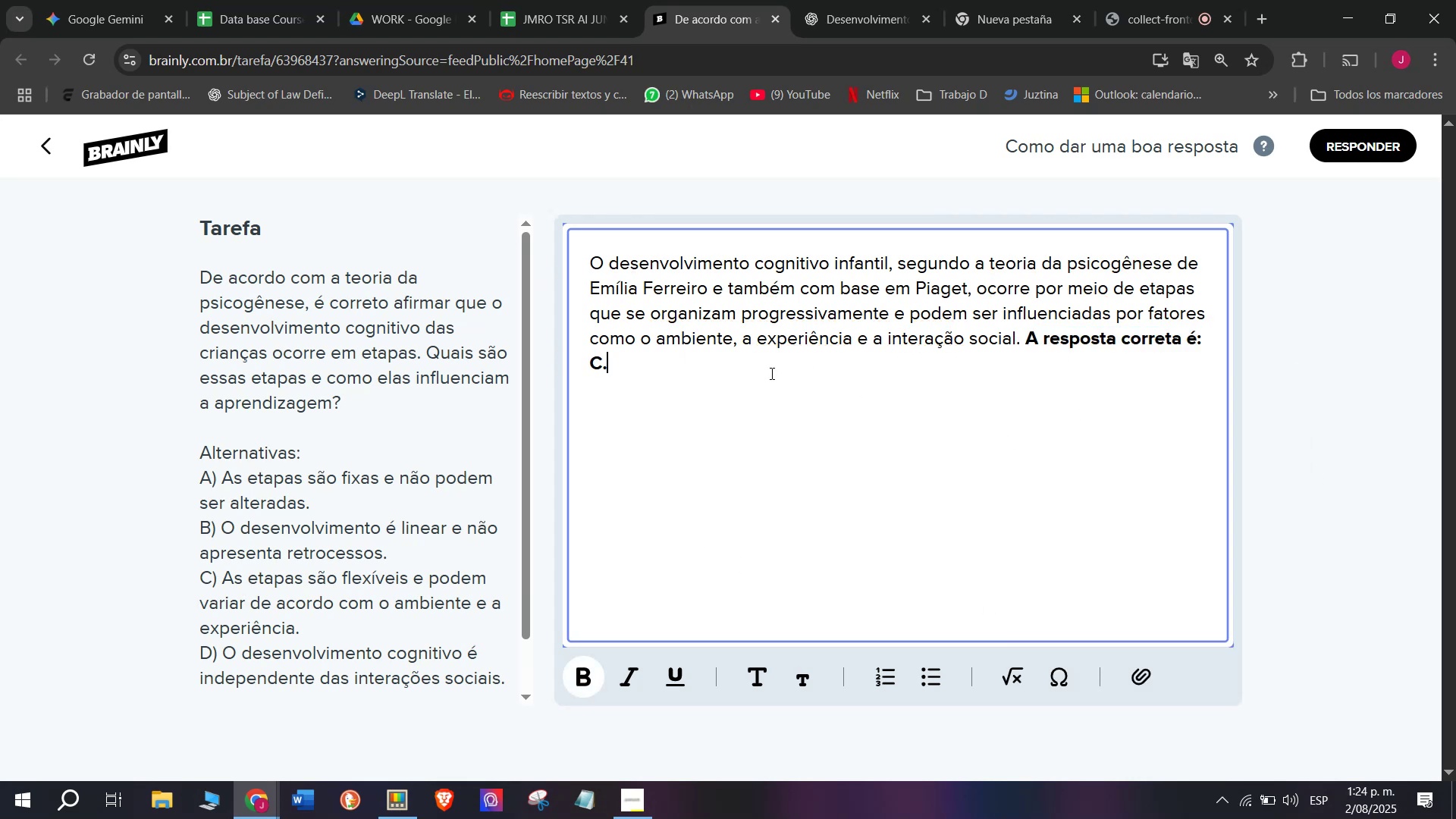 
key(Enter)
 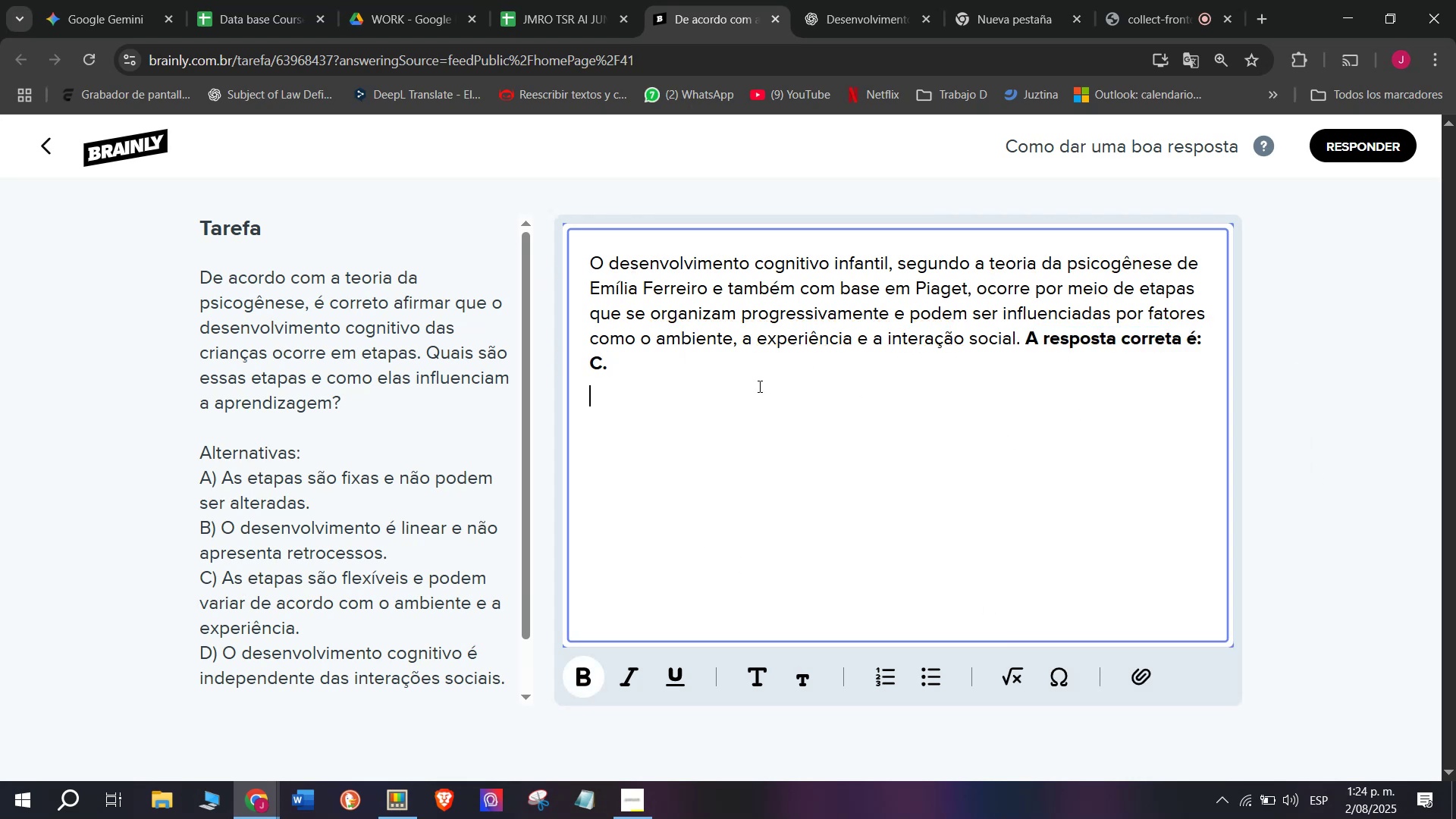 
key(Enter)
 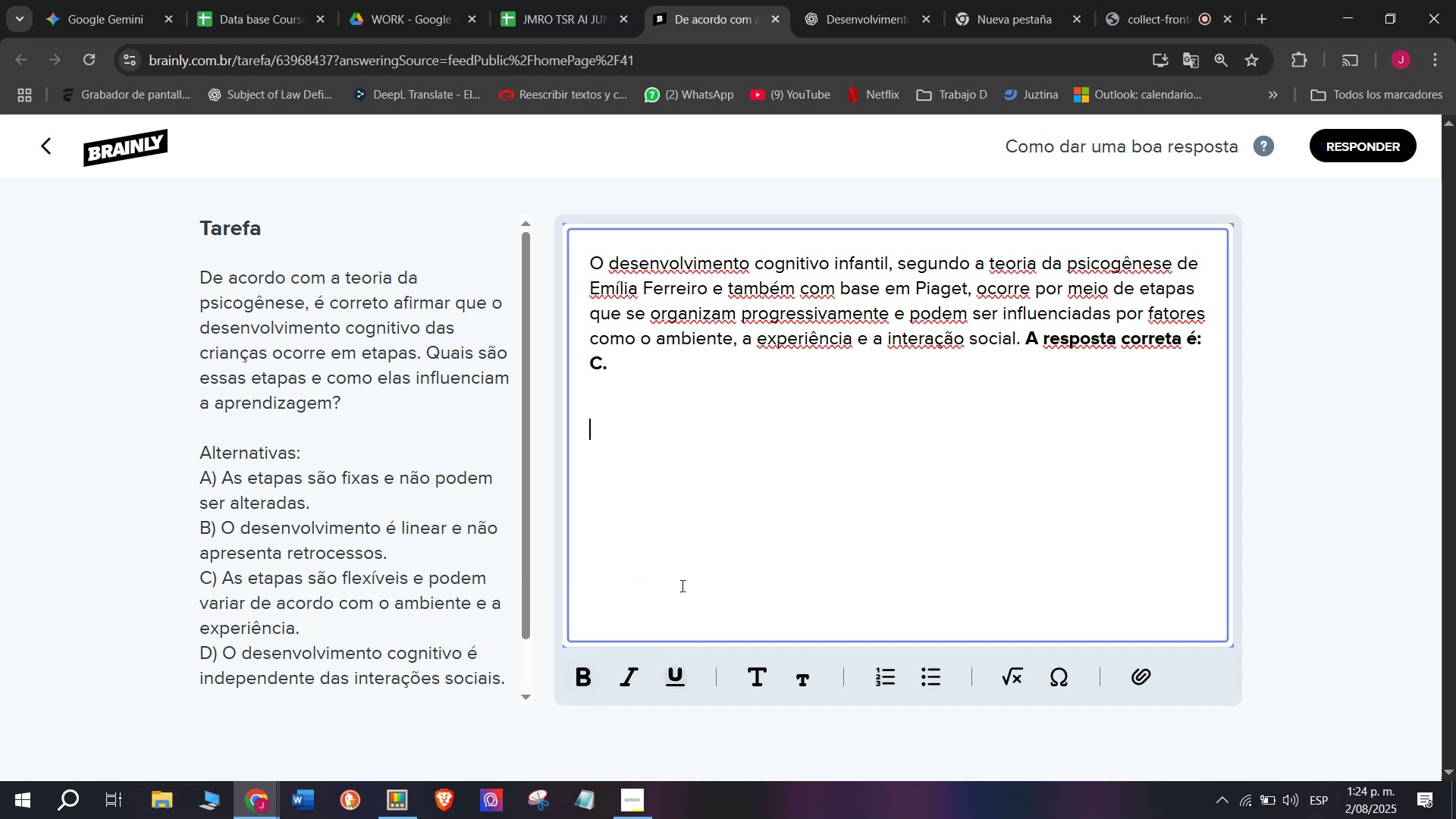 
key(Meta+MetaLeft)
 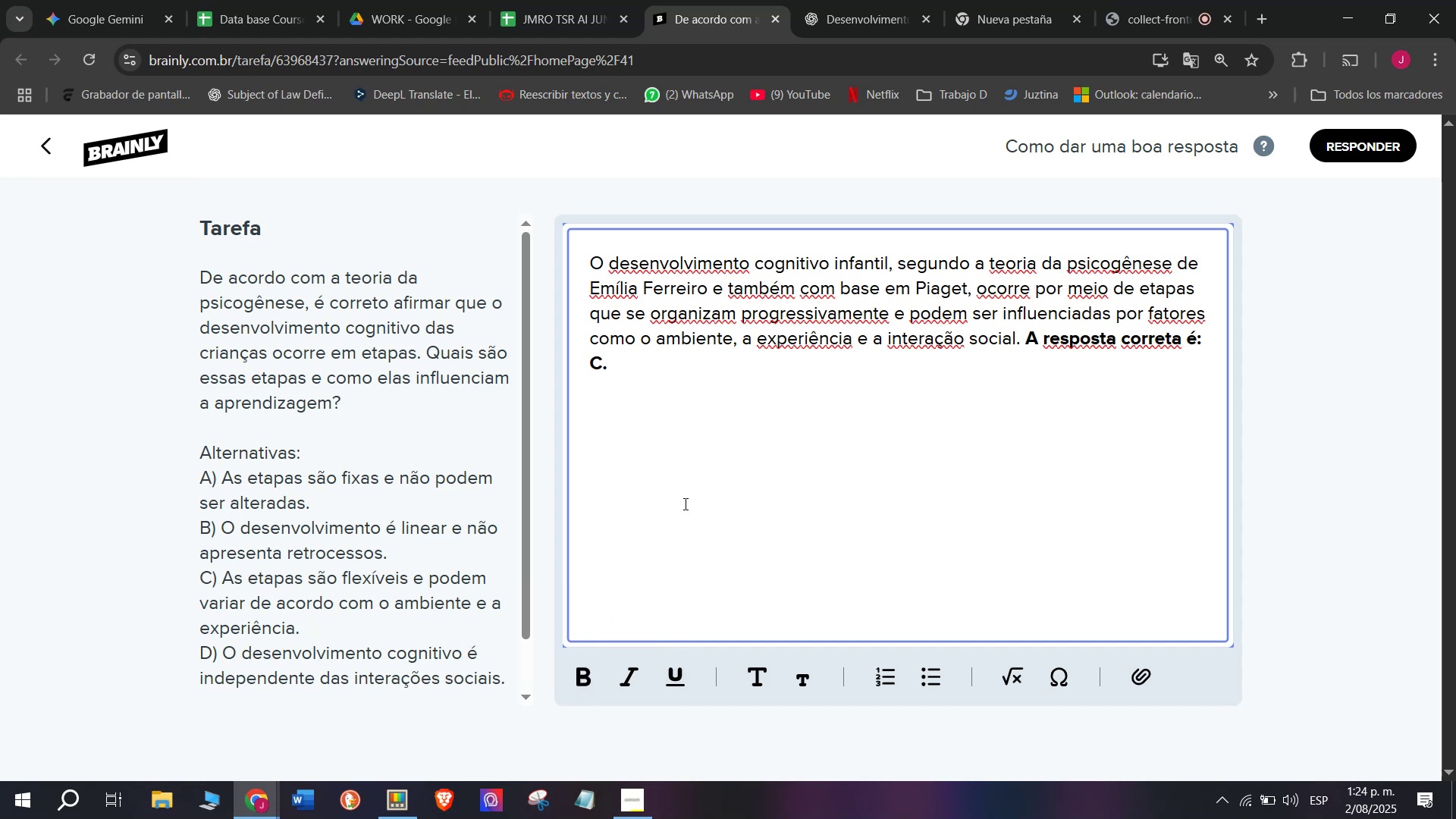 
key(Meta+V)
 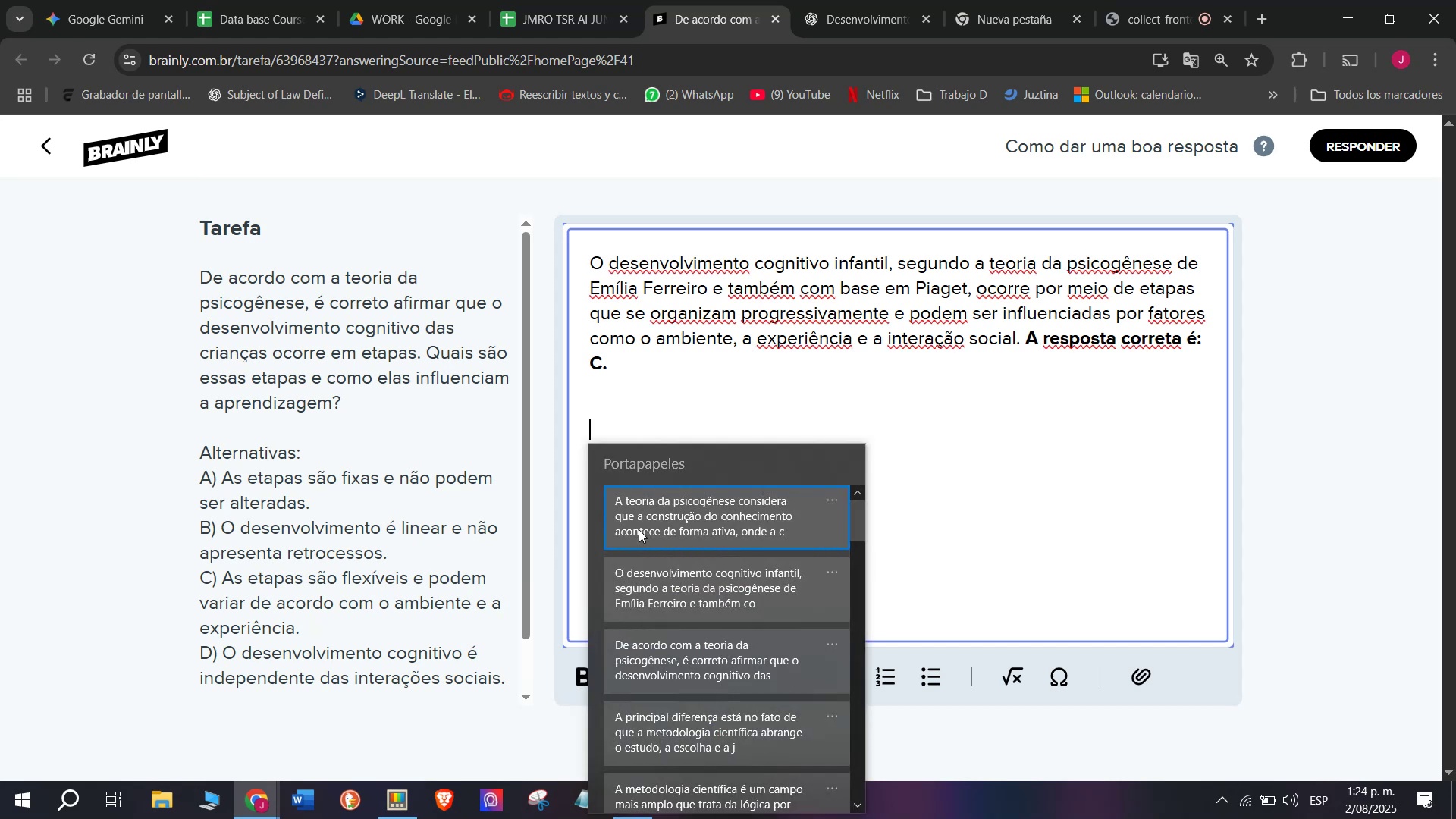 
left_click([639, 529])
 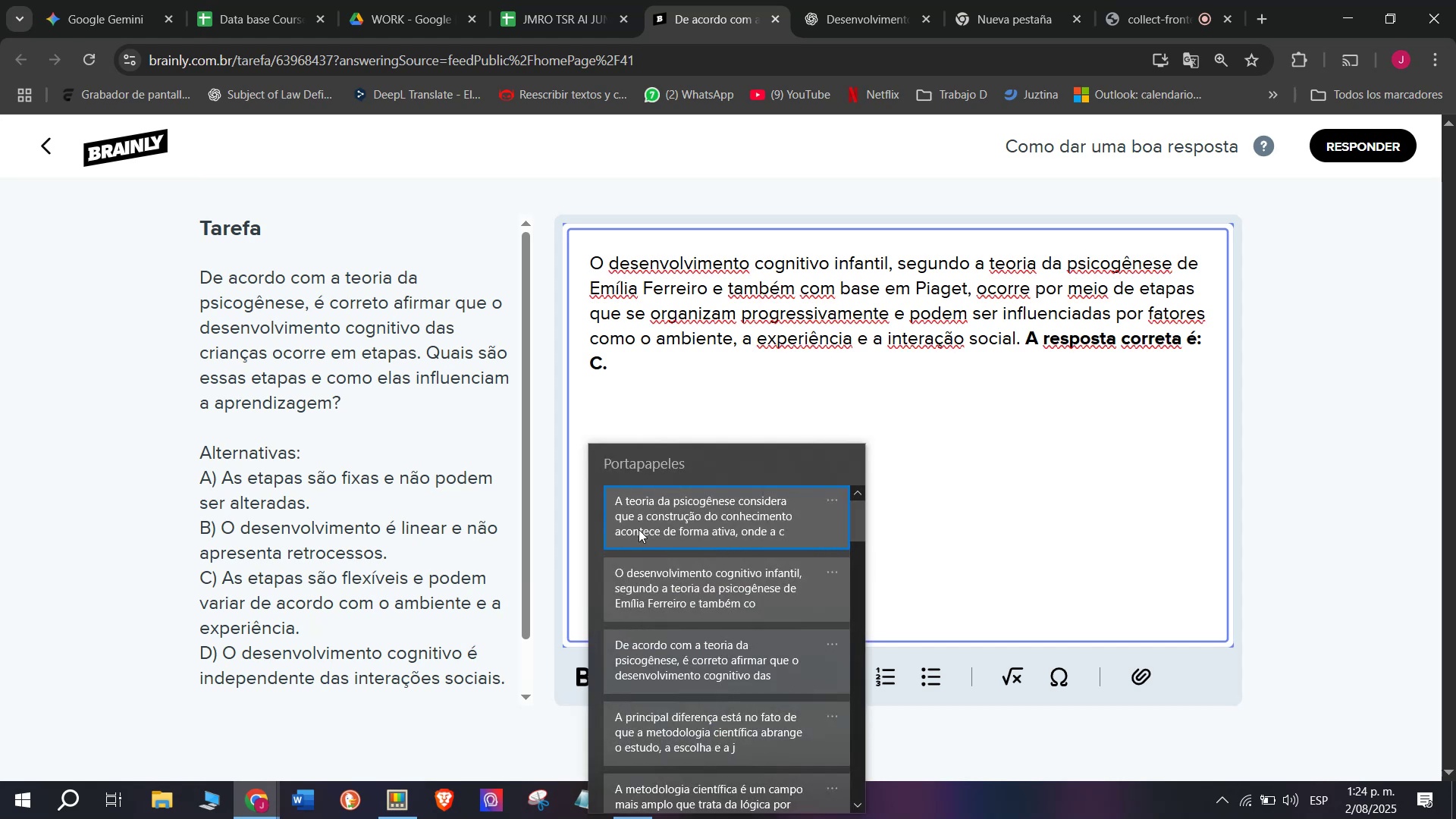 
key(Control+ControlLeft)
 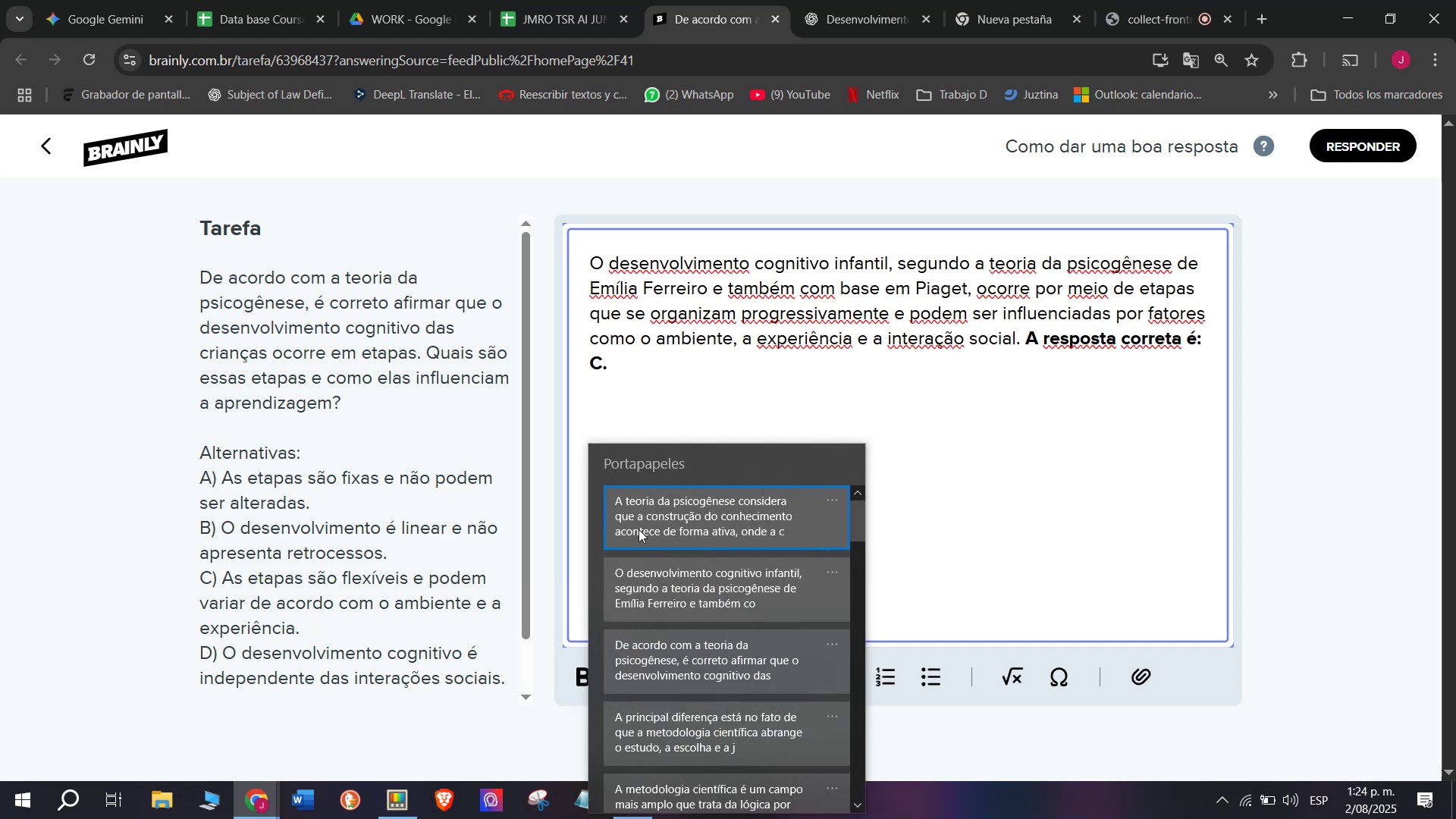 
key(Control+V)
 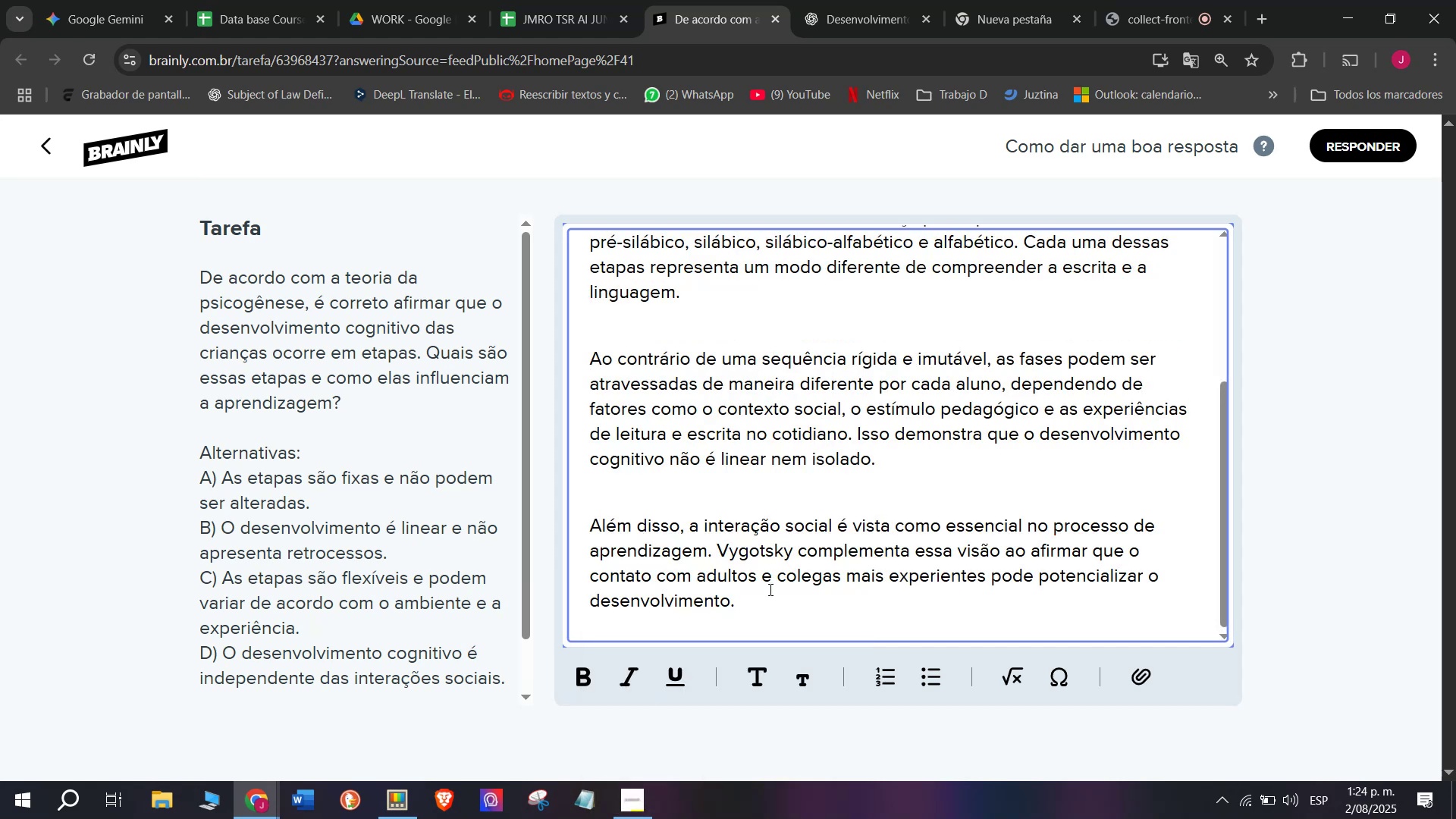 
left_click_drag(start_coordinate=[764, 599], to_coordinate=[459, 135])
 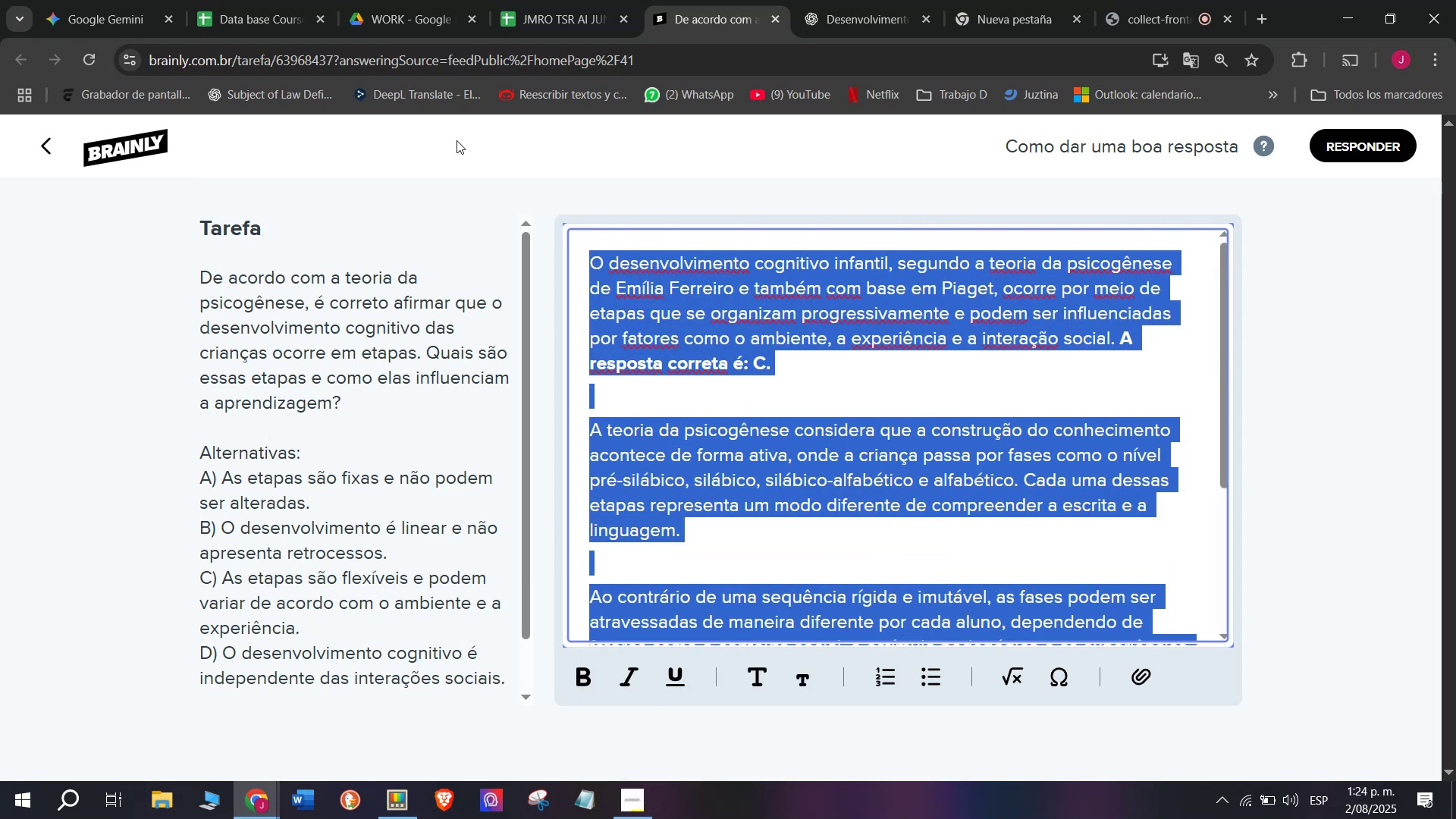 
key(Control+C)
 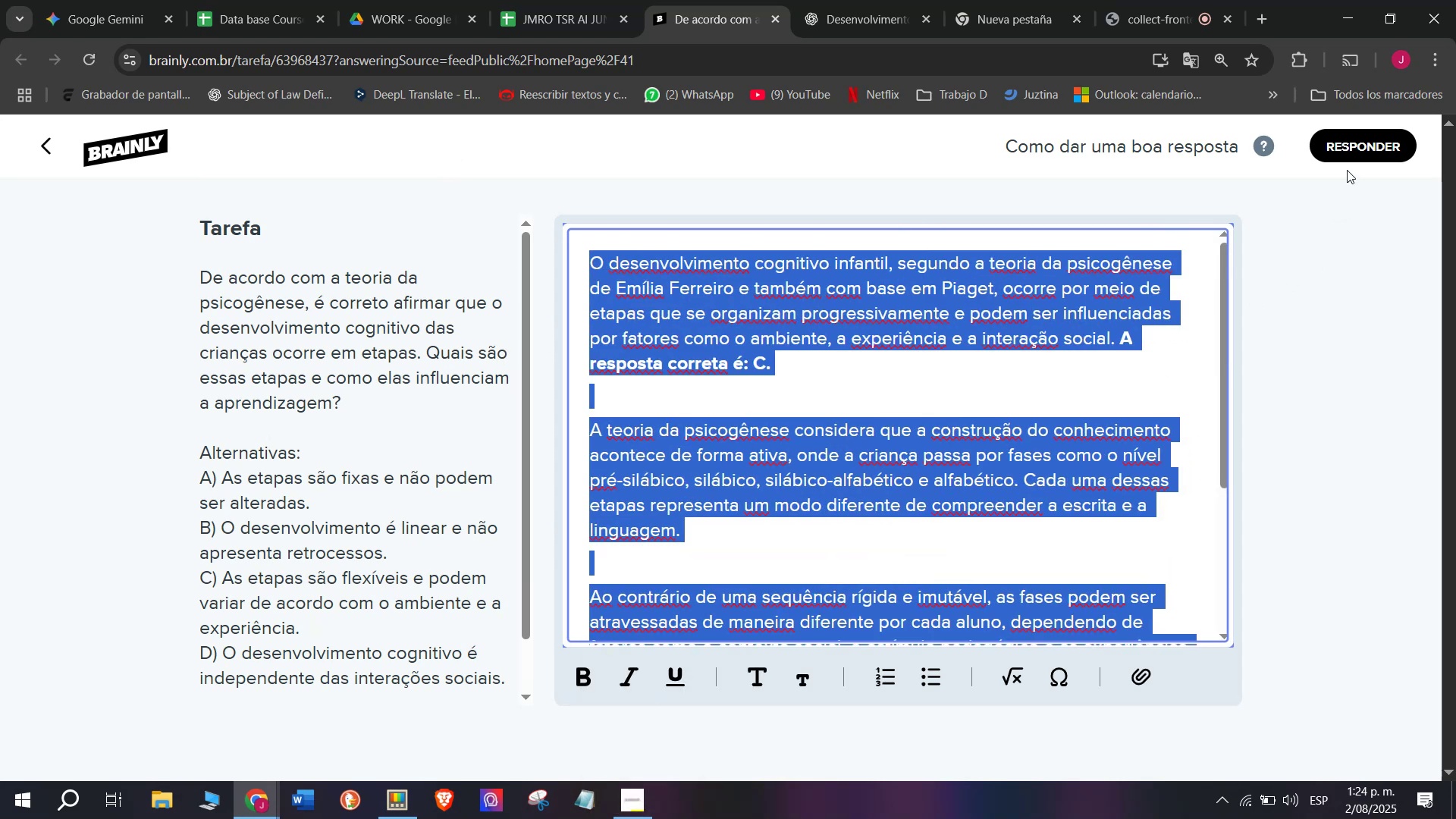 
left_click([1349, 146])
 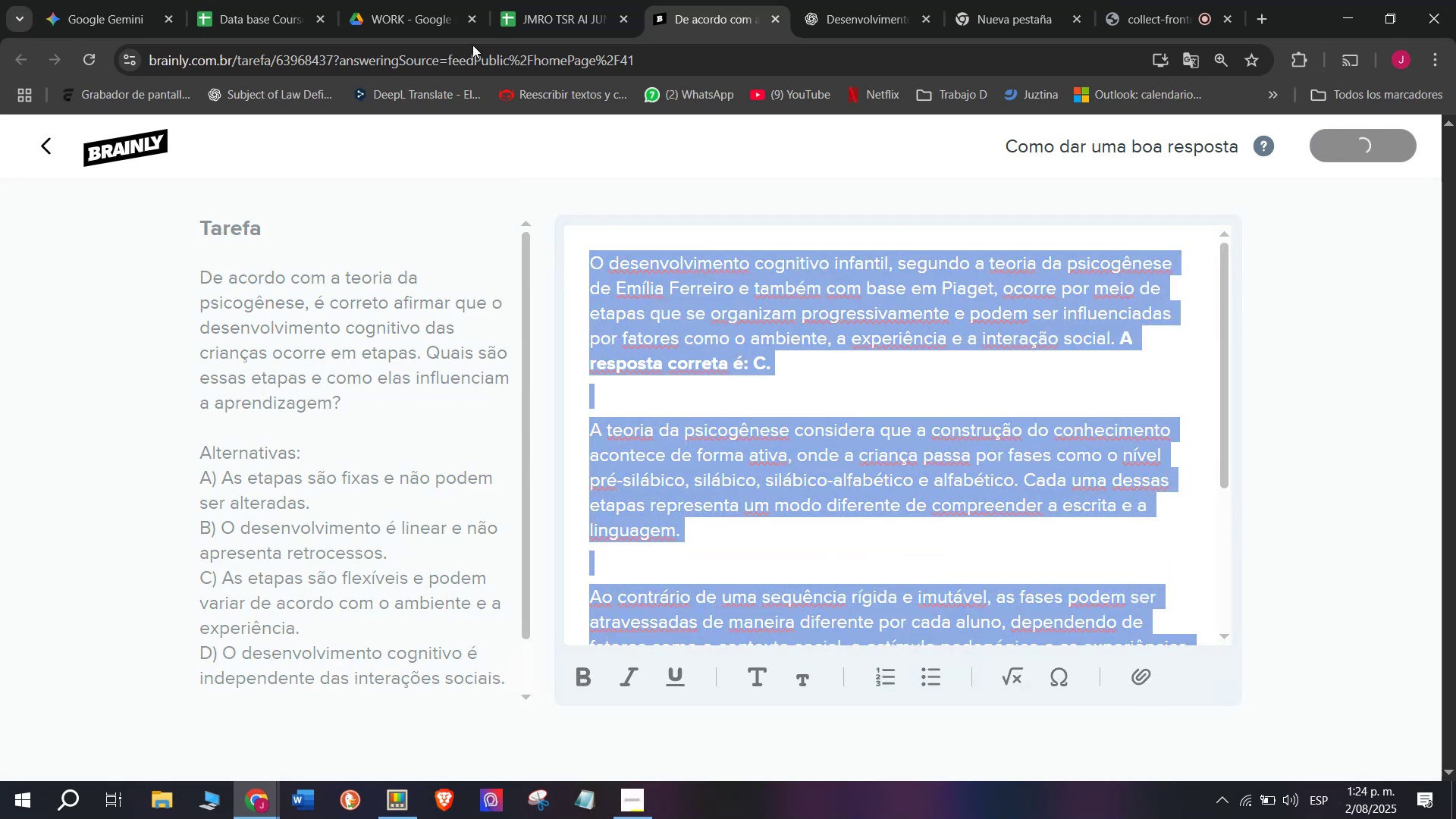 
left_click([557, 0])
 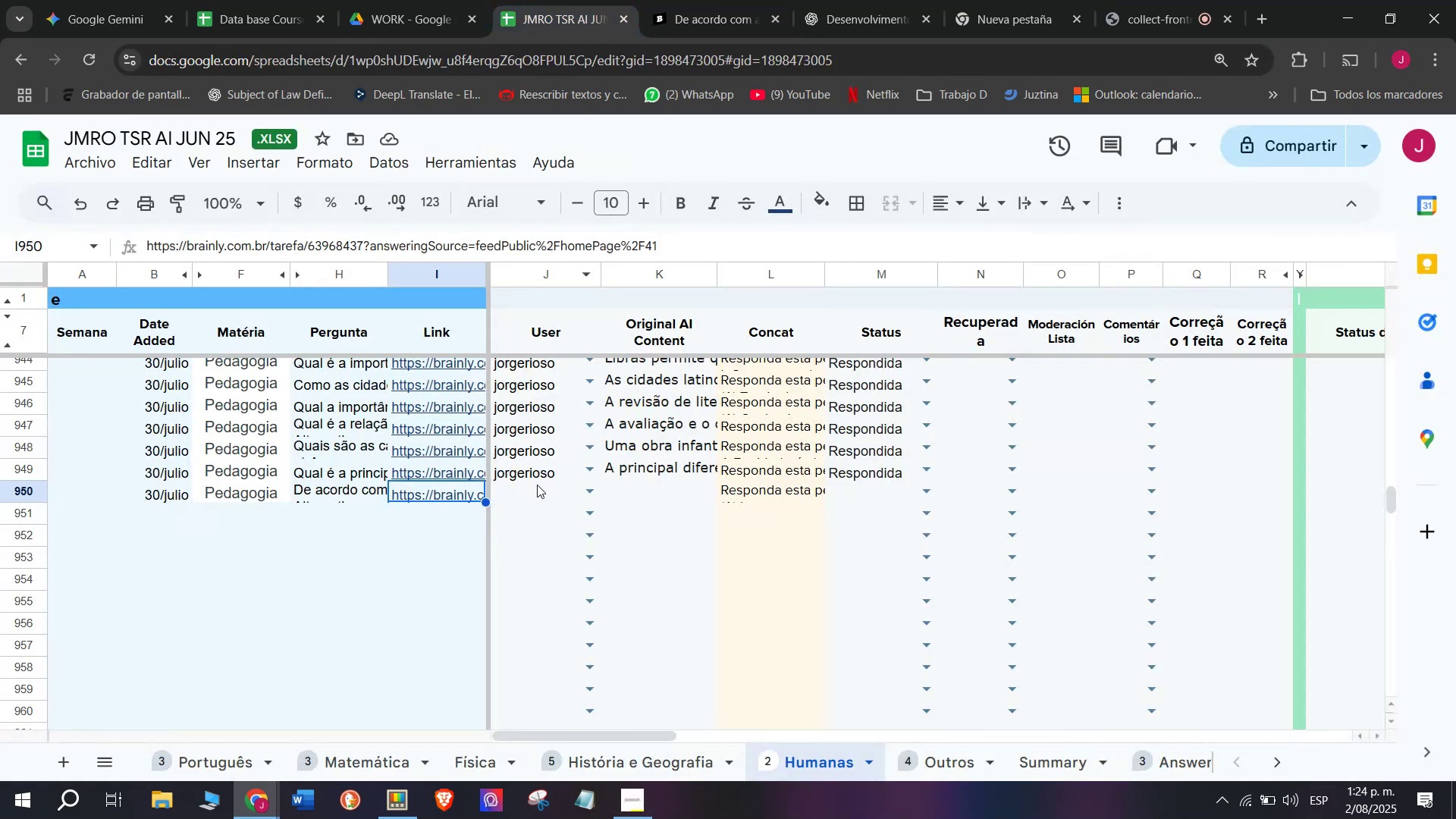 
left_click([533, 499])
 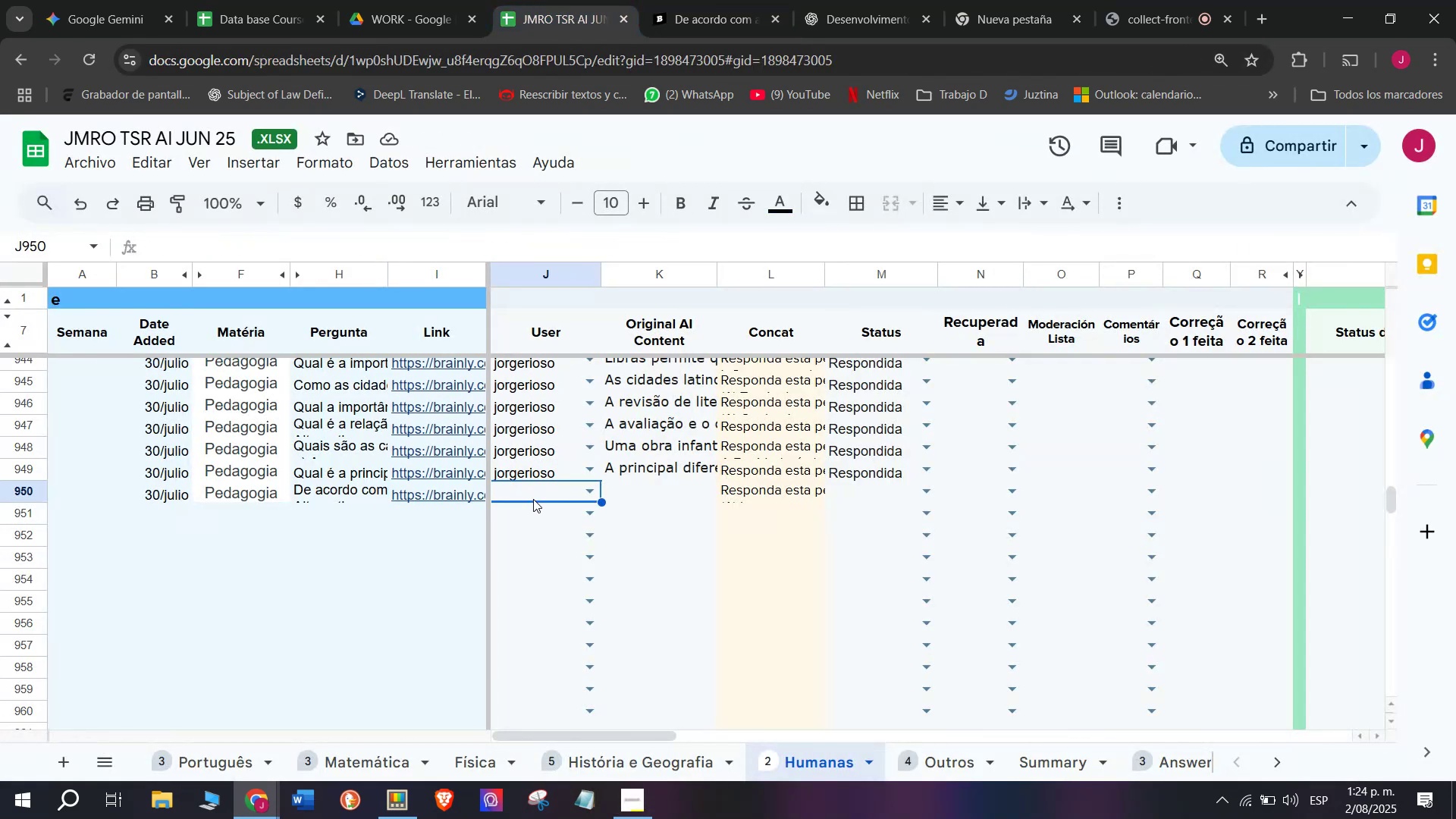 
key(J)
 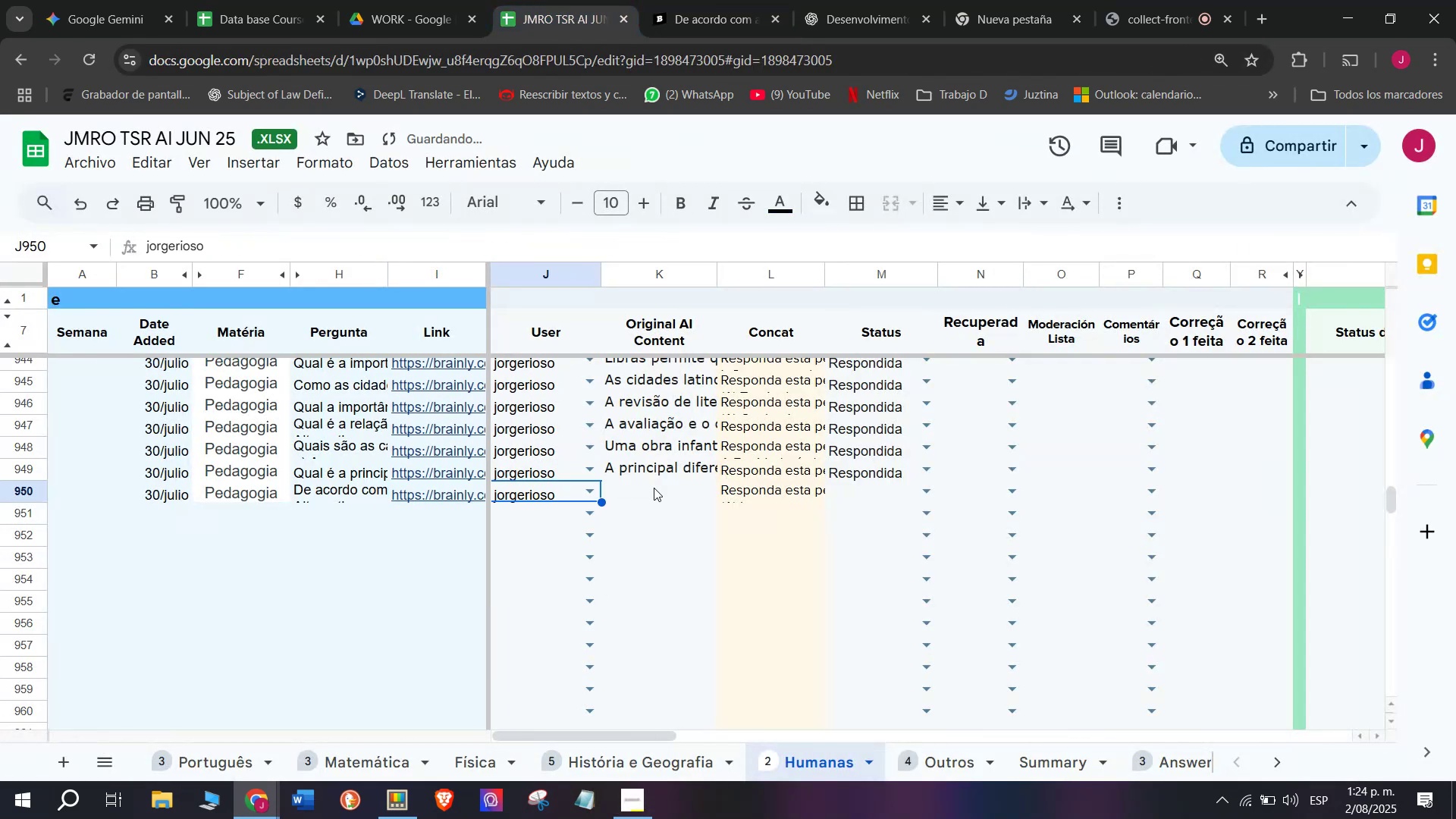 
double_click([654, 487])
 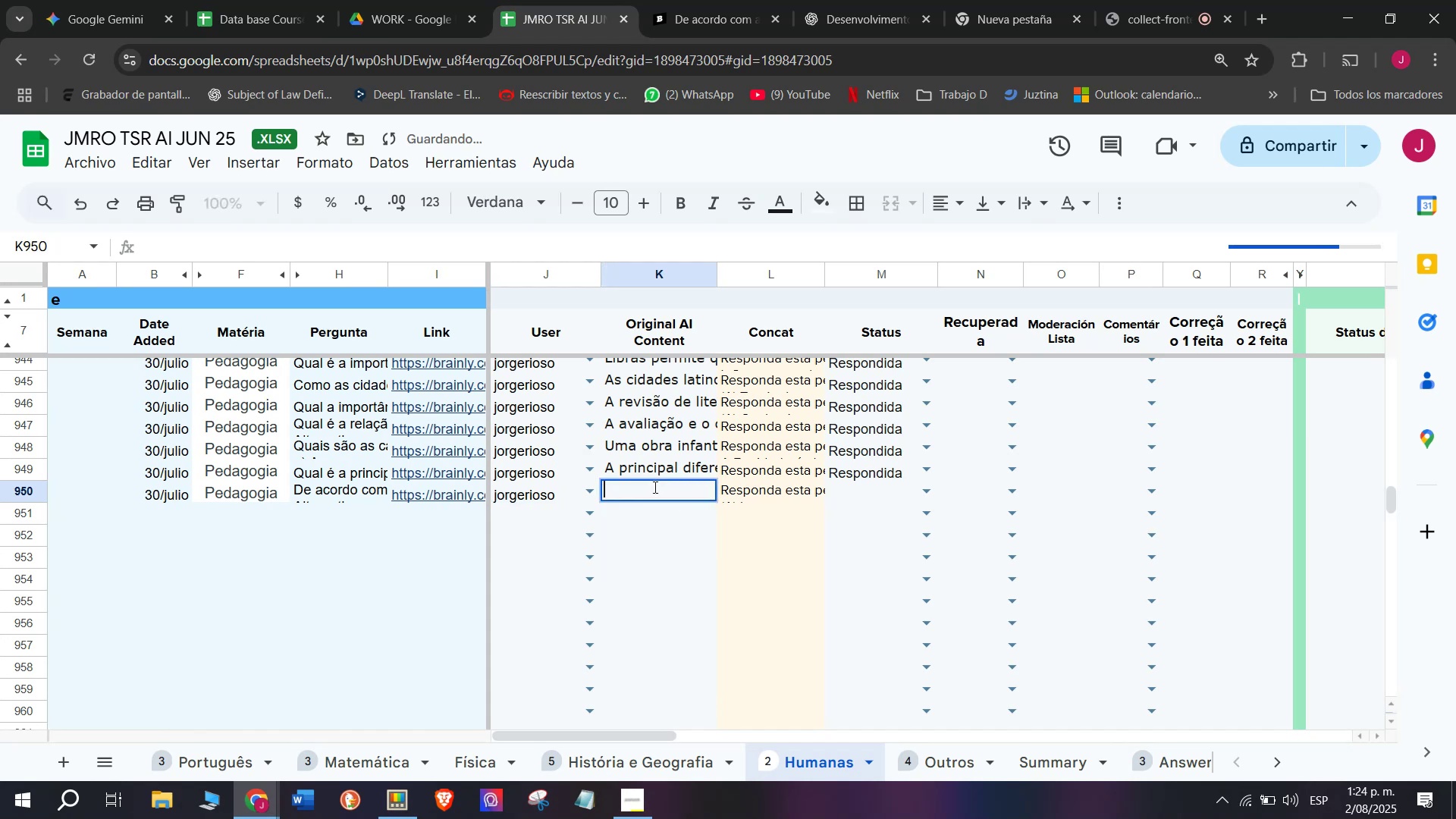 
key(Control+V)
 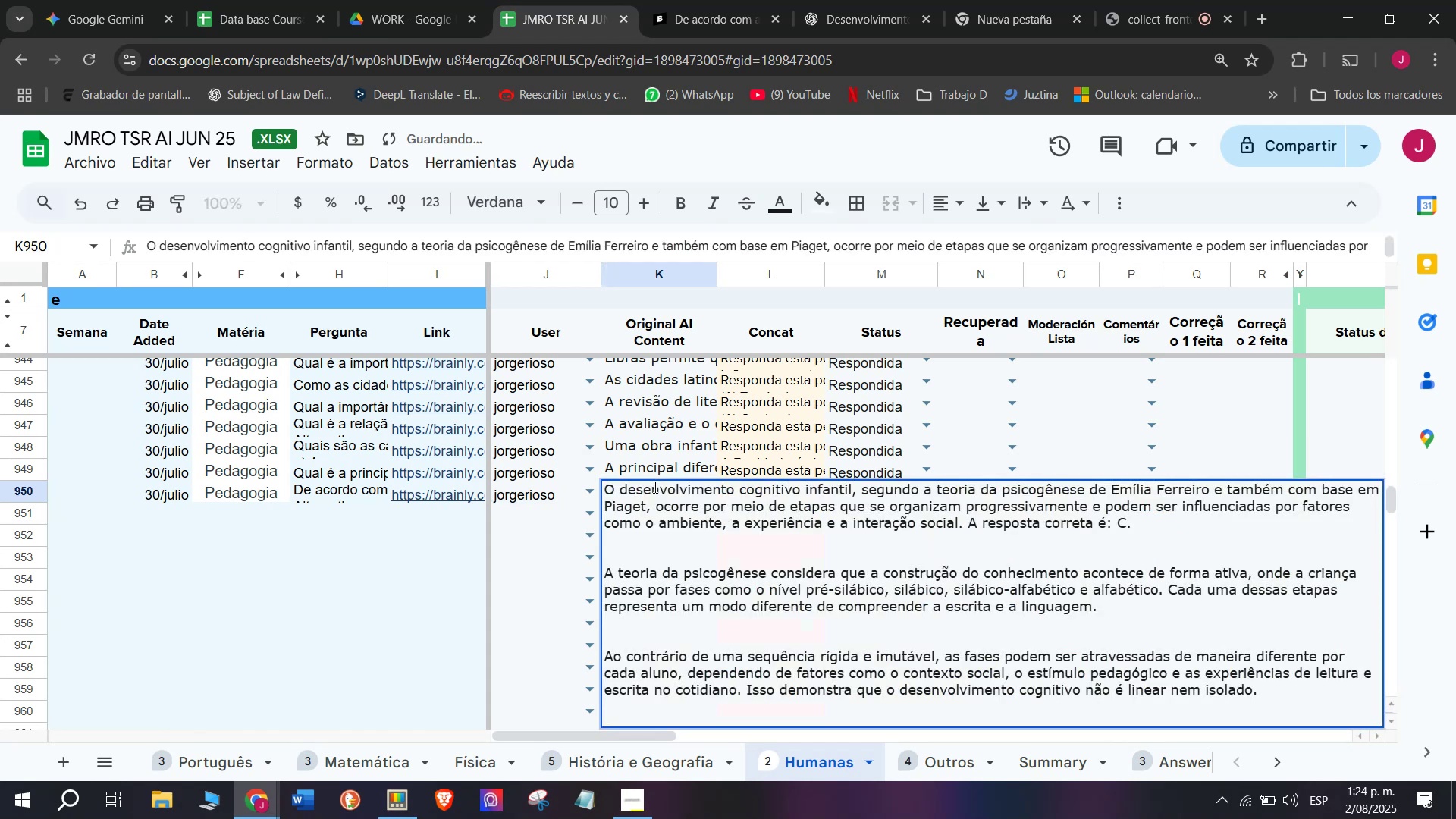 
key(Enter)
 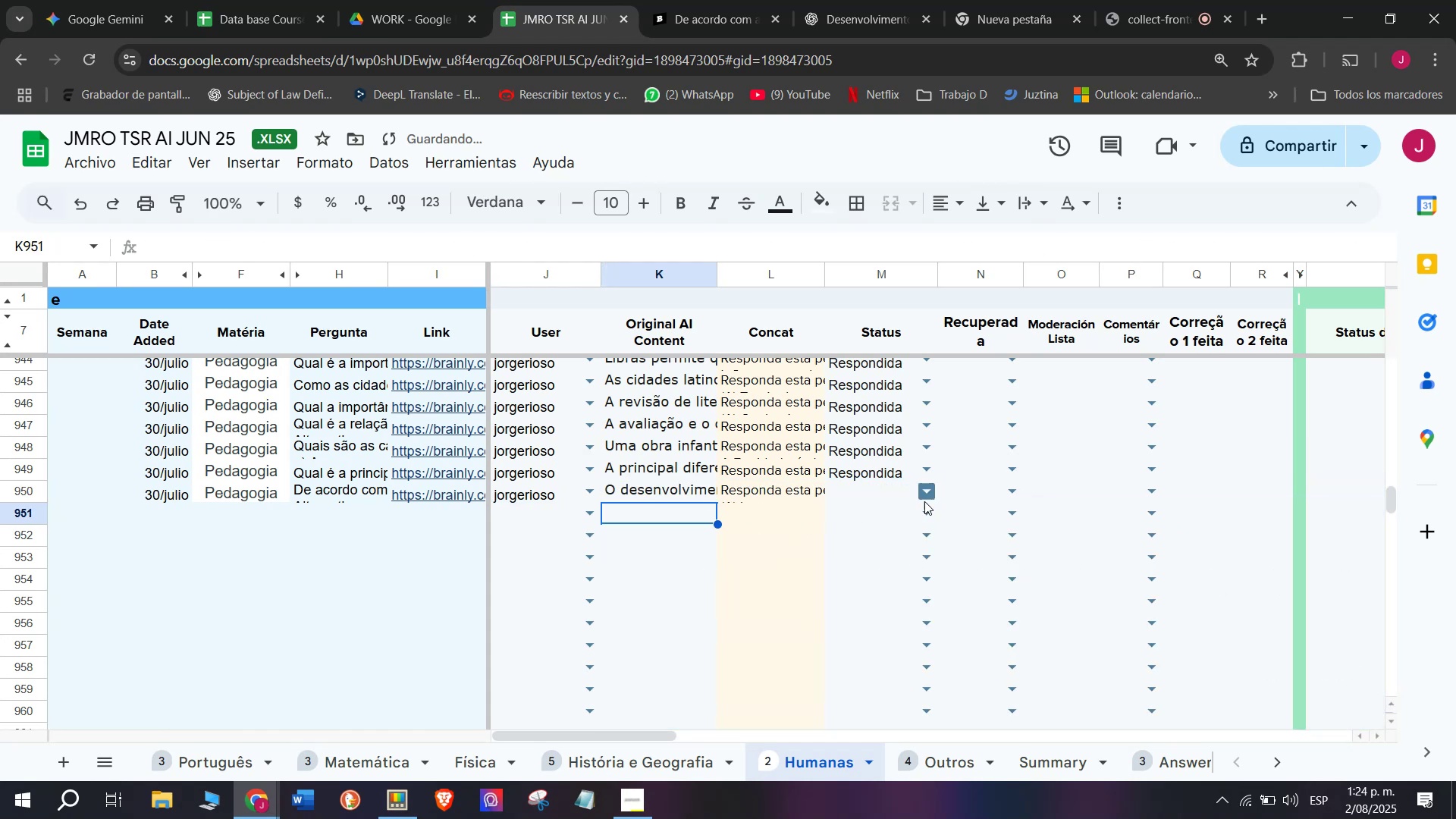 
left_click([924, 496])
 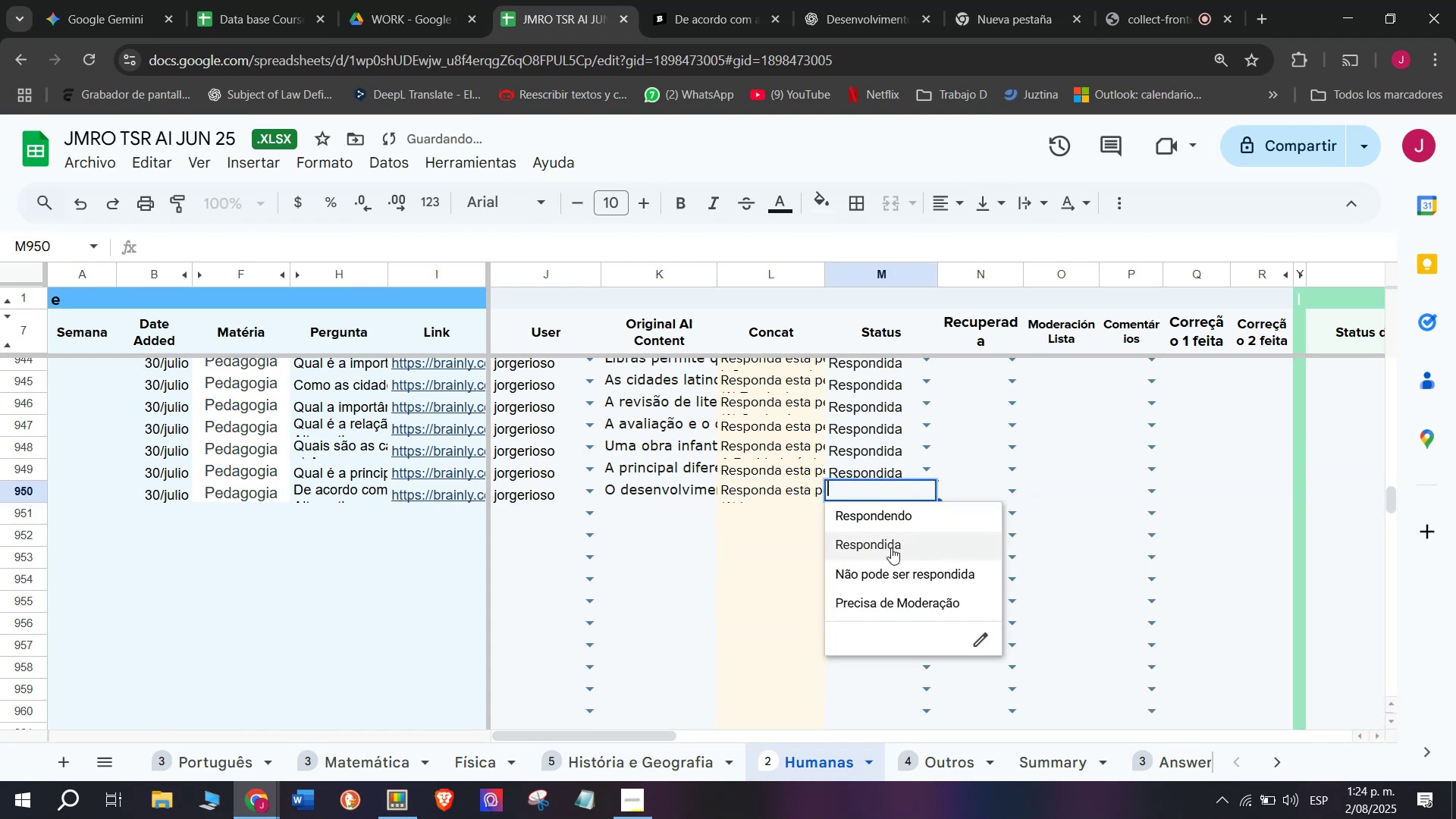 
left_click([887, 550])
 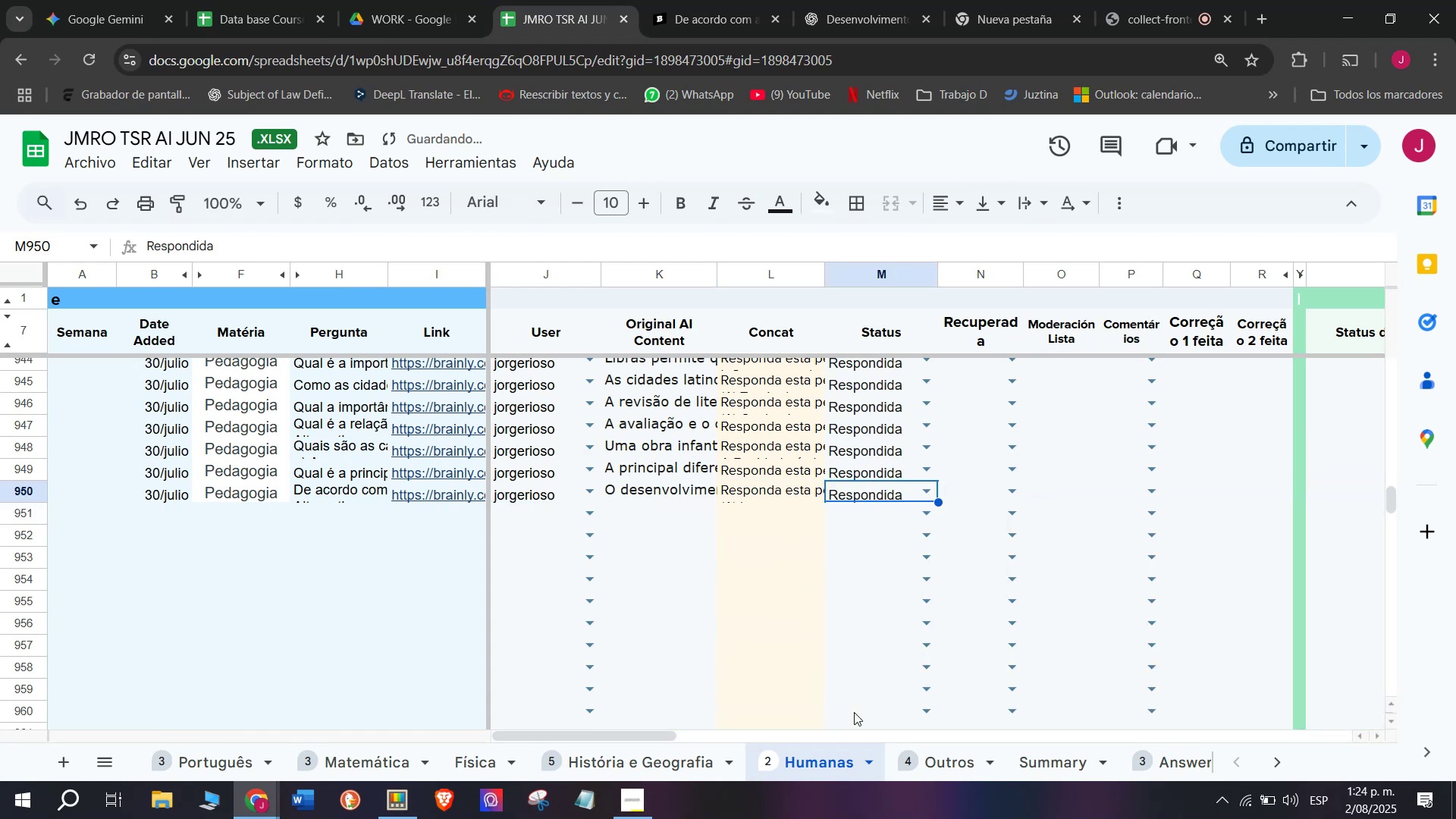 
left_click([943, 762])
 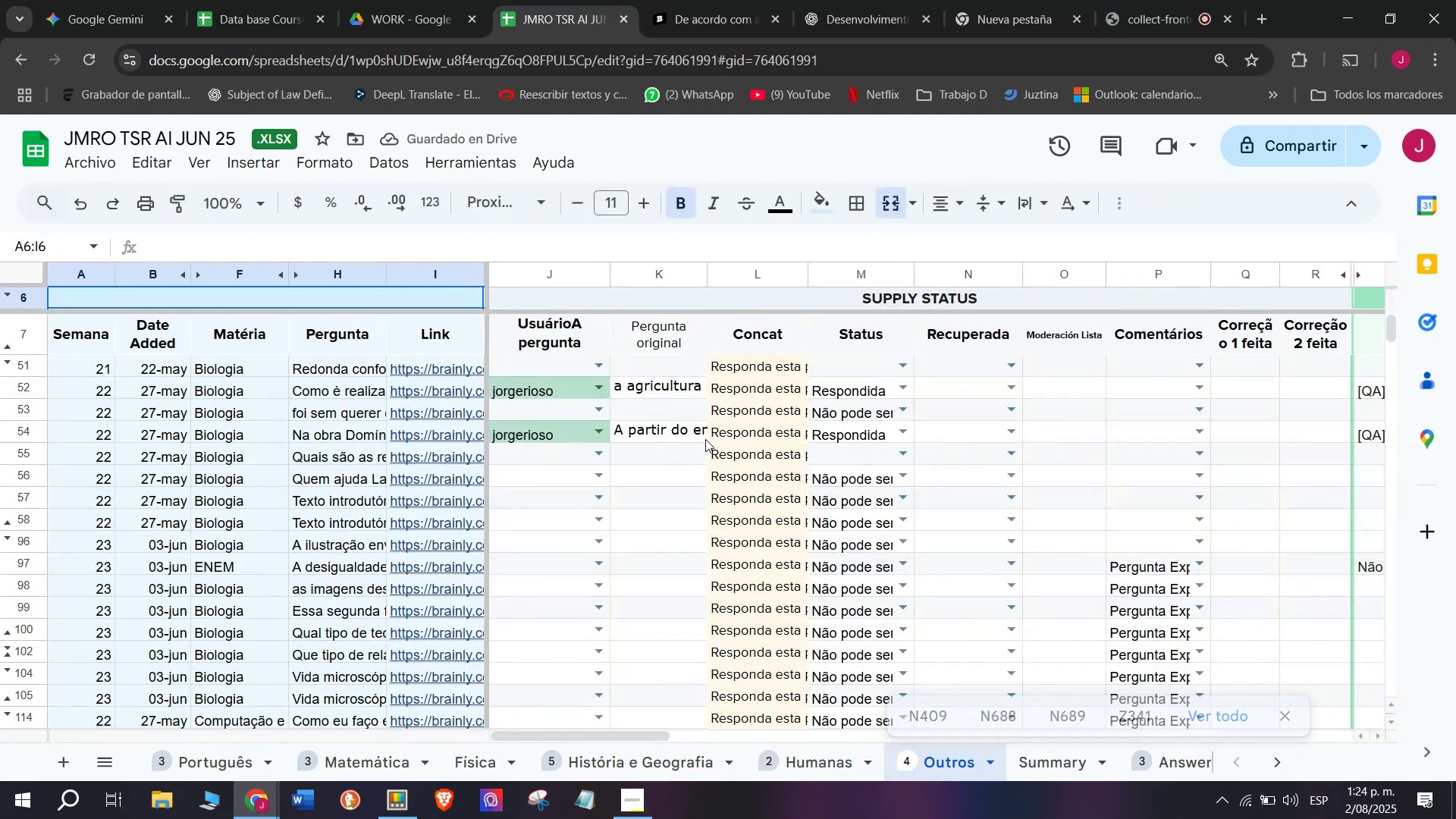 
scroll: coordinate [657, 543], scroll_direction: down, amount: 41.0
 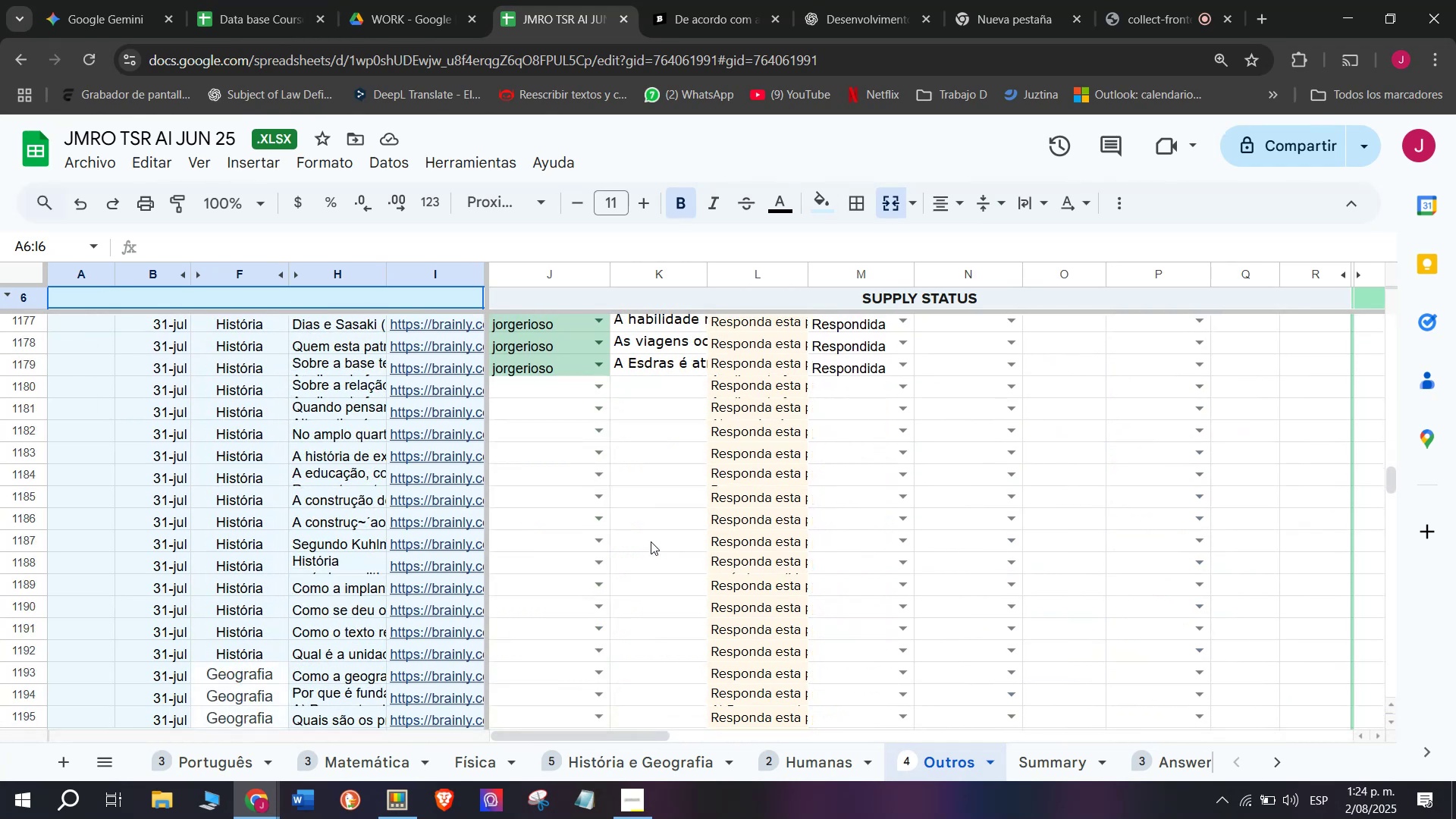 
scroll: coordinate [610, 533], scroll_direction: none, amount: 0.0
 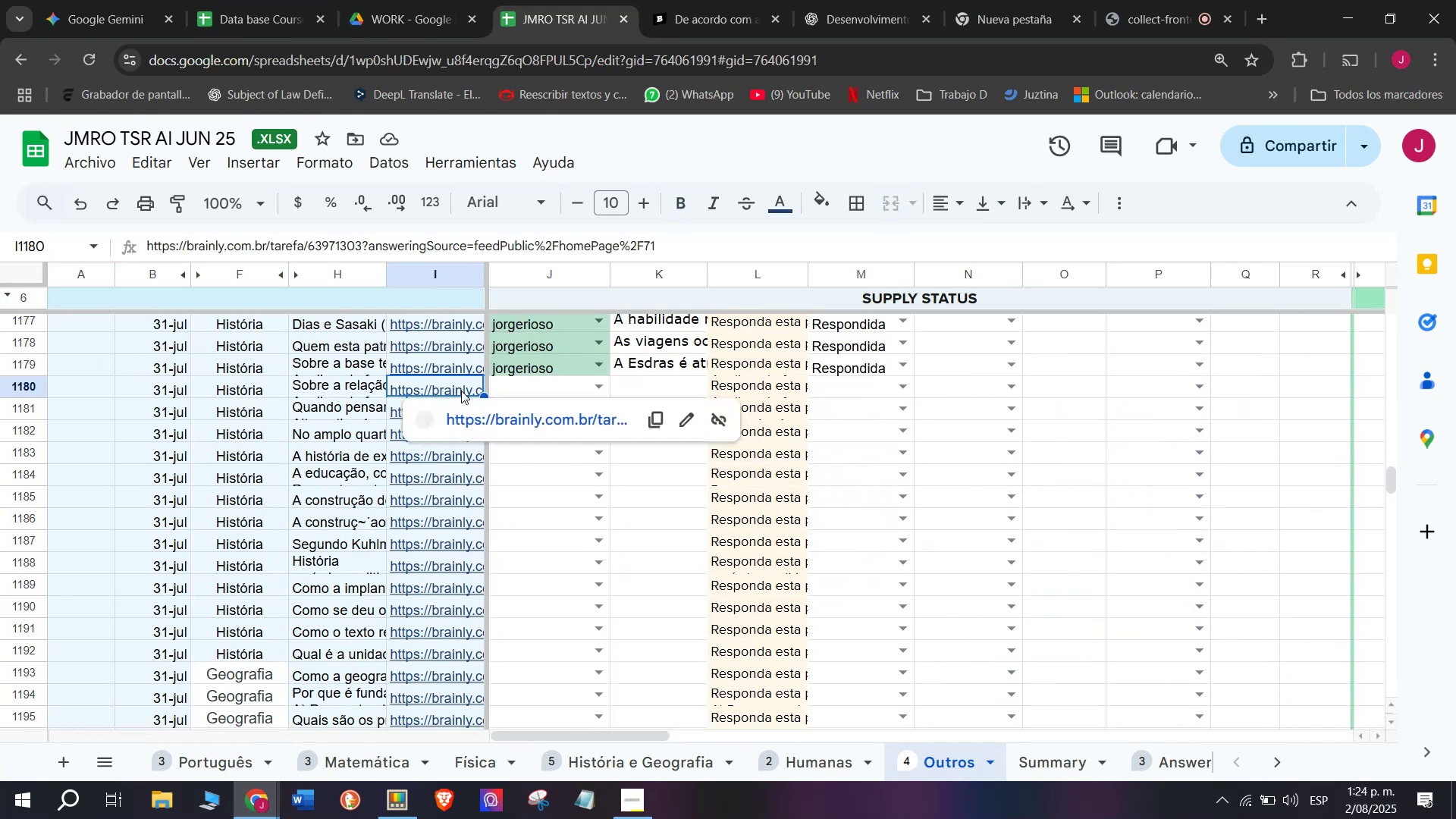 
left_click([477, 416])
 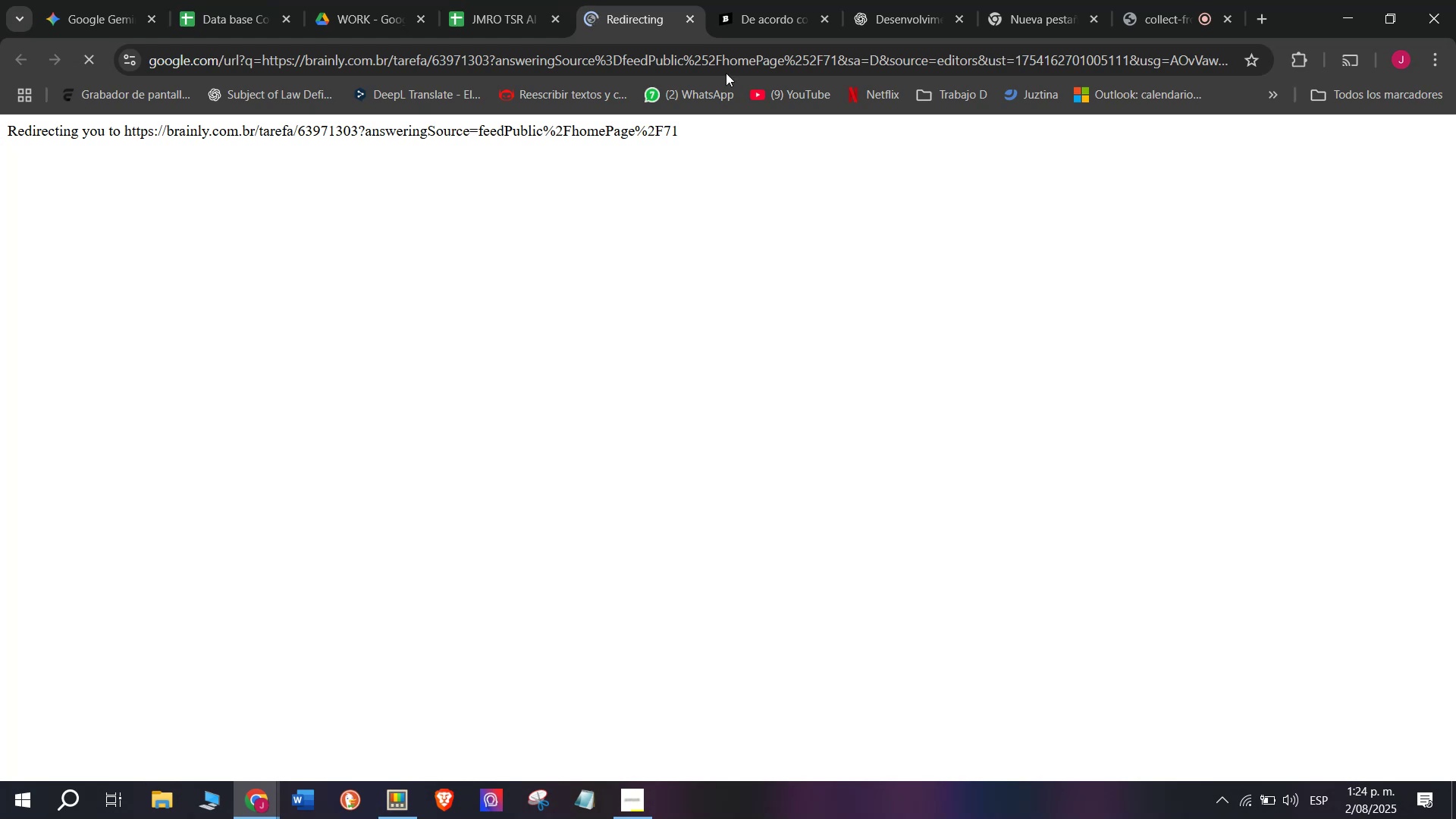 
left_click([766, 0])
 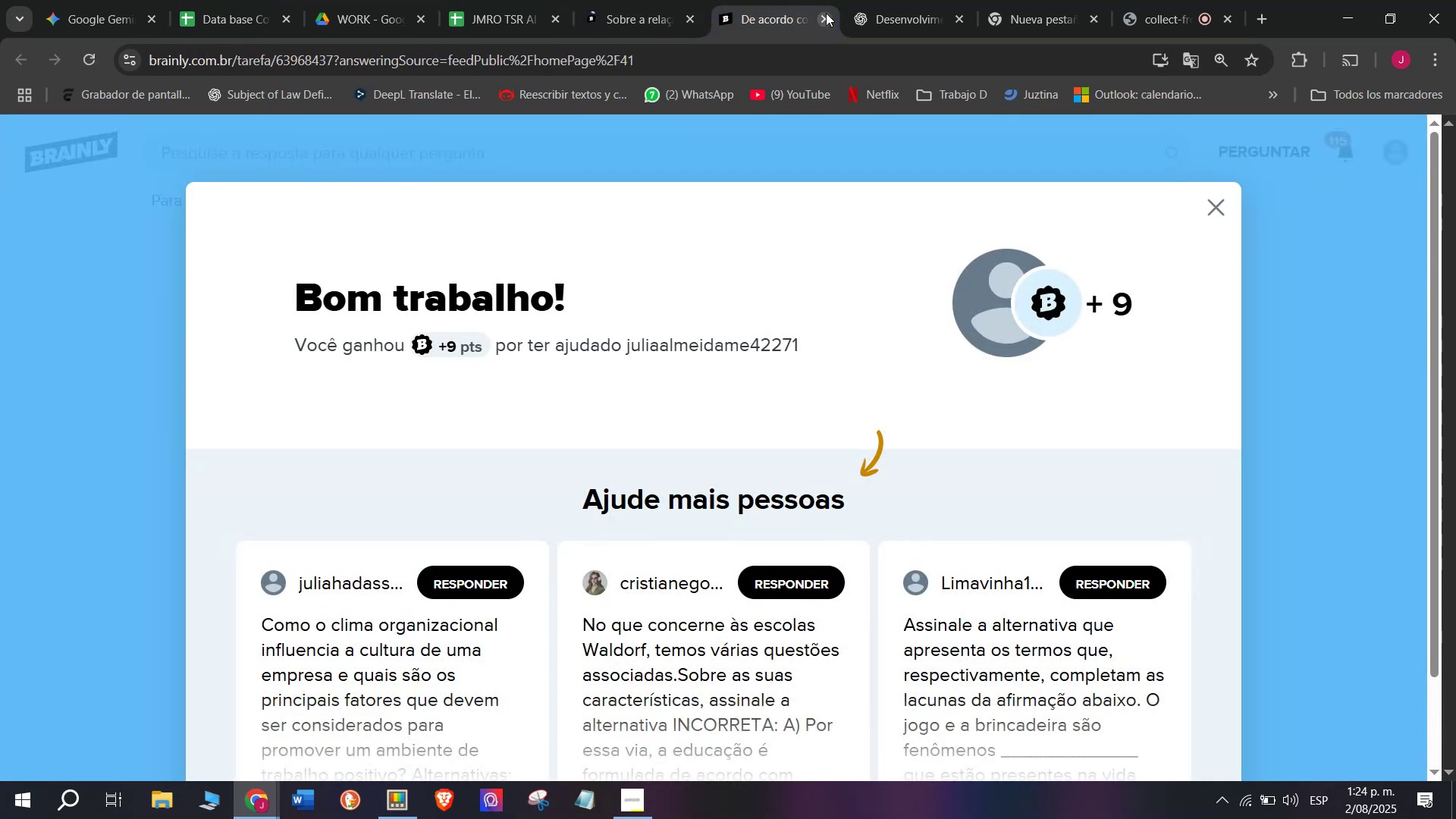 
double_click([617, 0])
 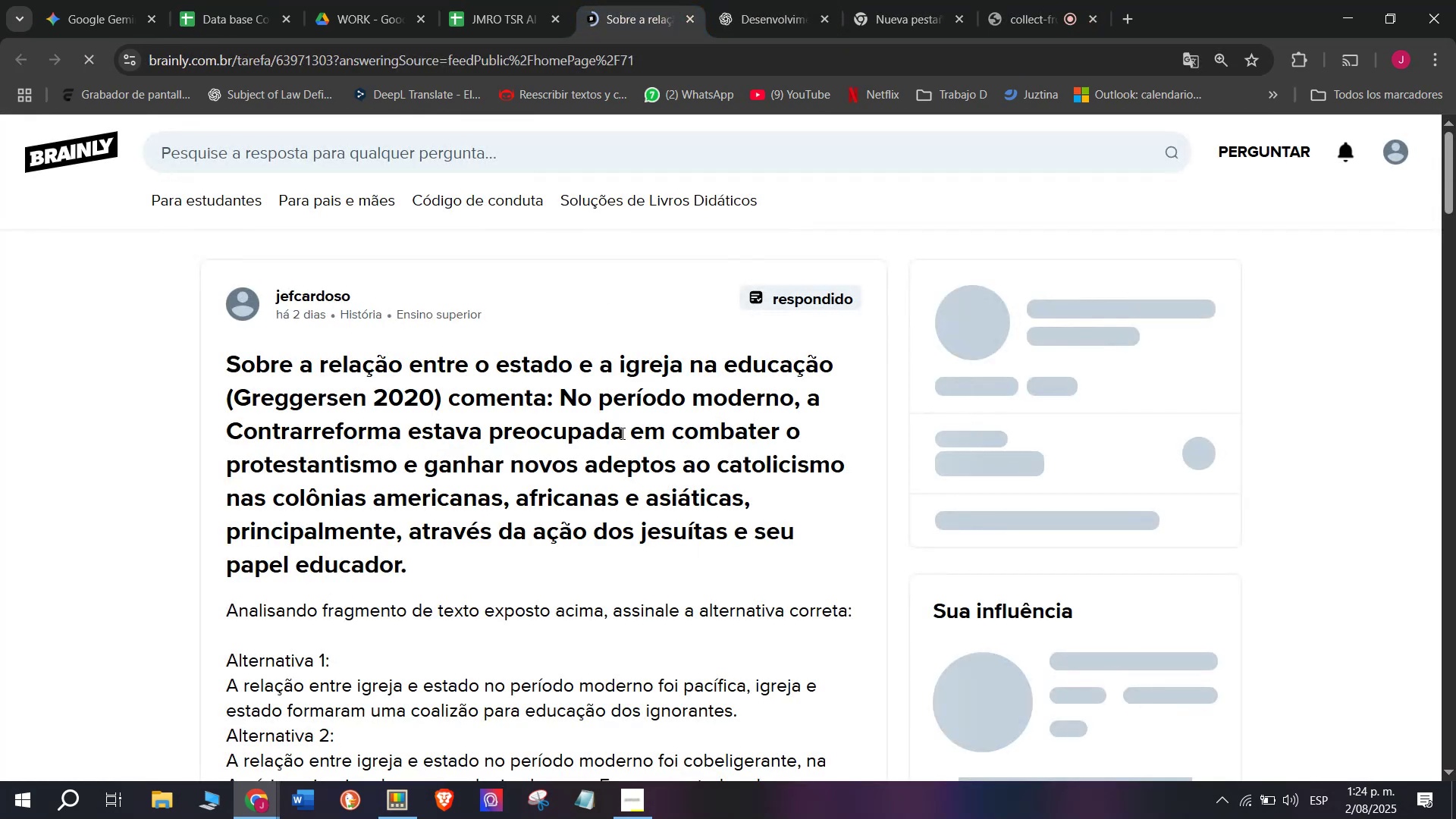 
scroll: coordinate [507, 557], scroll_direction: down, amount: 6.0
 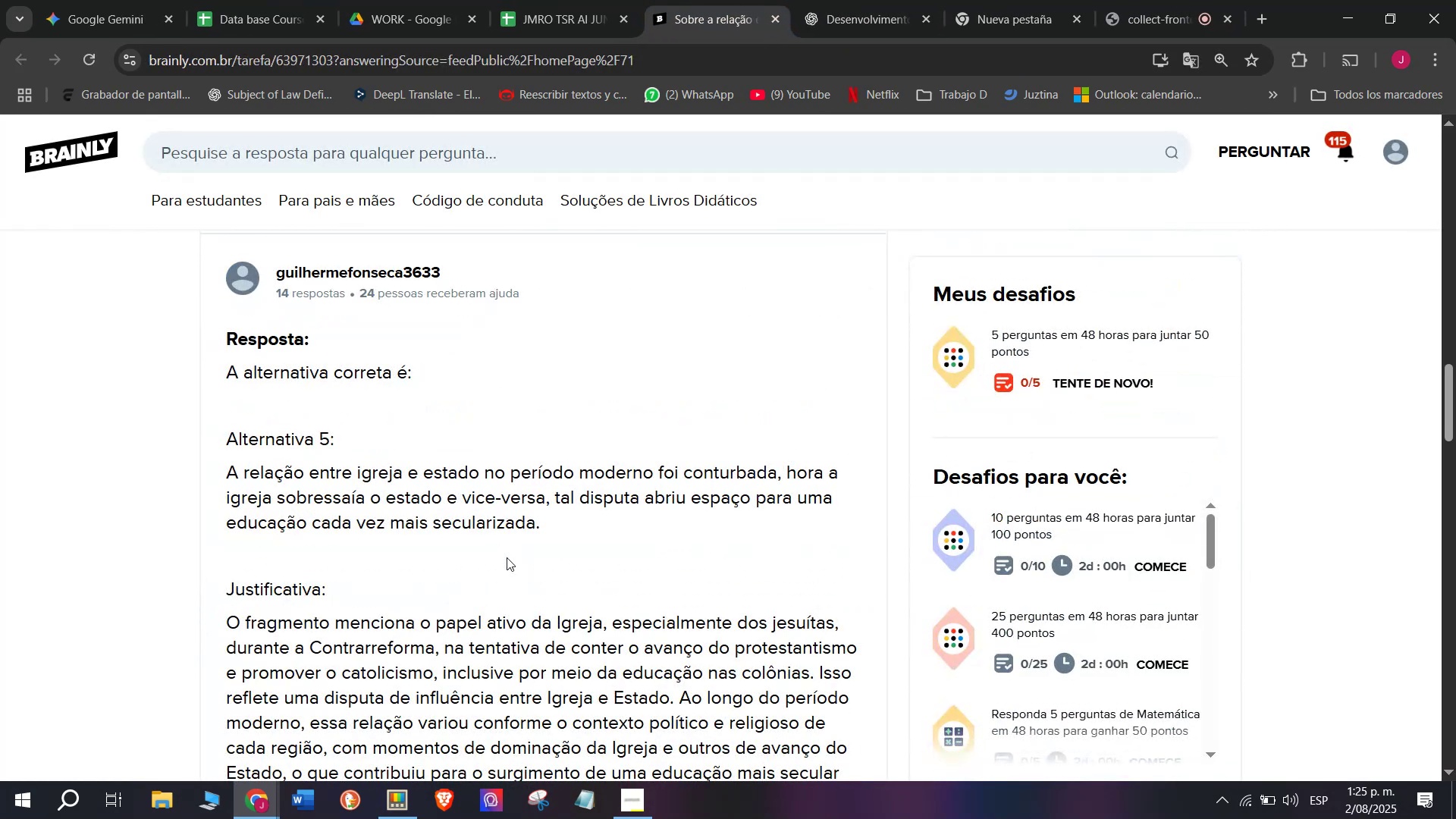 
scroll: coordinate [510, 516], scroll_direction: up, amount: 5.0
 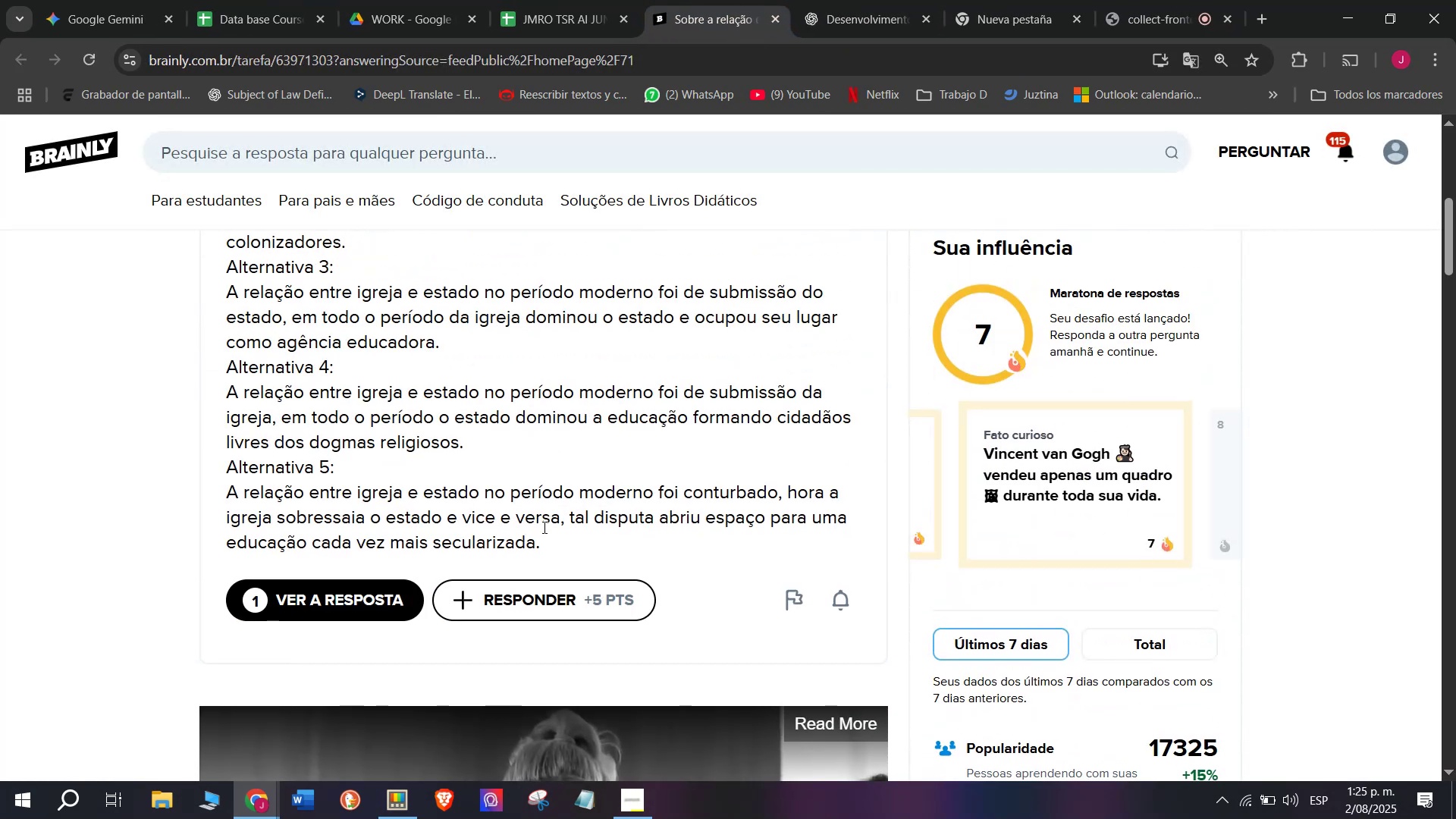 
left_click([555, 529])
 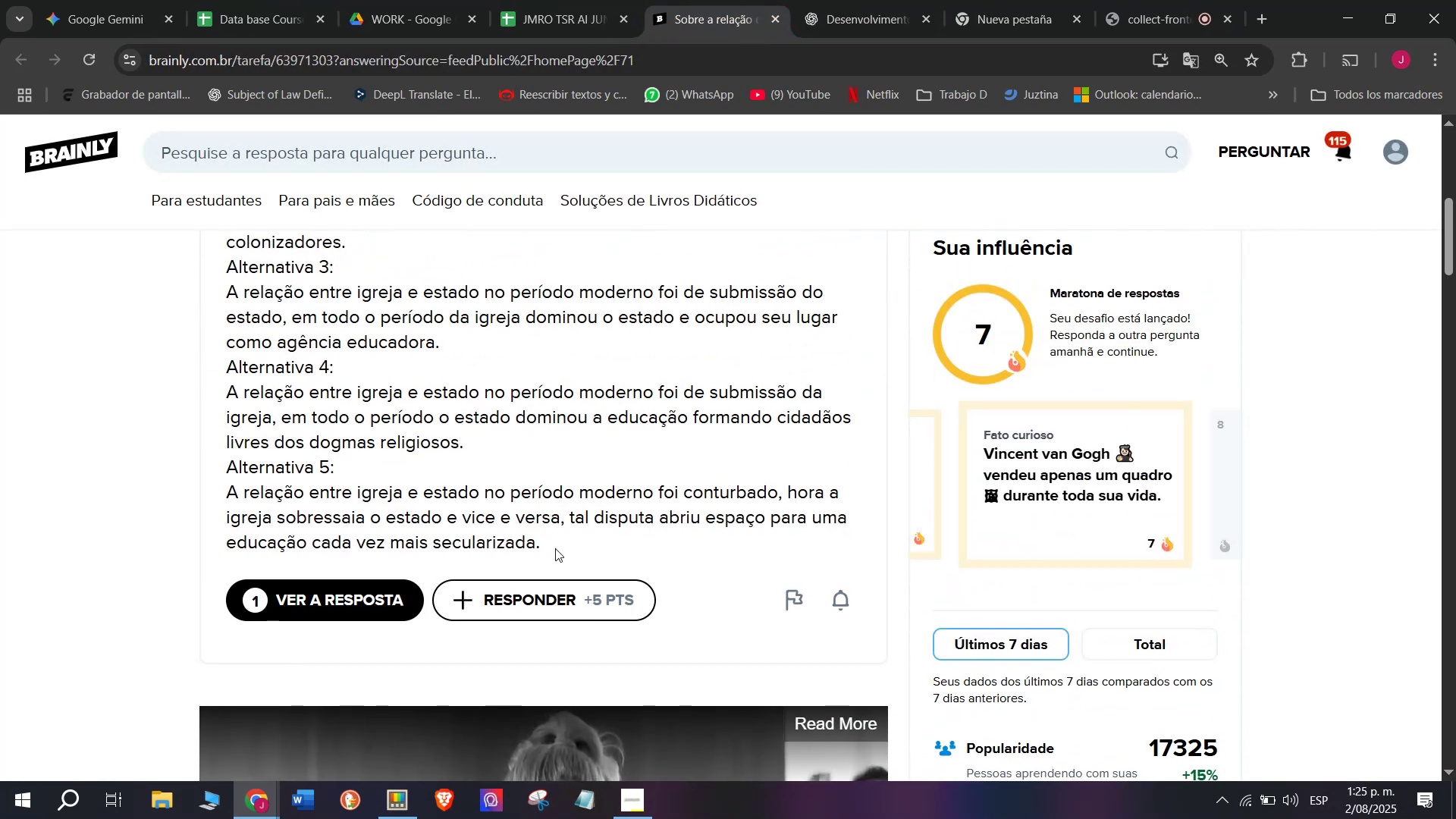 
left_click_drag(start_coordinate=[555, 551], to_coordinate=[222, 370])
 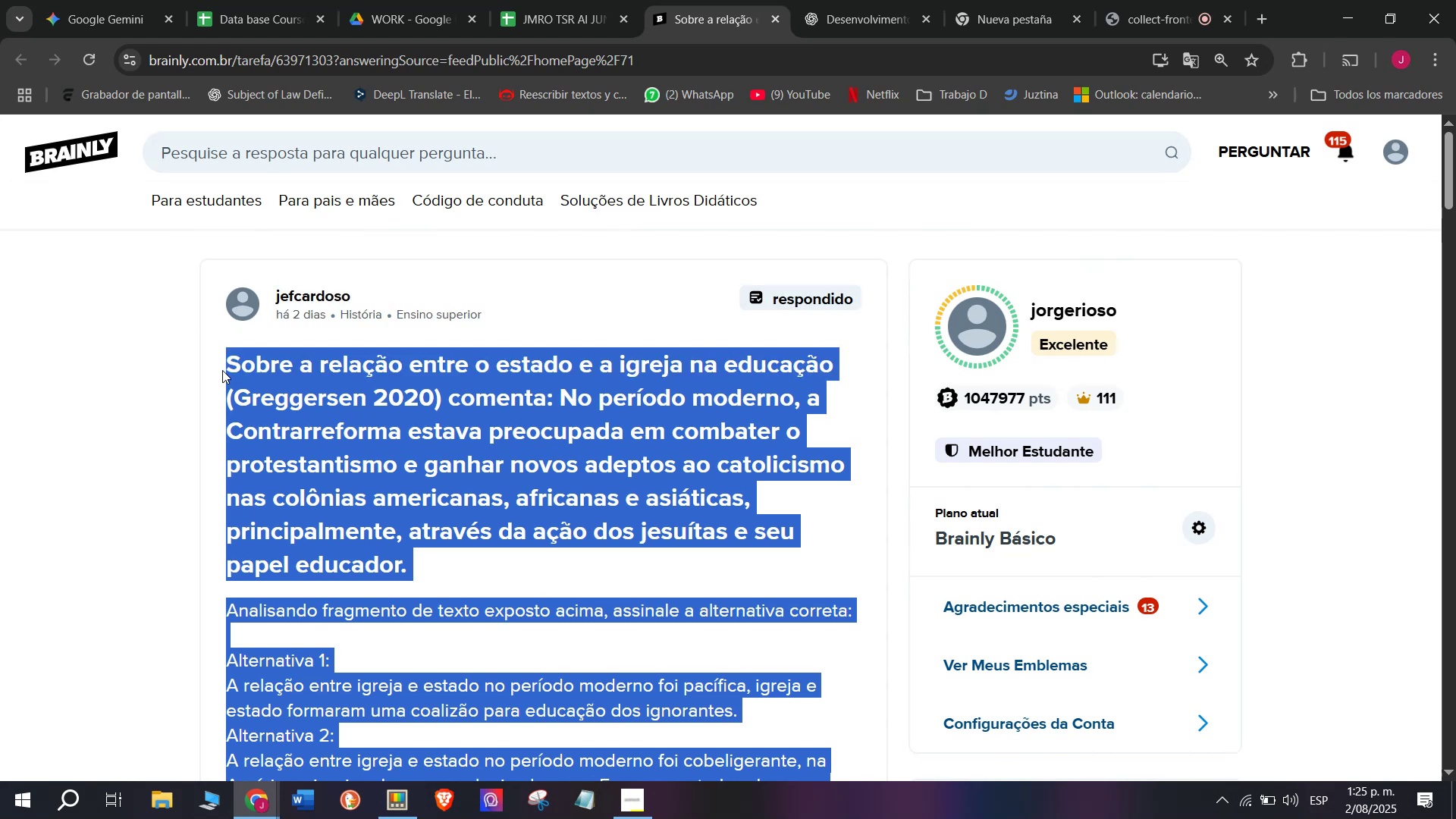 
key(Control+C)
 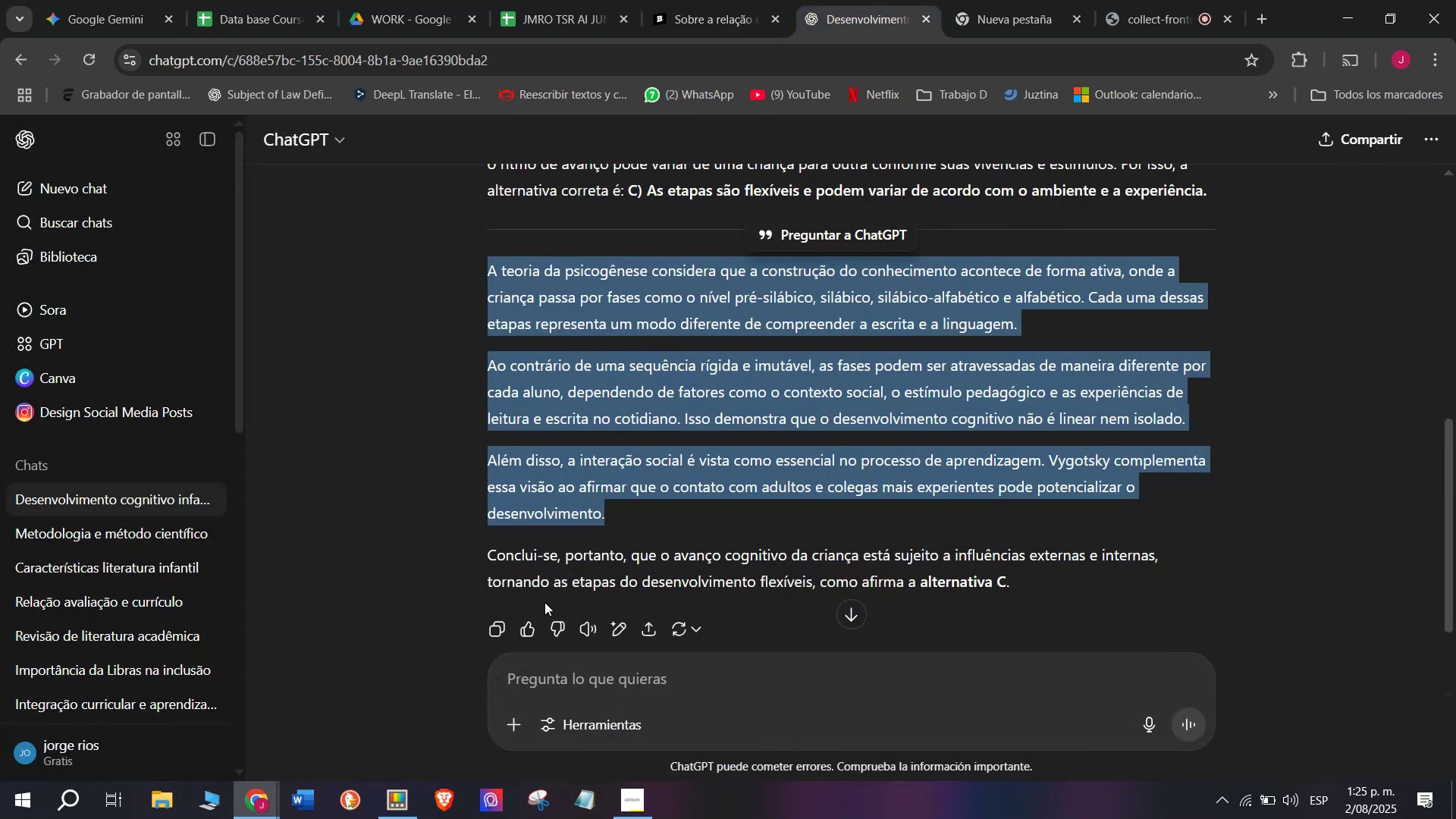 
left_click([555, 661])
 